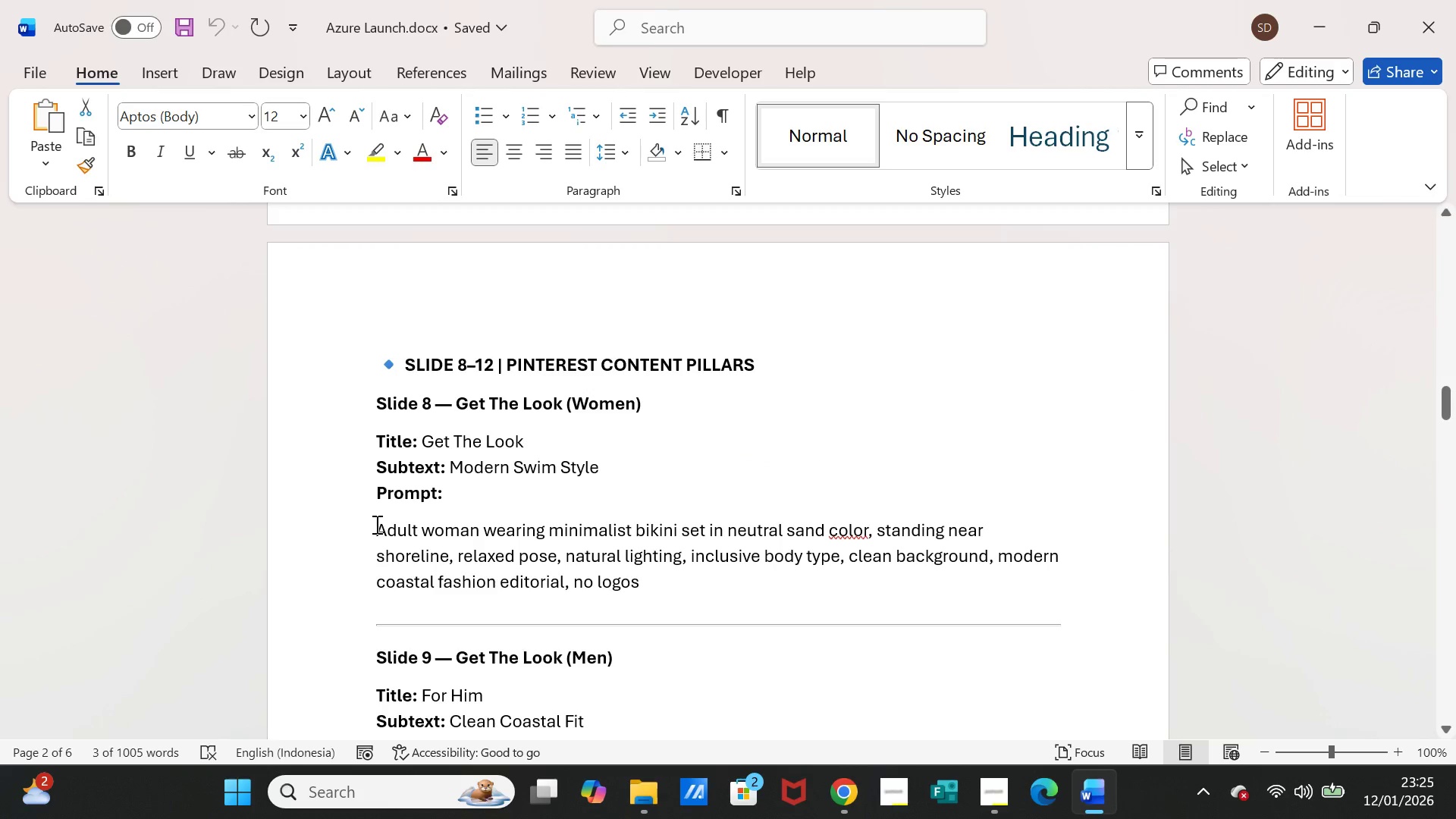 
left_click_drag(start_coordinate=[375, 524], to_coordinate=[639, 579])
 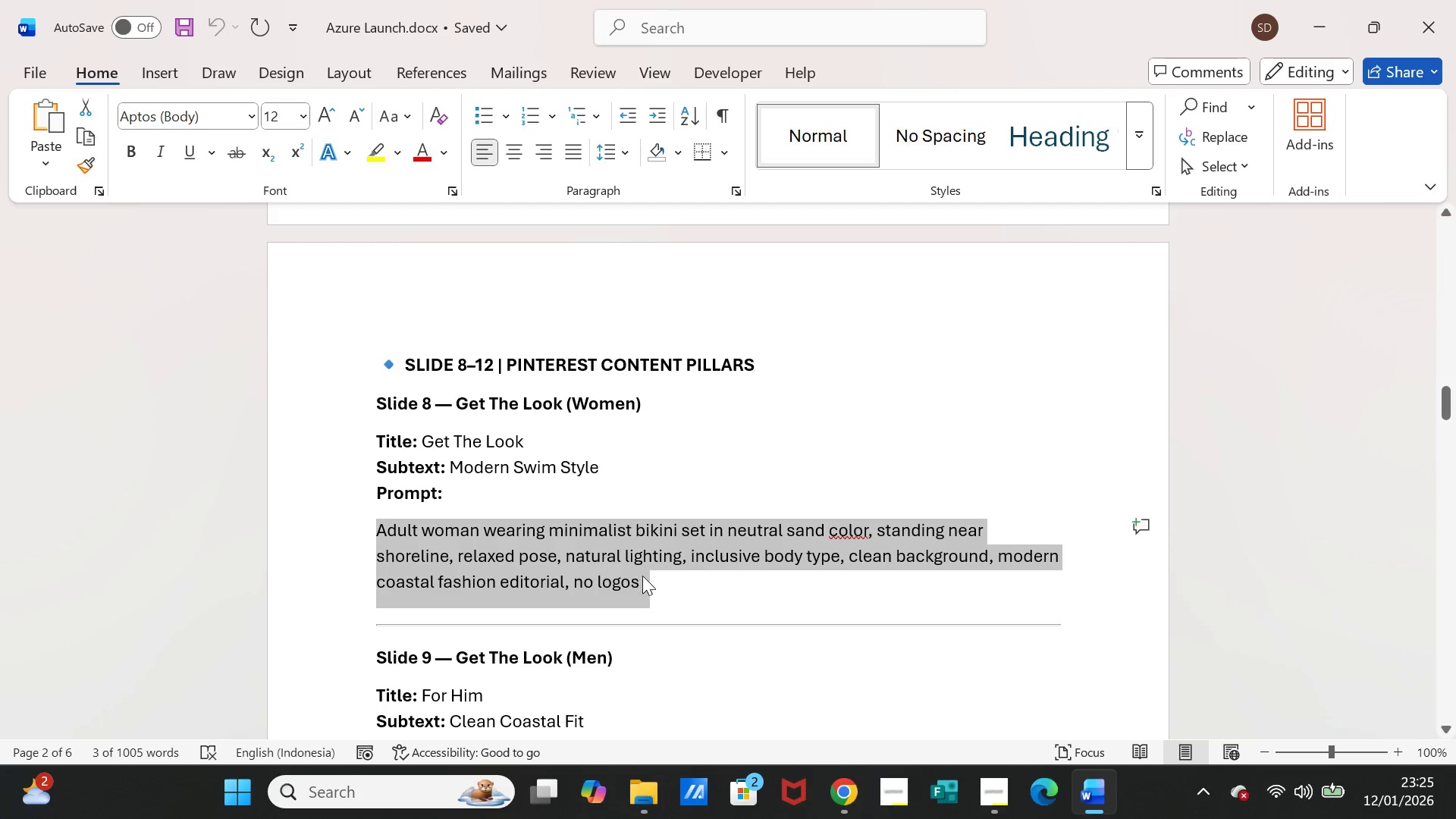 
key(Control+C)
 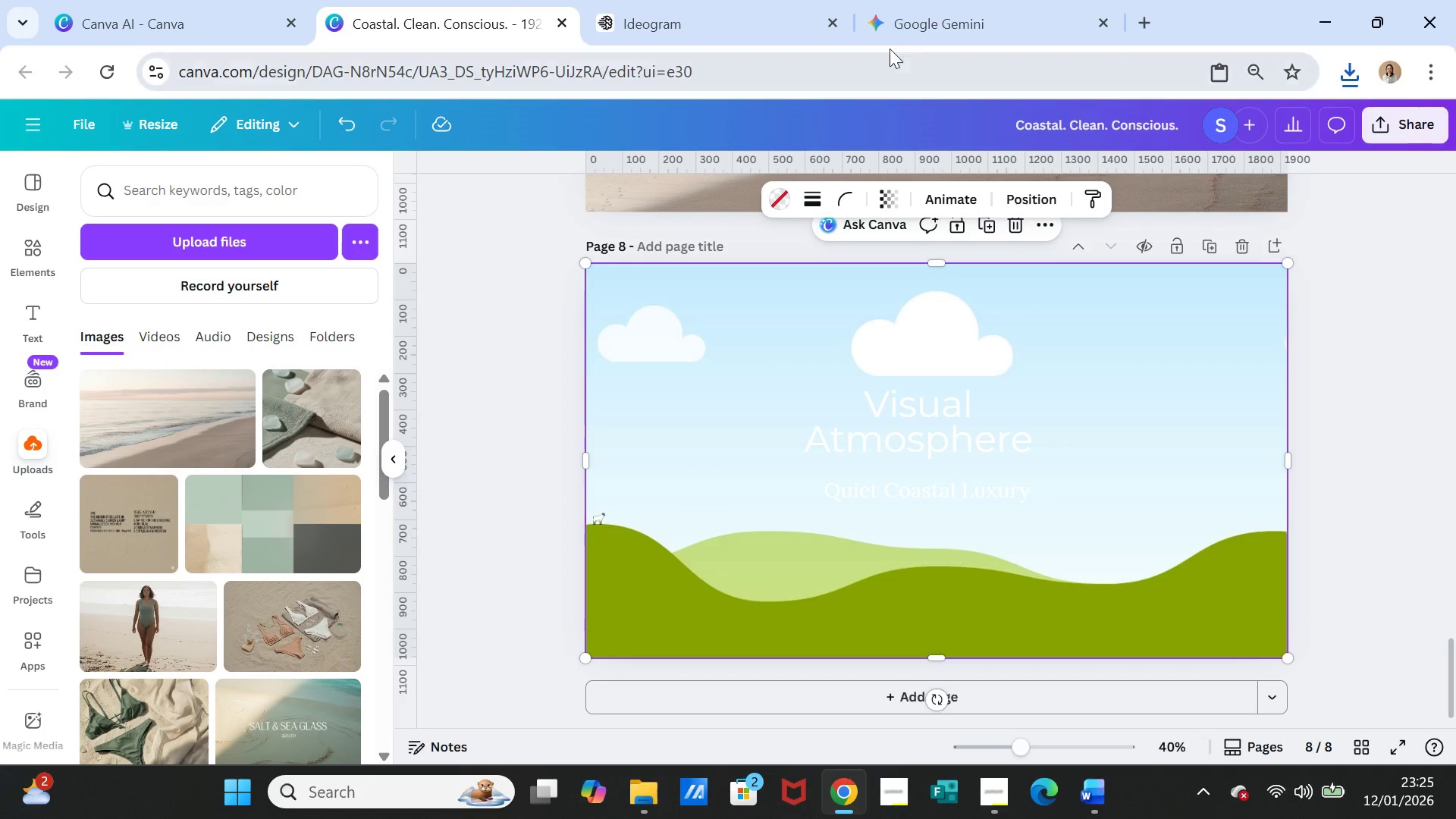 
left_click([735, 17])
 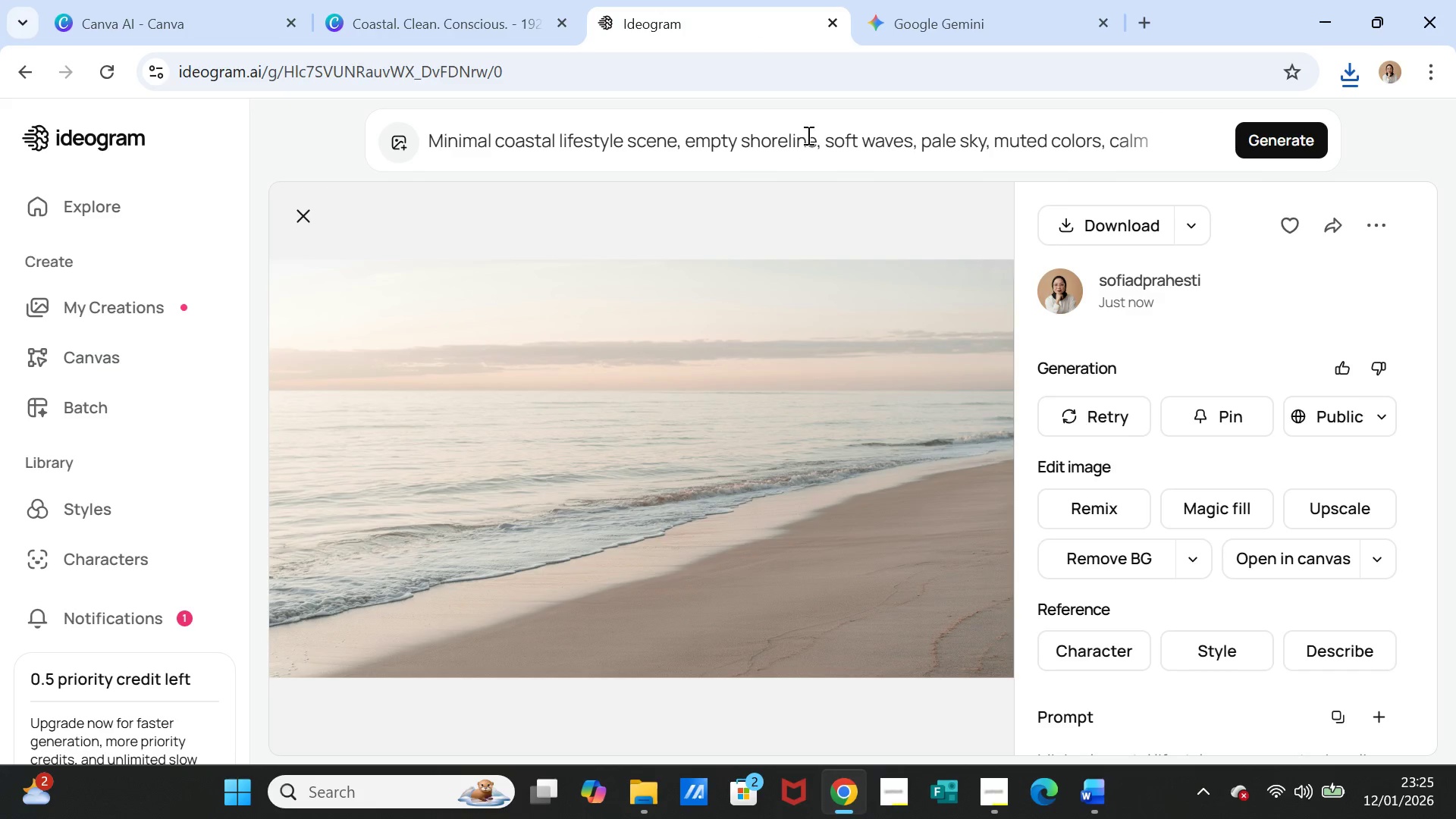 
left_click([807, 135])
 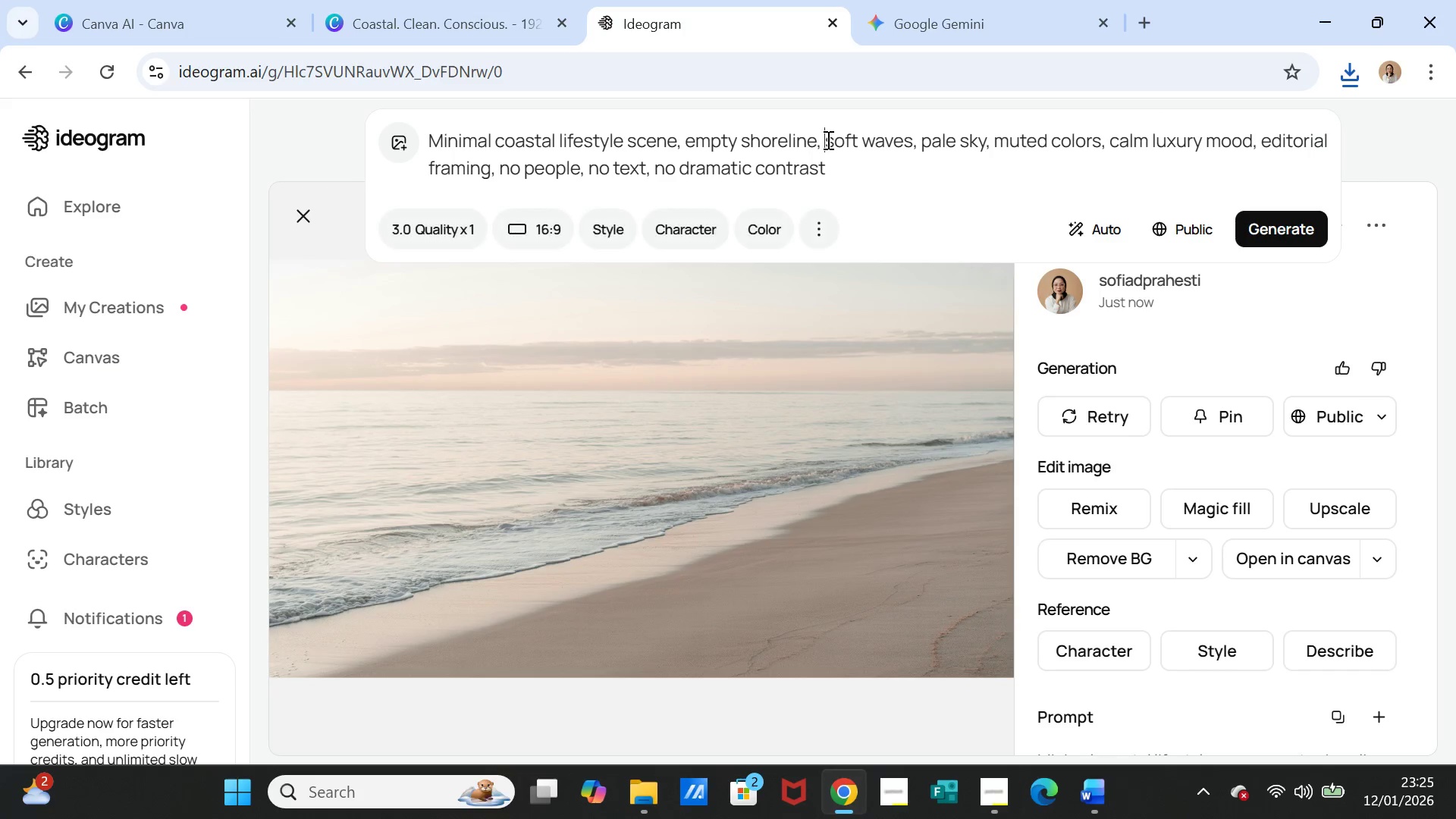 
double_click([827, 140])
 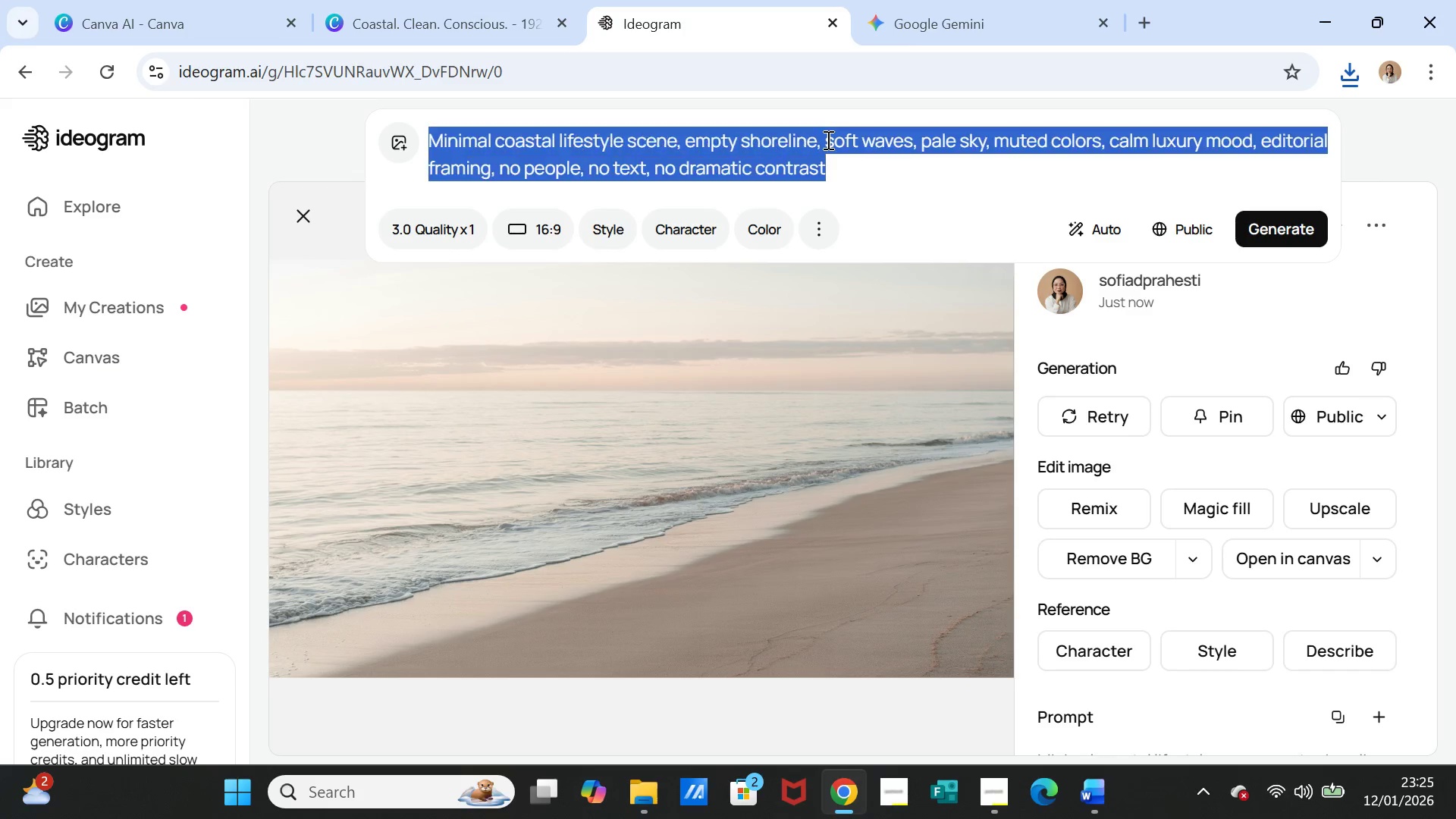 
triple_click([827, 140])
 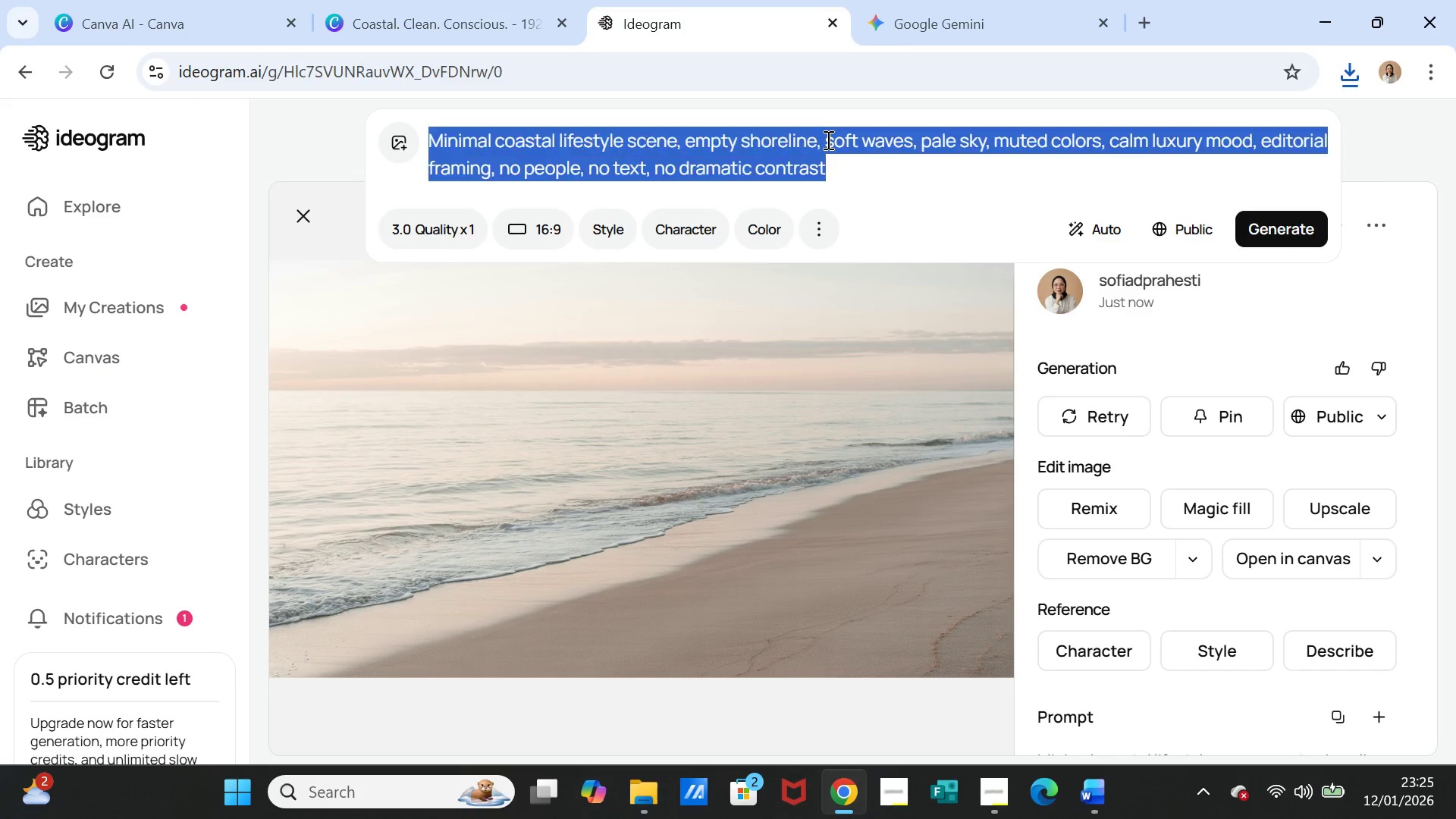 
key(Control+V)
 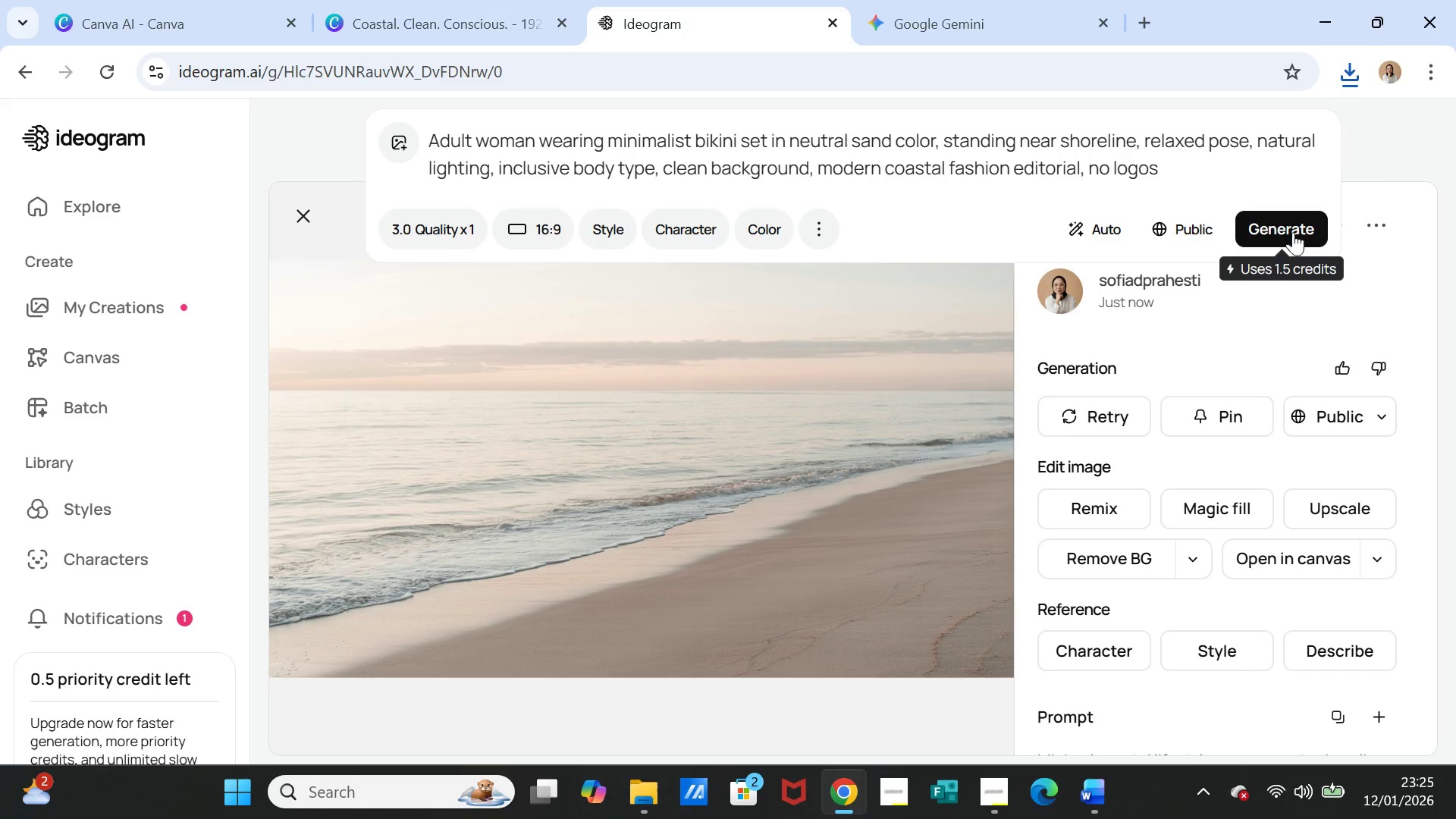 
left_click([1293, 232])
 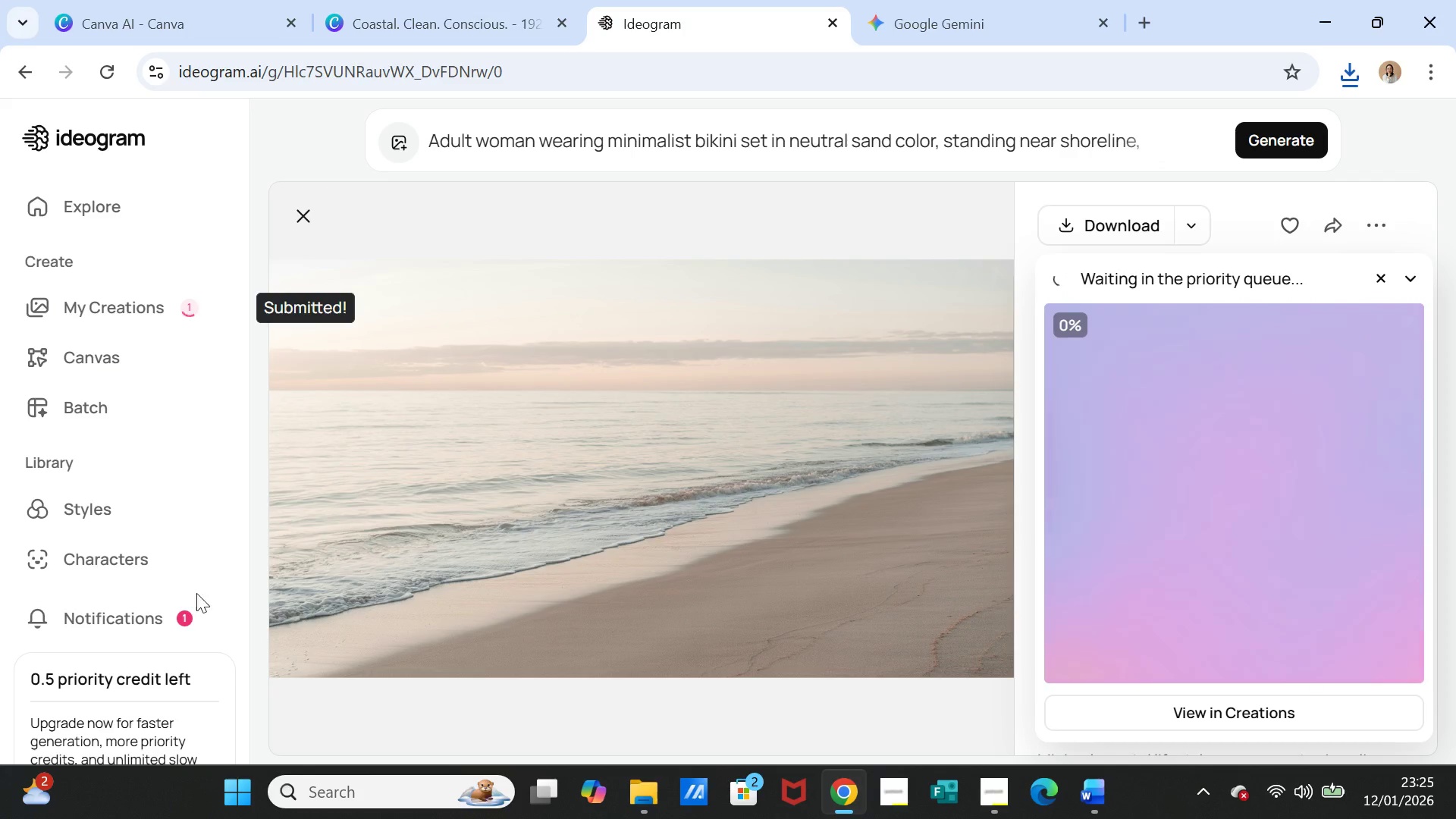 
left_click([146, 612])
 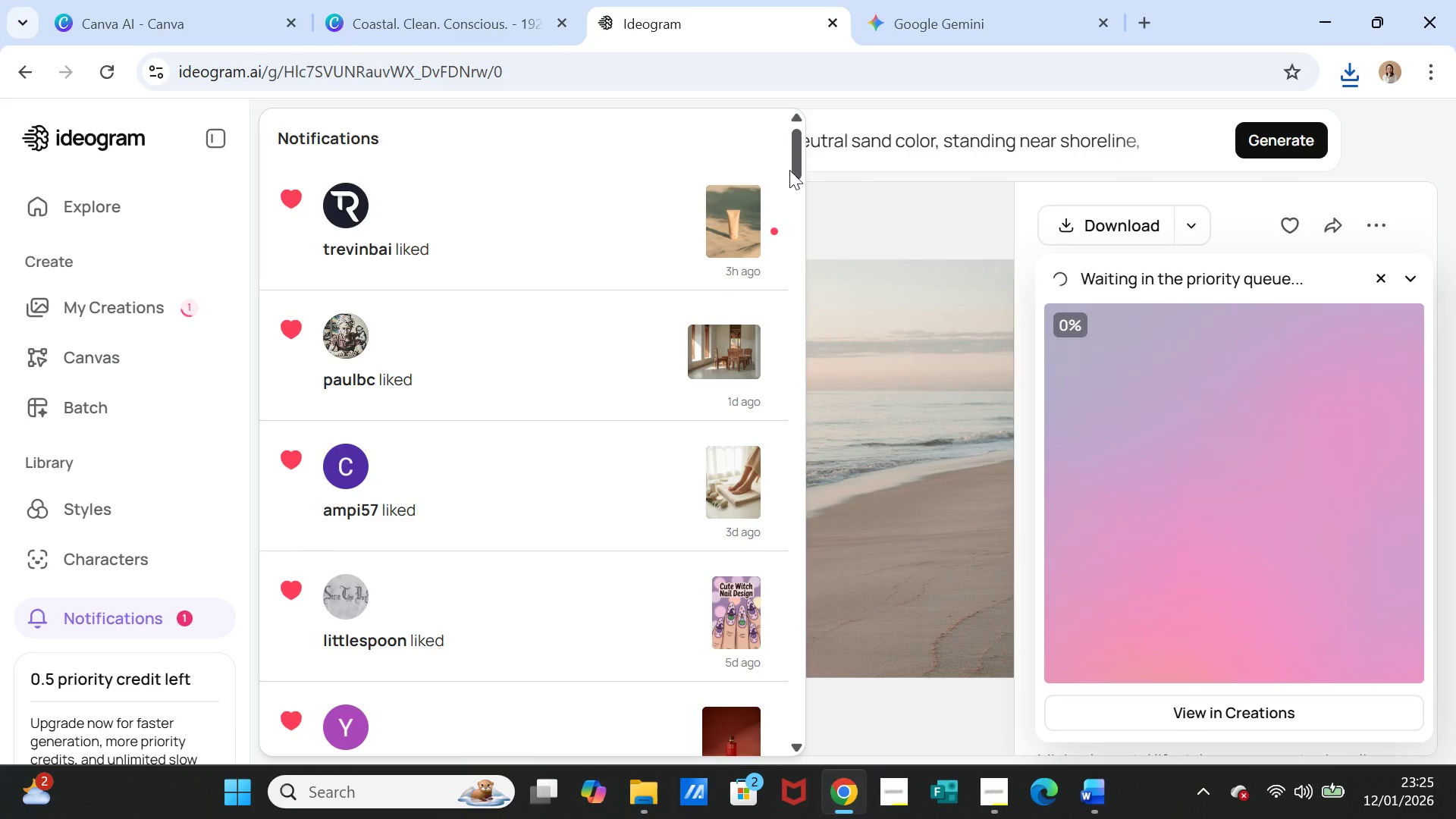 
wait(11.73)
 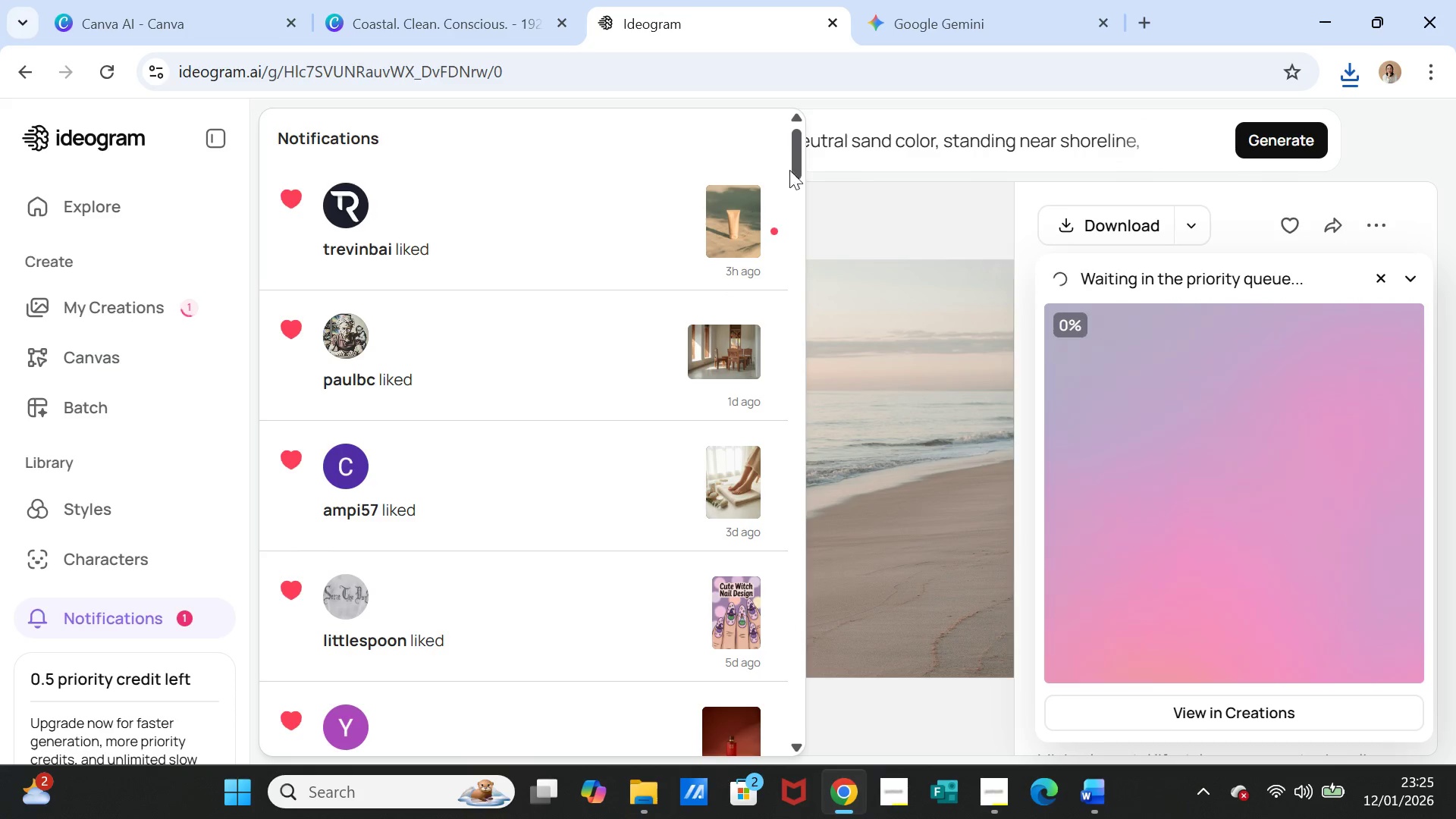 
left_click([1373, 128])
 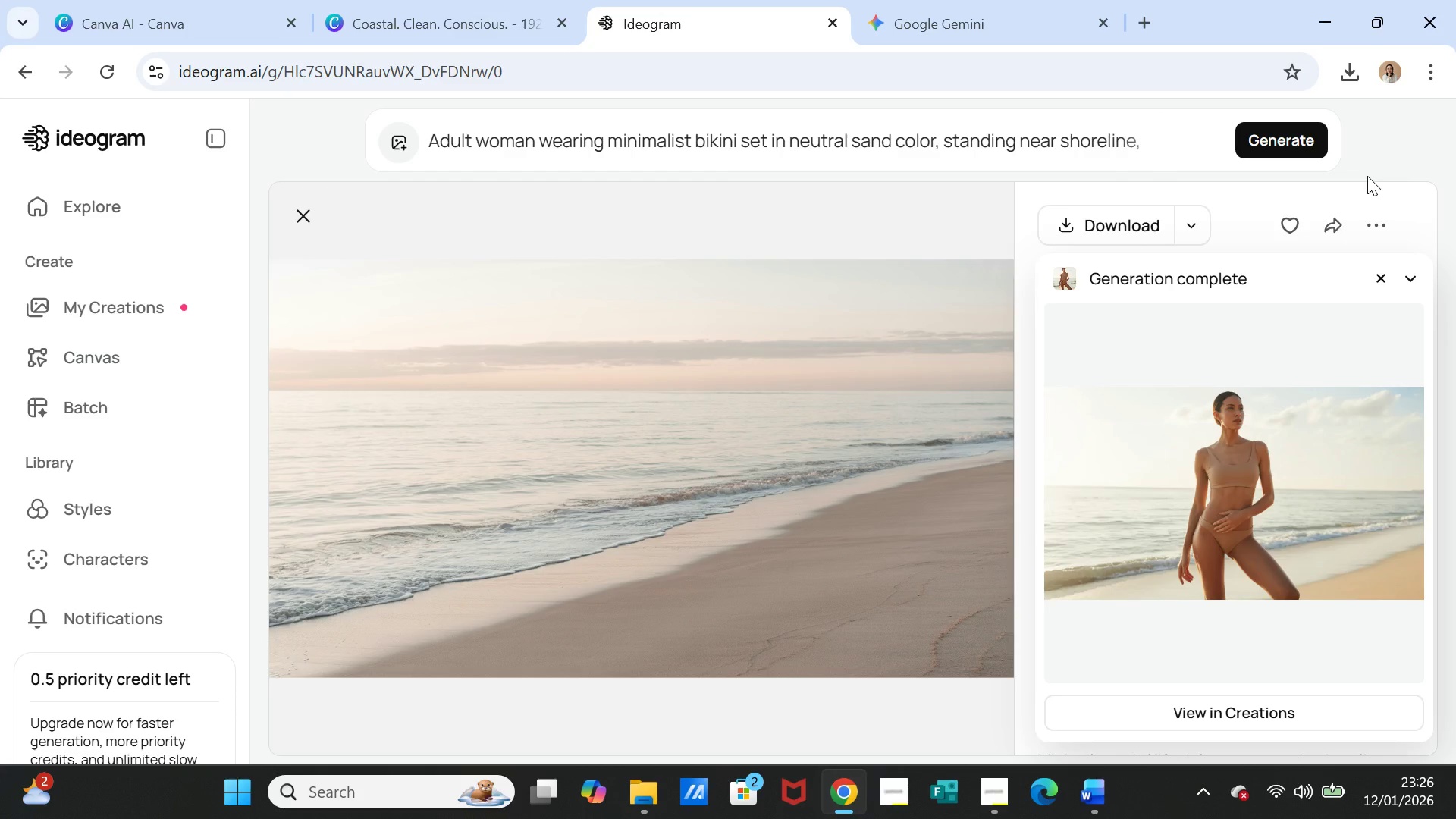 
wait(43.19)
 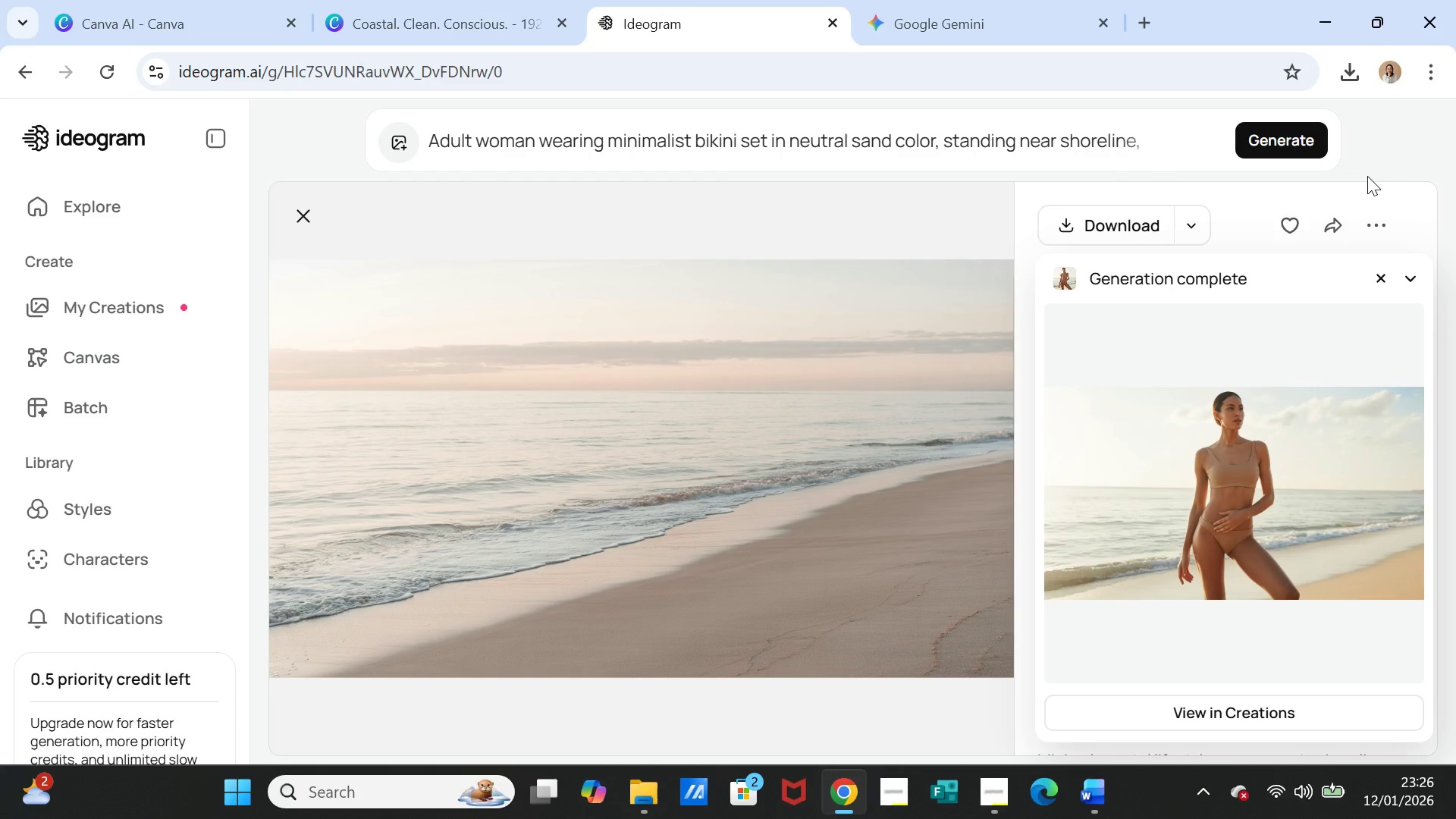 
left_click([1156, 458])
 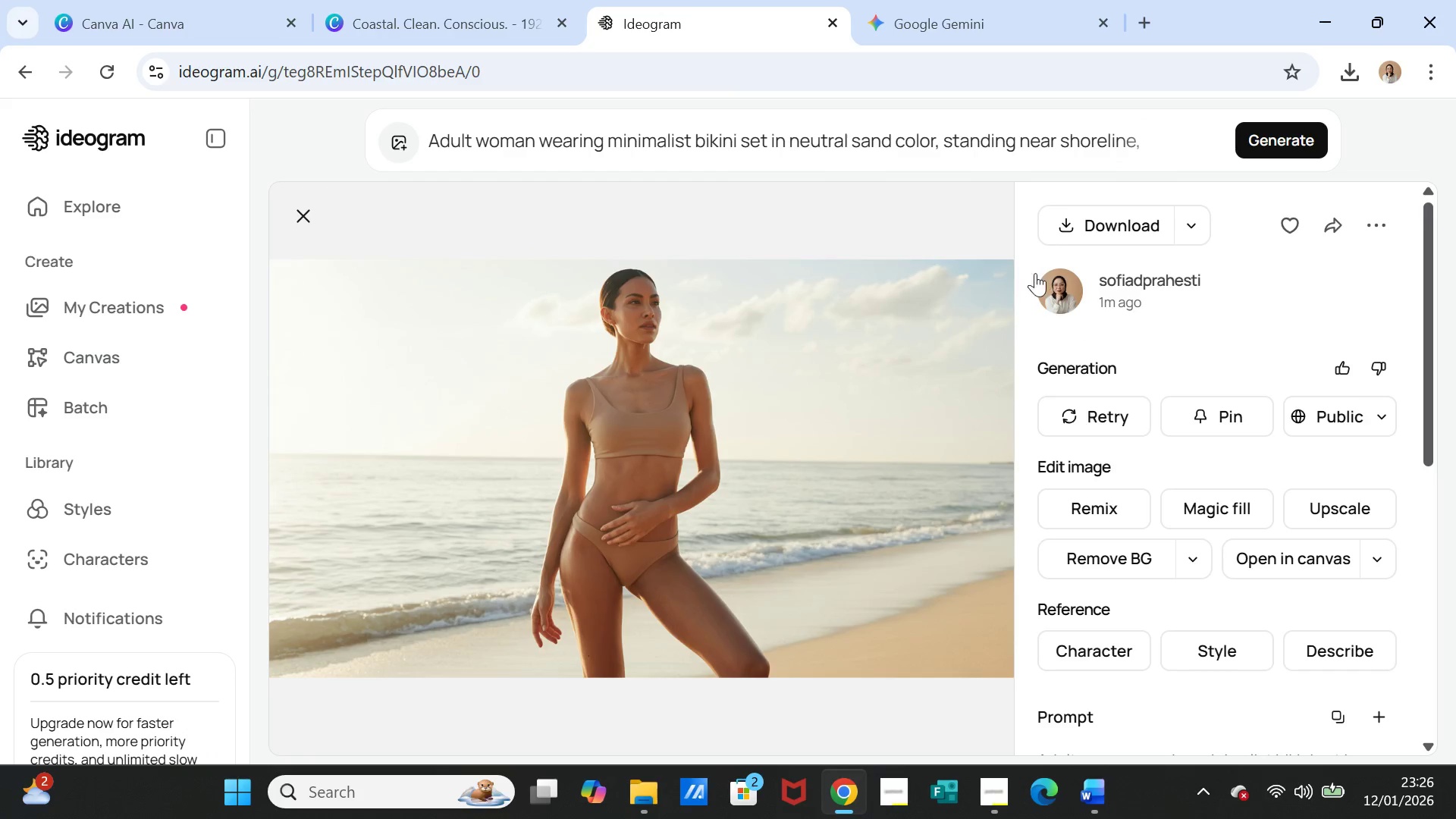 
left_click([1080, 228])
 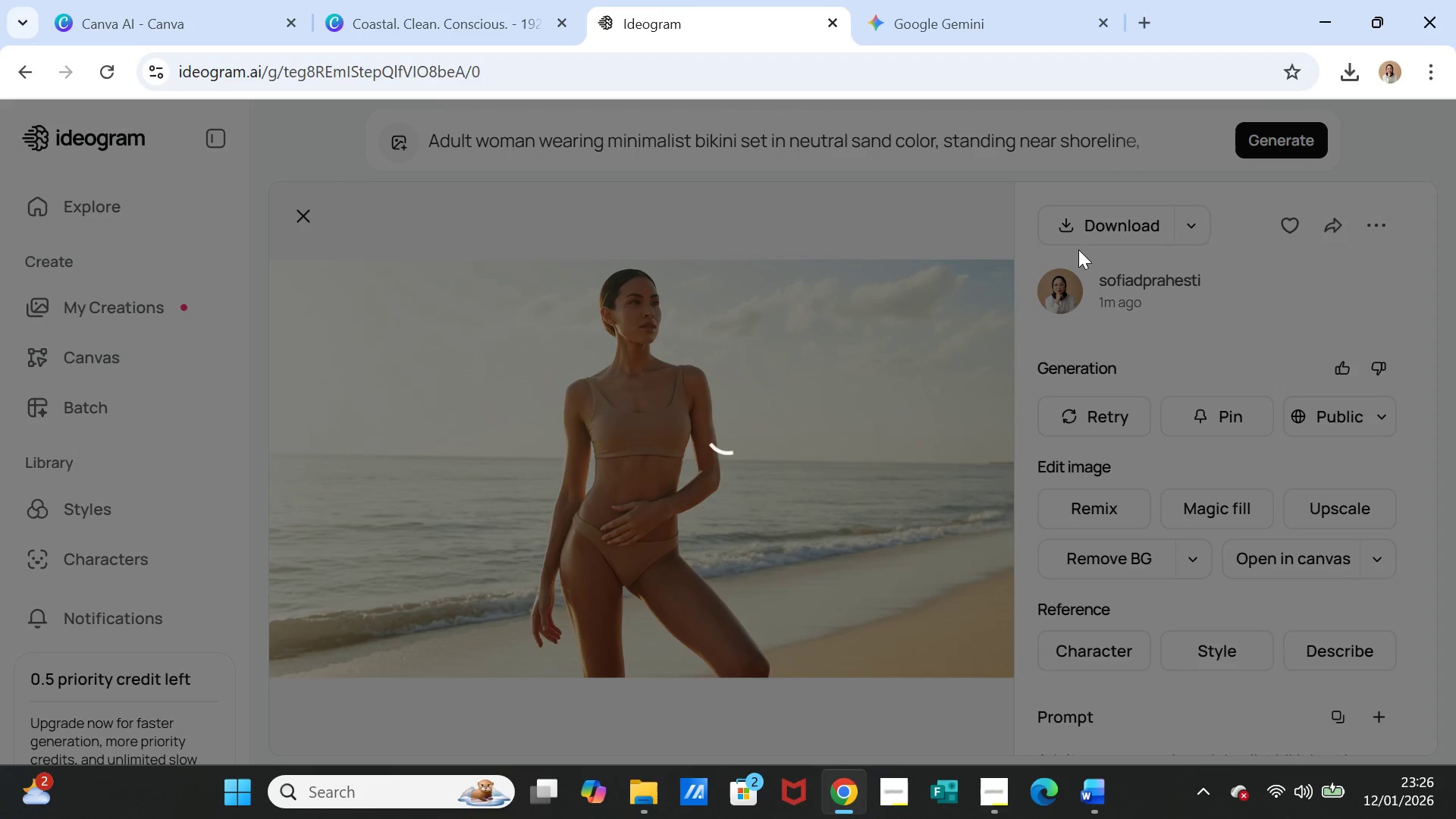 
mouse_move([1051, 251])
 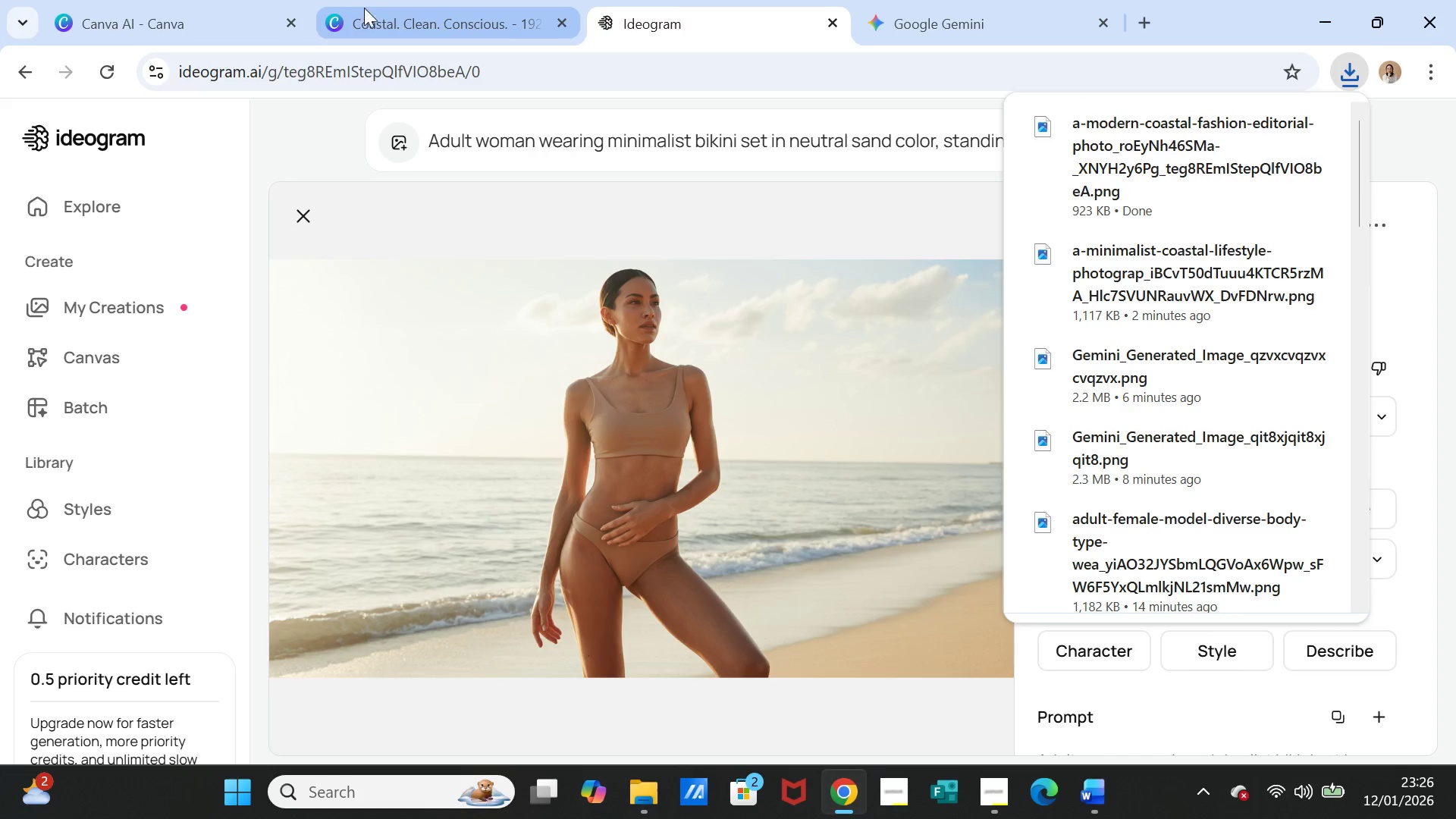 
left_click([370, 13])
 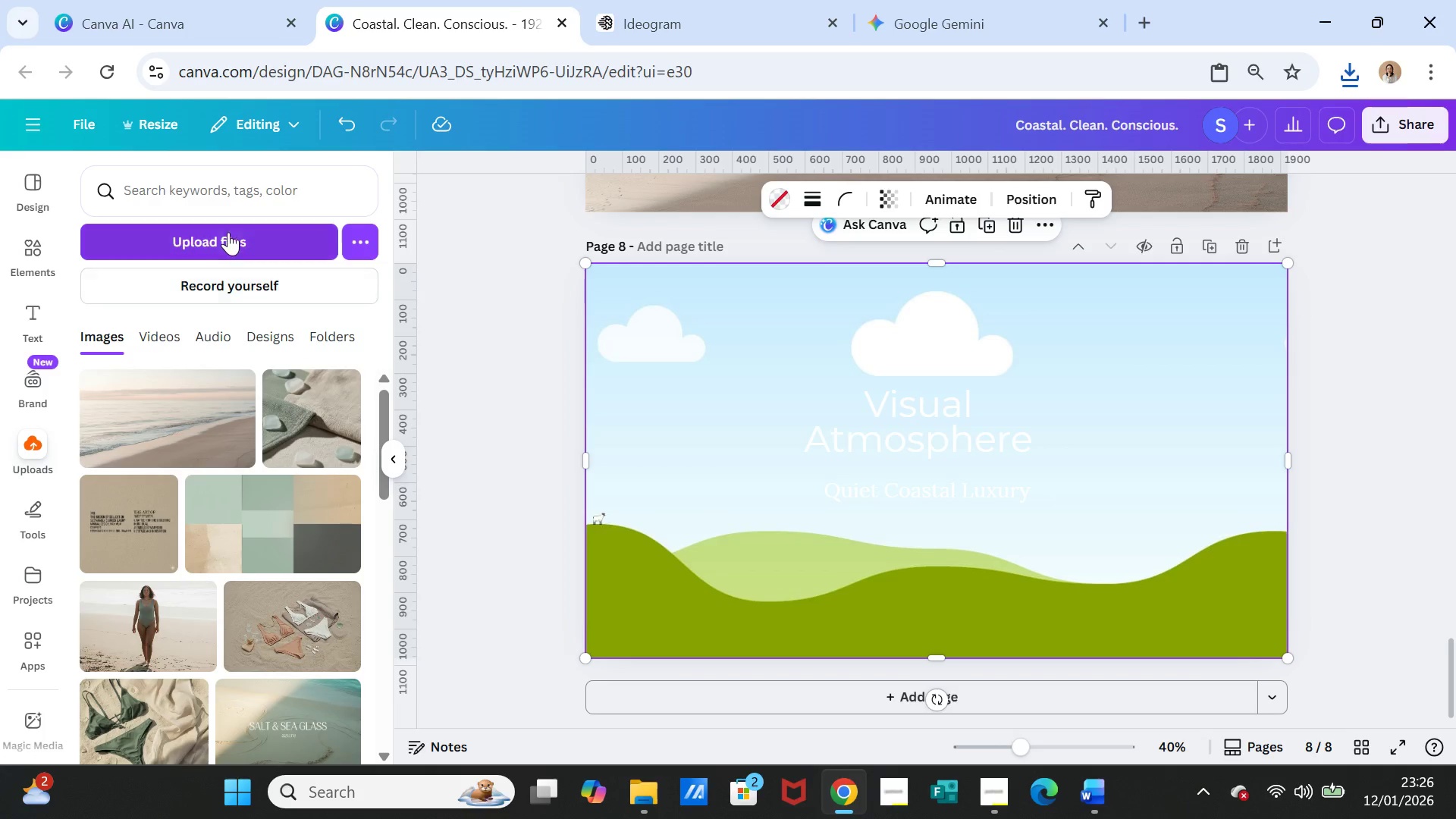 
left_click([226, 228])
 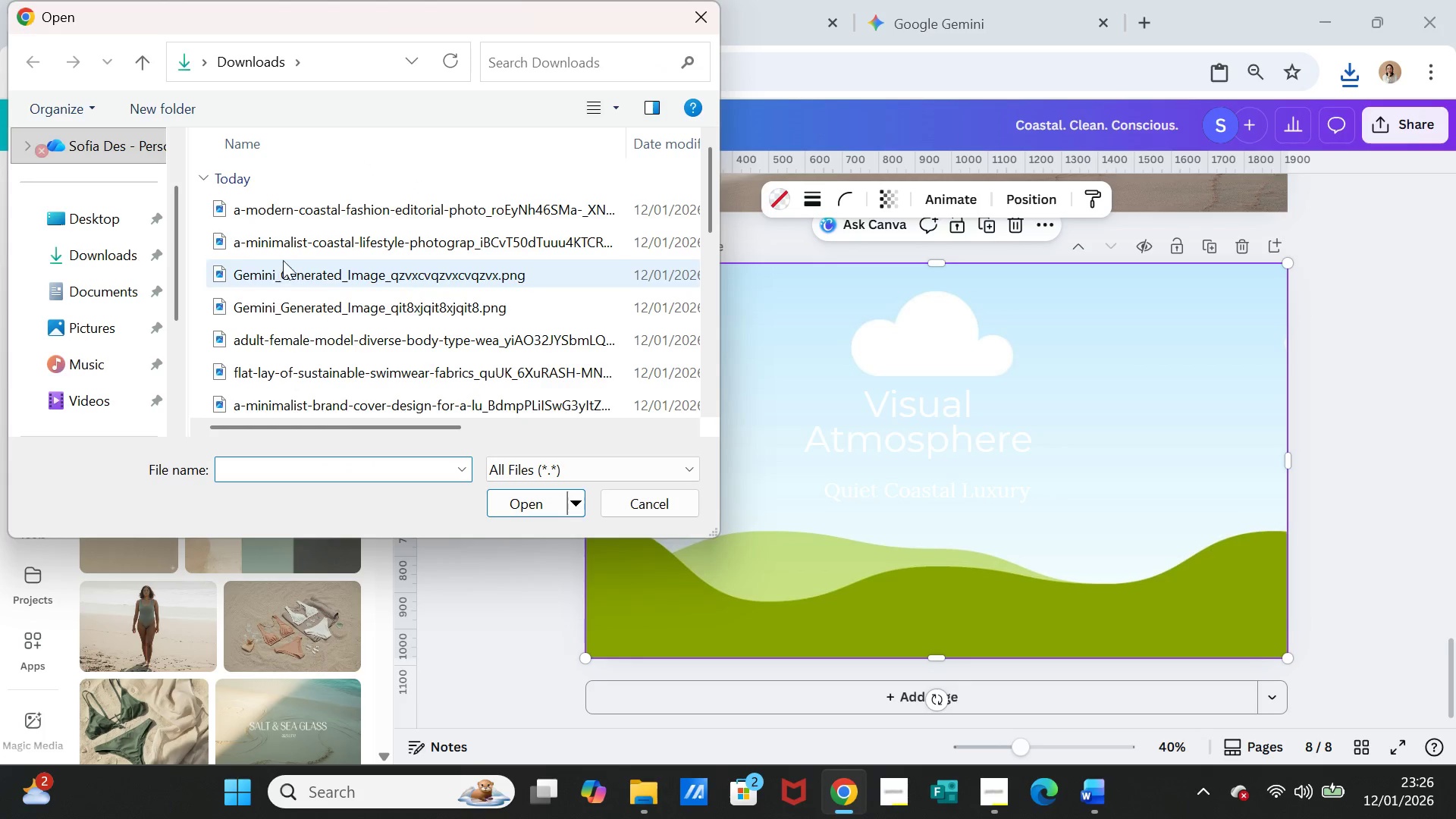 
left_click([303, 211])
 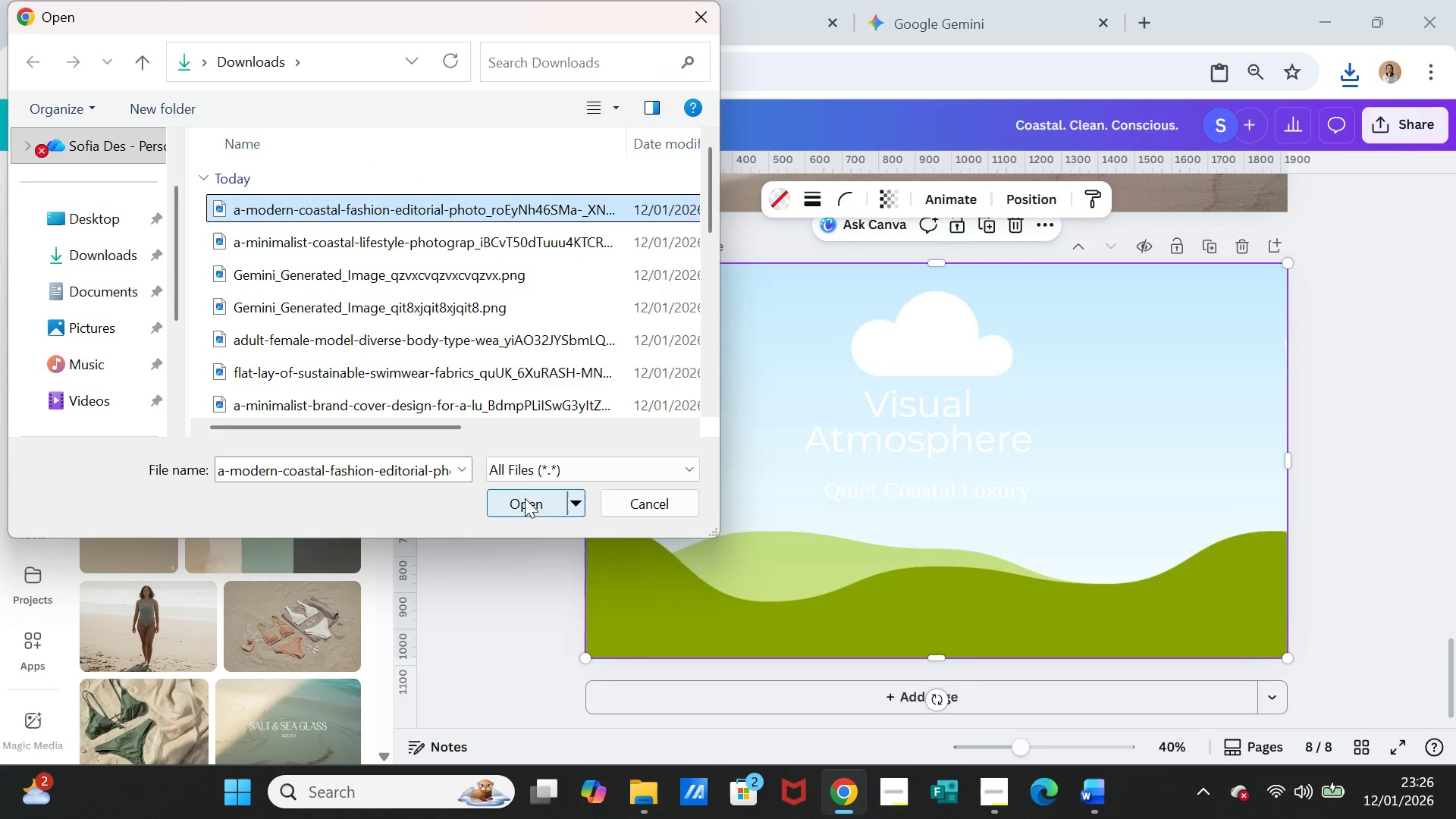 
left_click([523, 500])
 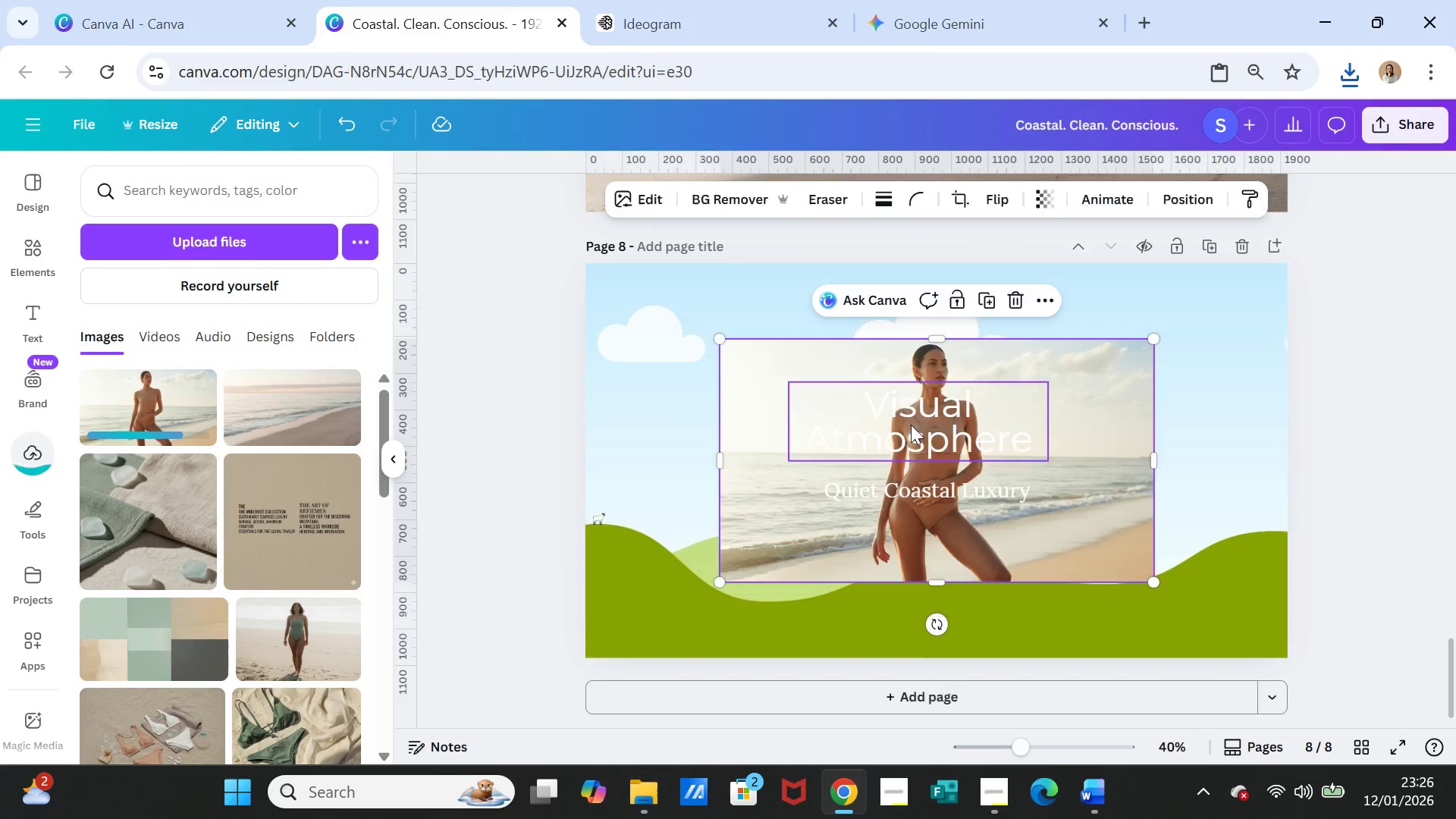 
left_click_drag(start_coordinate=[763, 507], to_coordinate=[754, 487])
 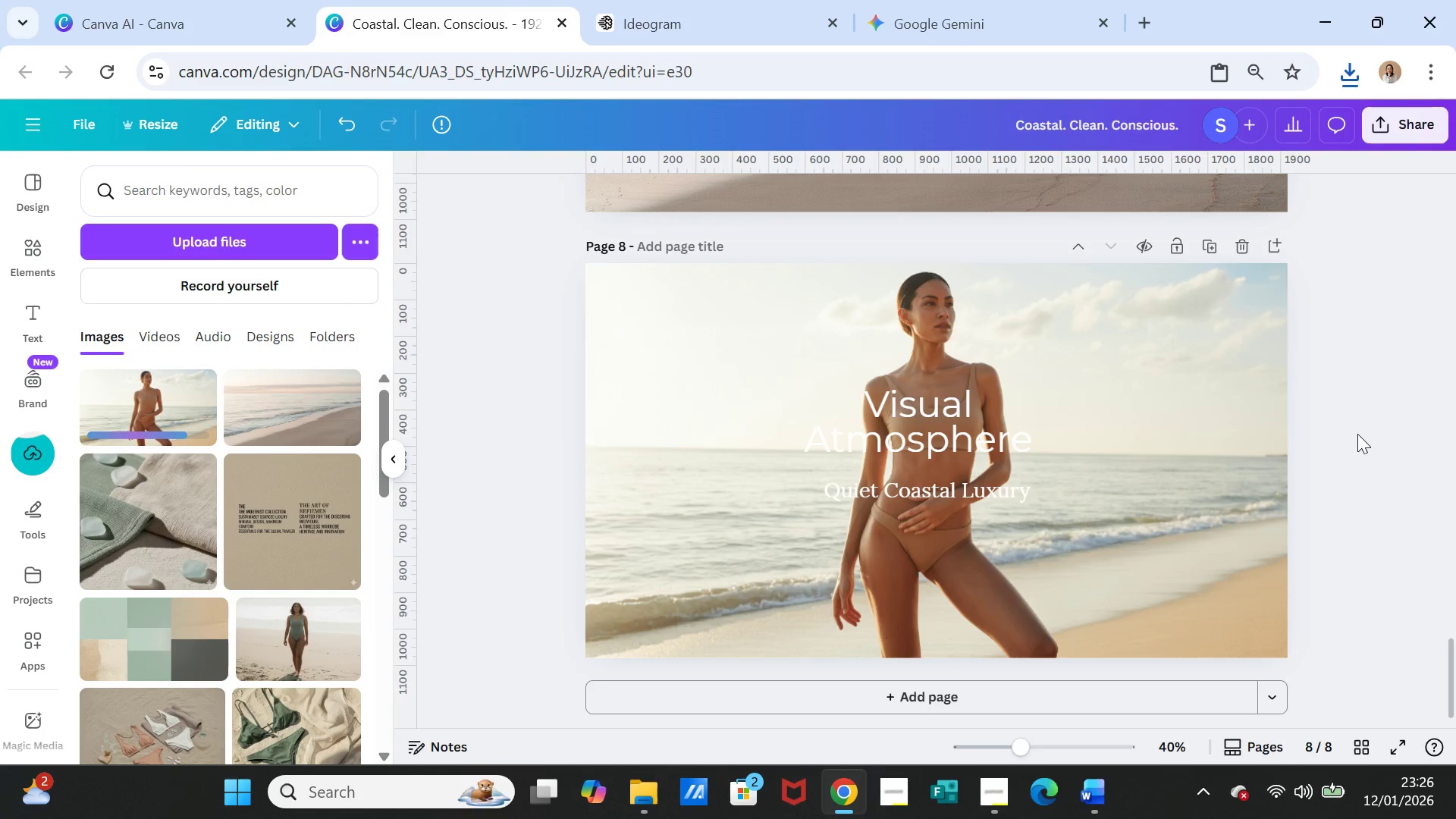 
left_click([1355, 436])
 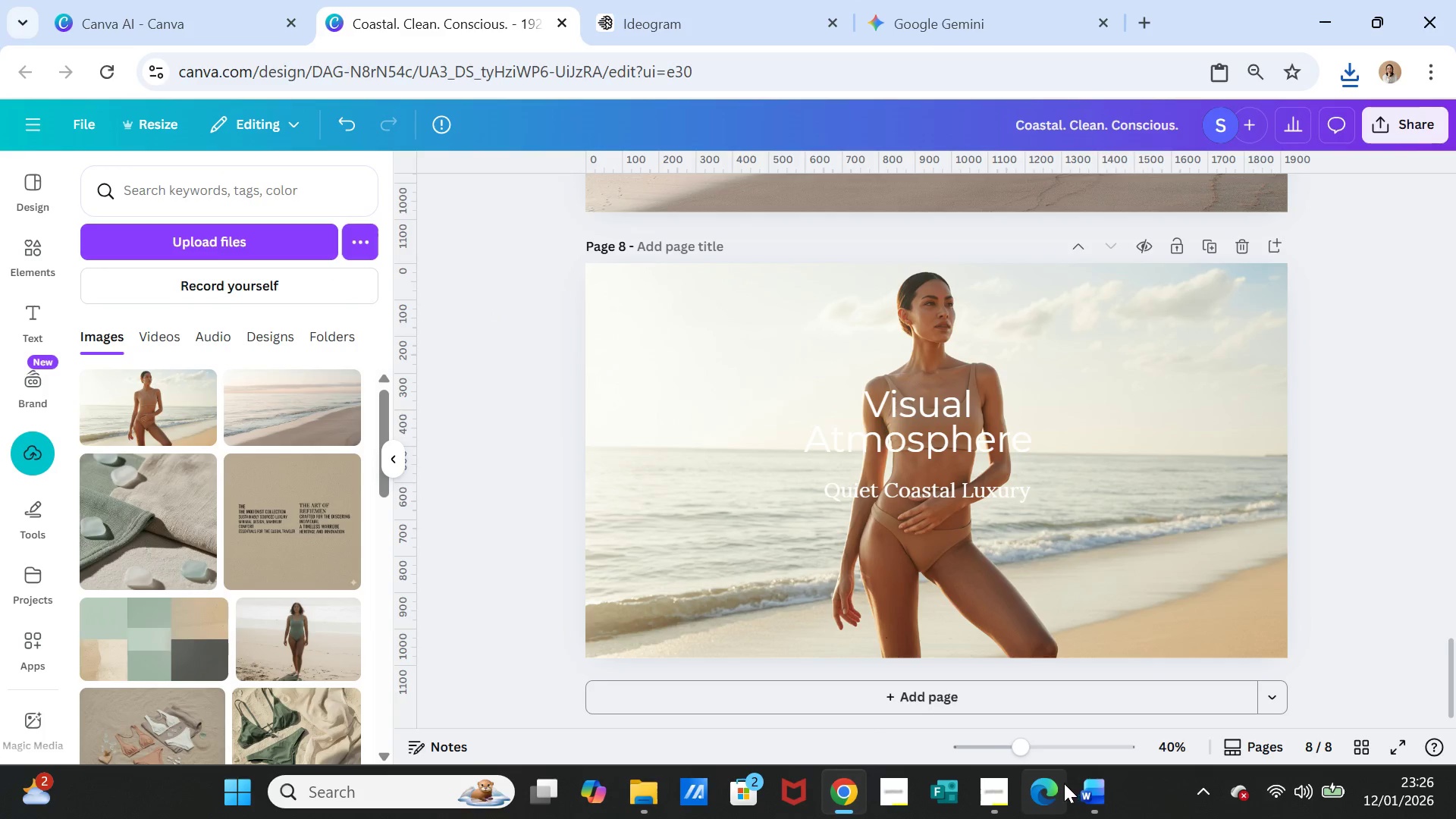 
left_click([1097, 791])
 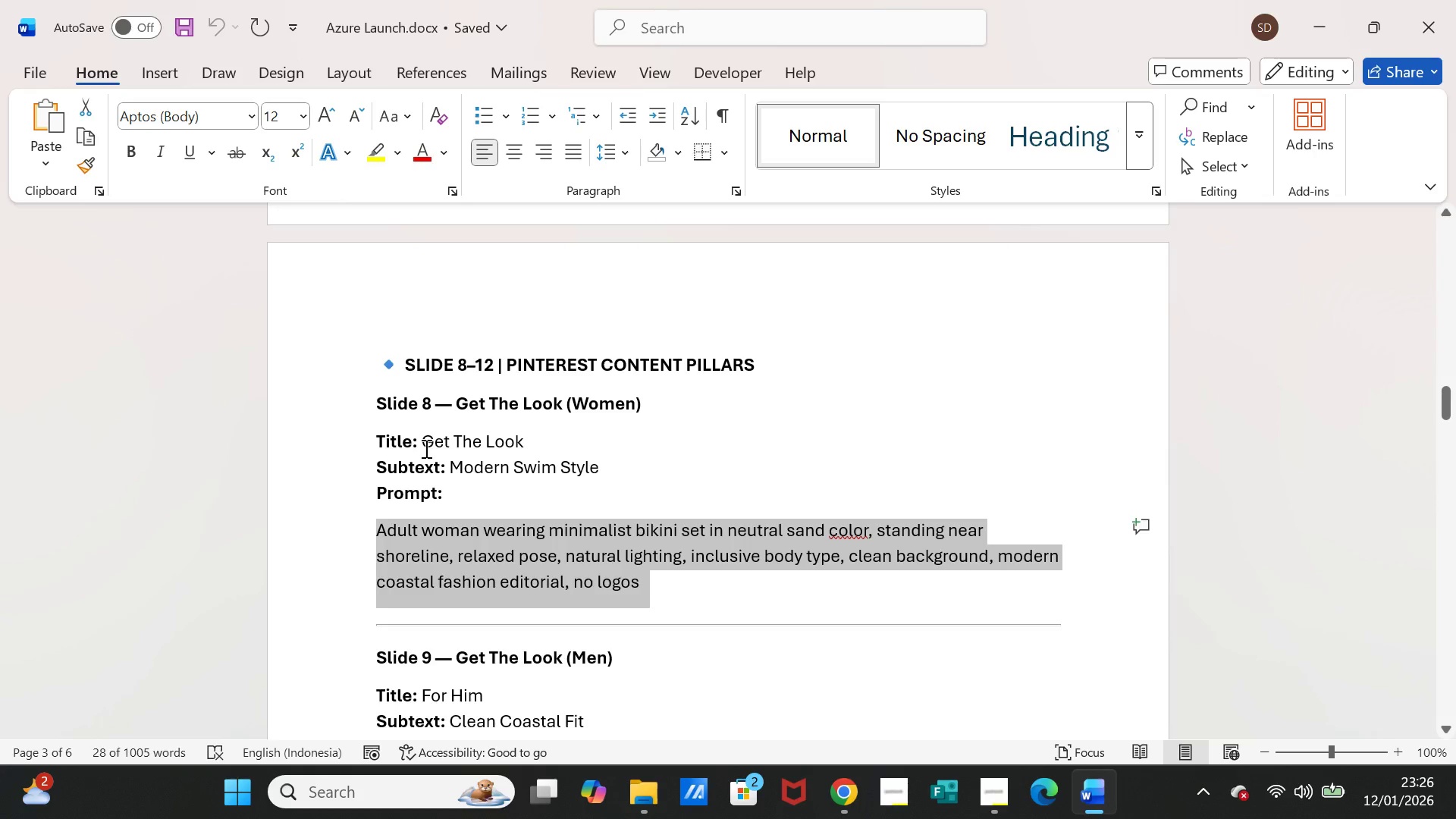 
left_click_drag(start_coordinate=[424, 445], to_coordinate=[515, 444])
 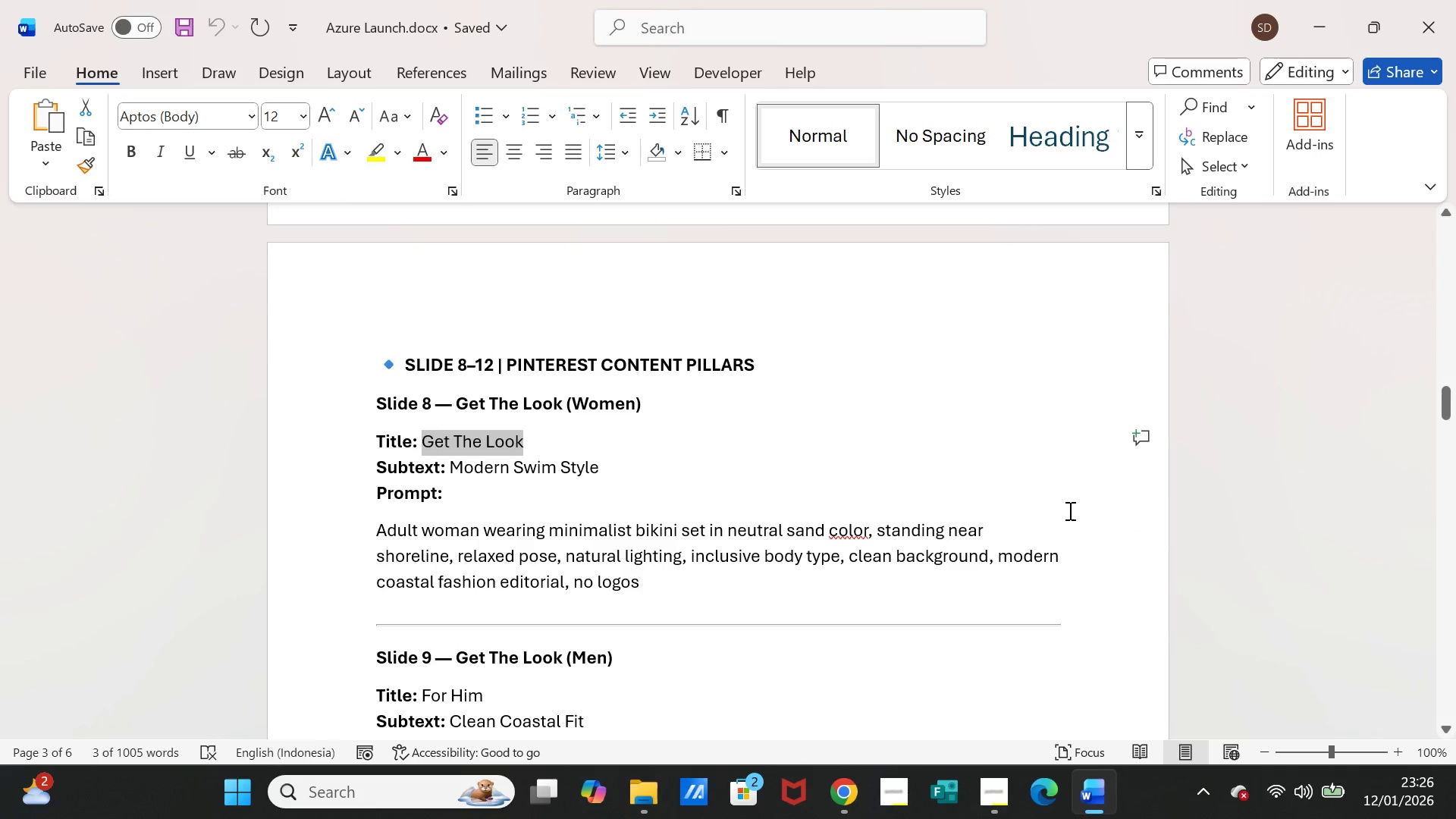 
key(Control+C)
 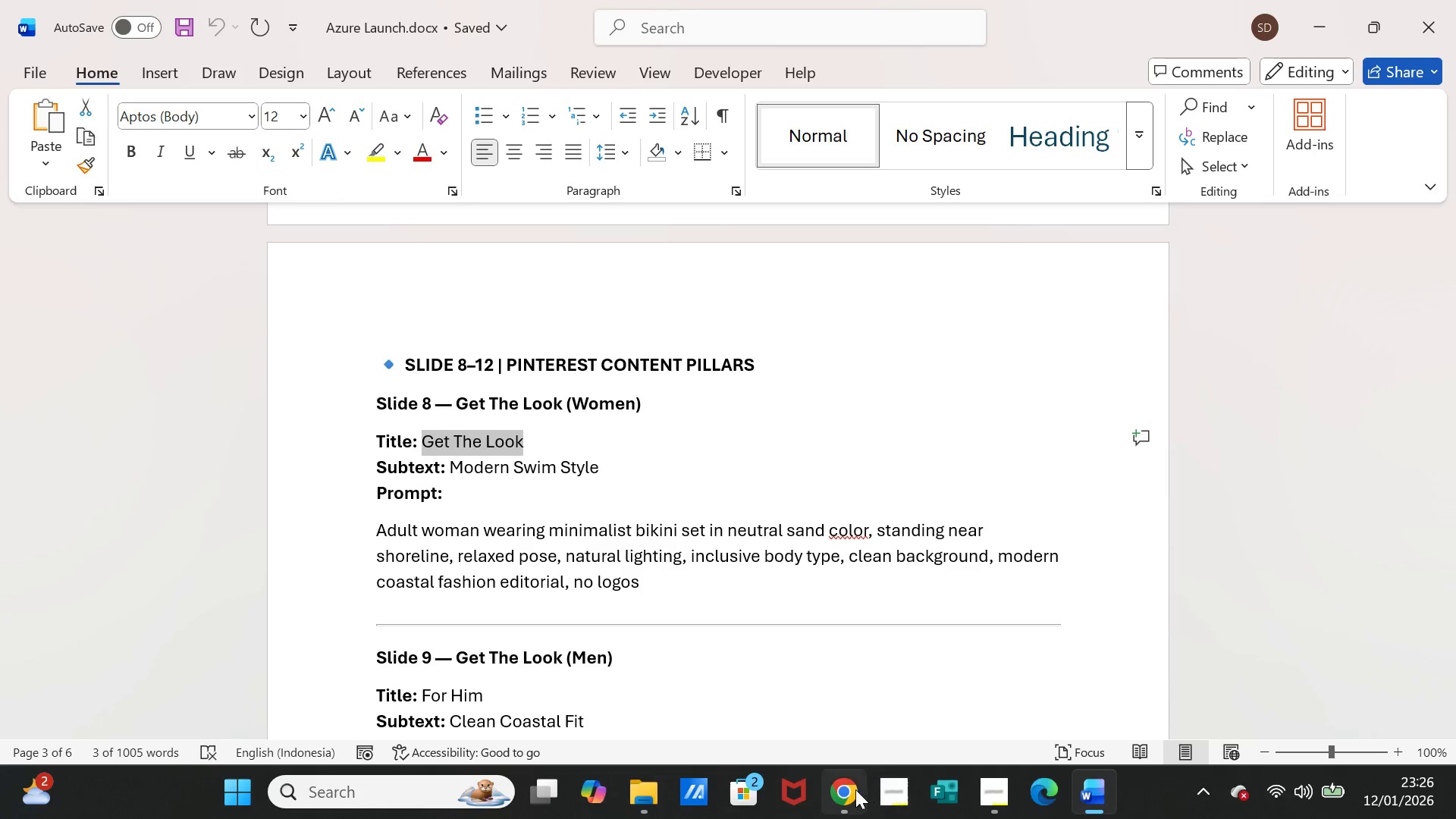 
left_click([854, 789])
 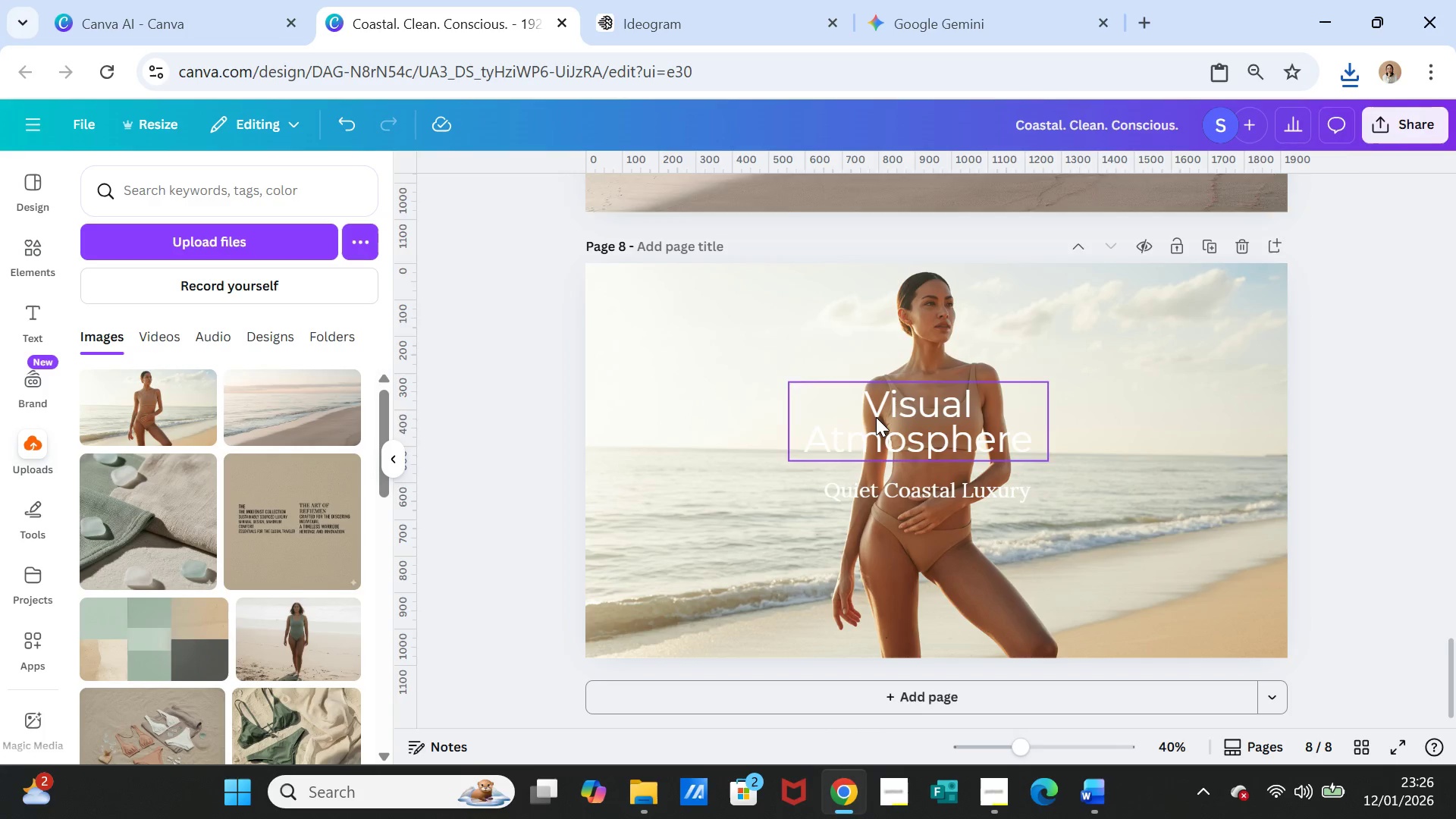 
double_click([876, 417])
 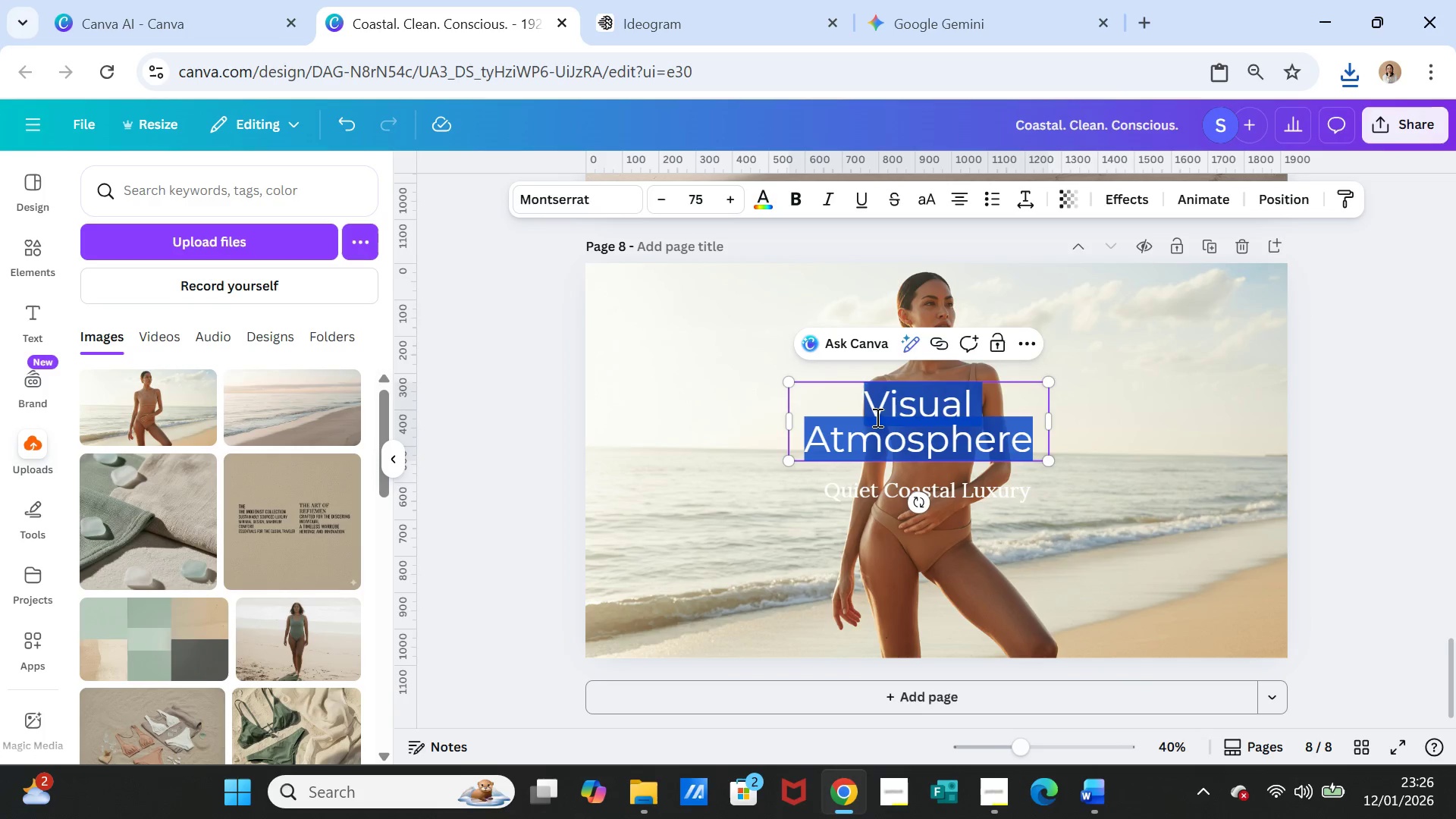 
triple_click([876, 417])
 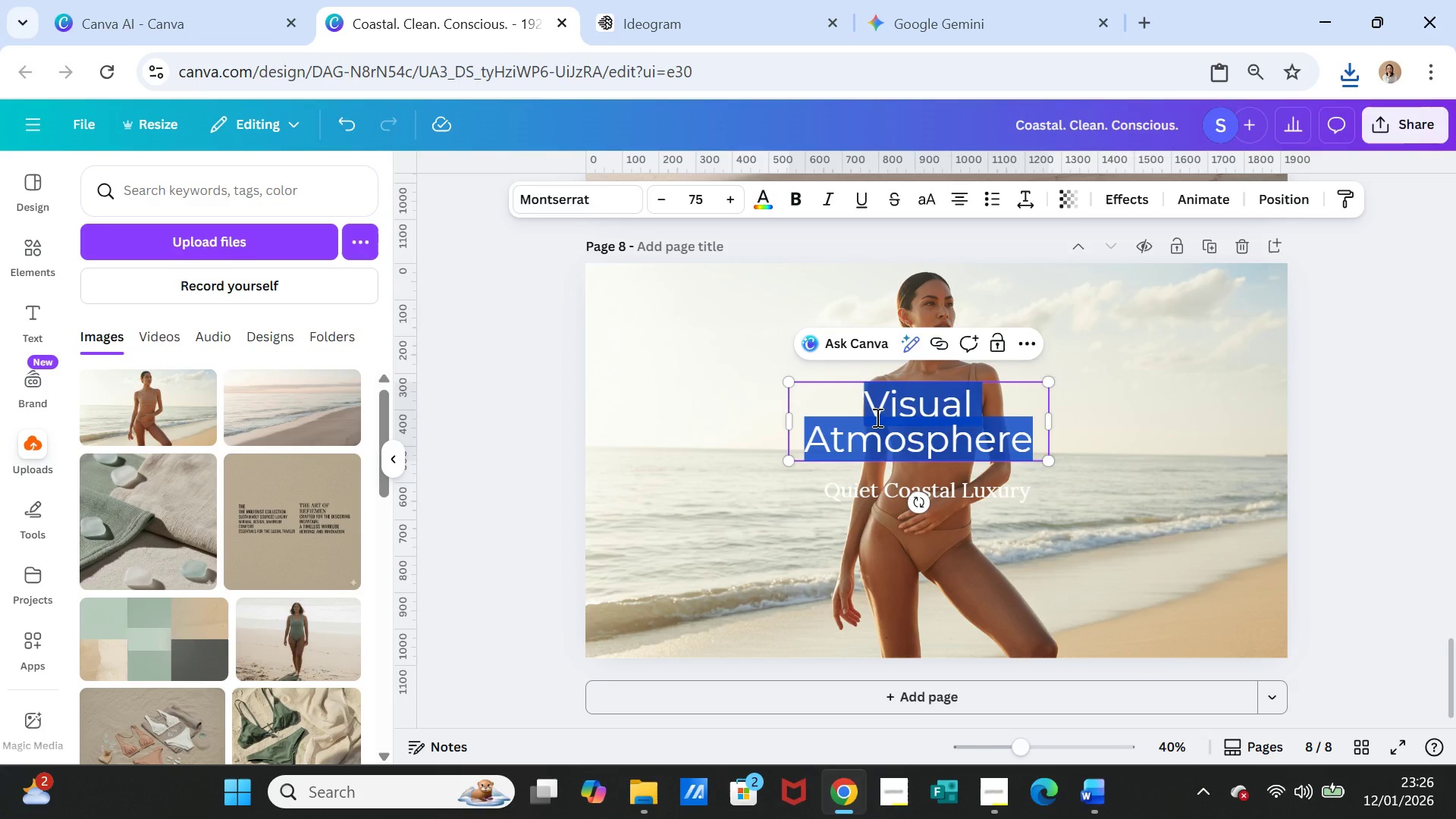 
key(Control+V)
 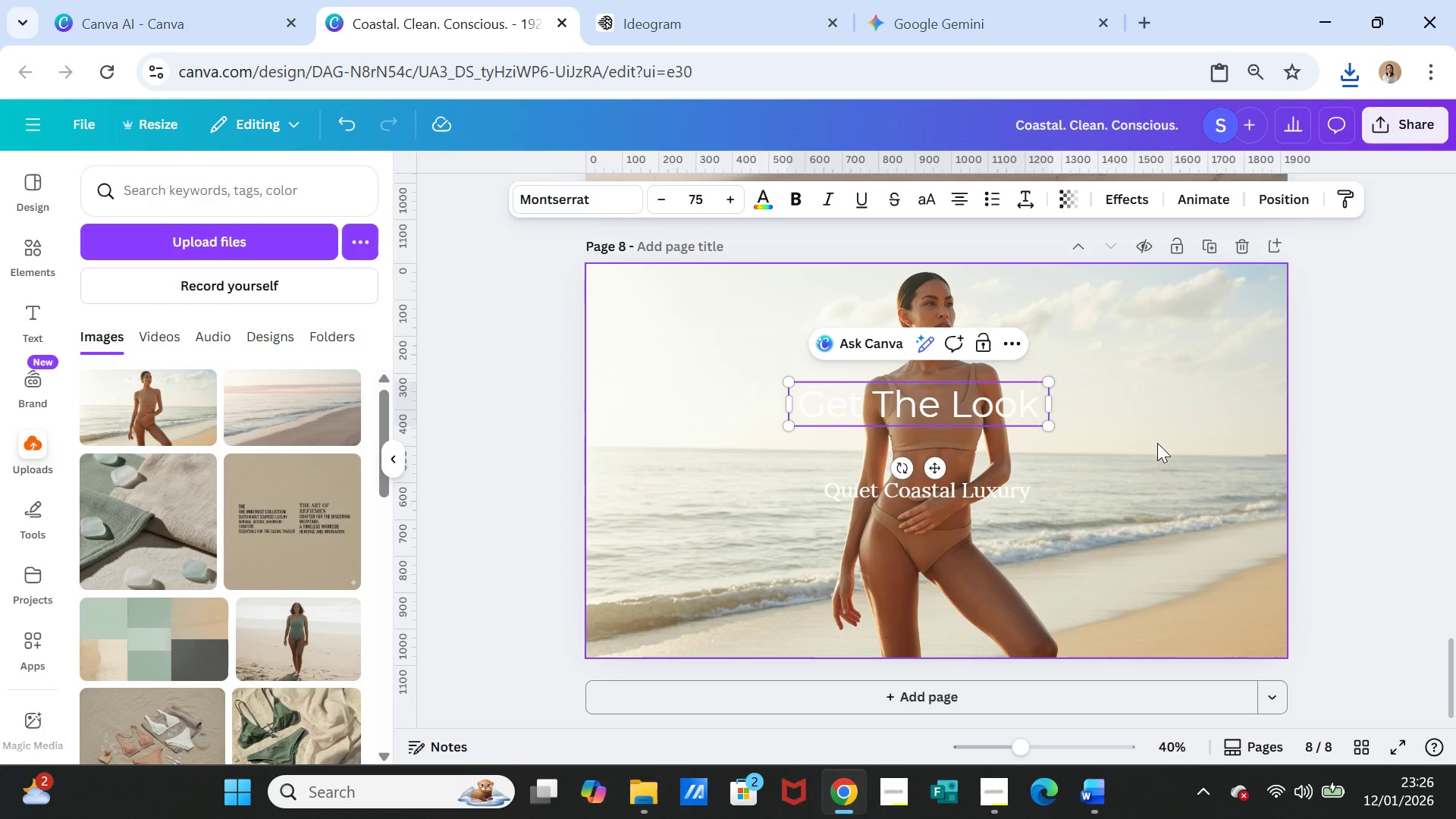 
left_click([1157, 444])
 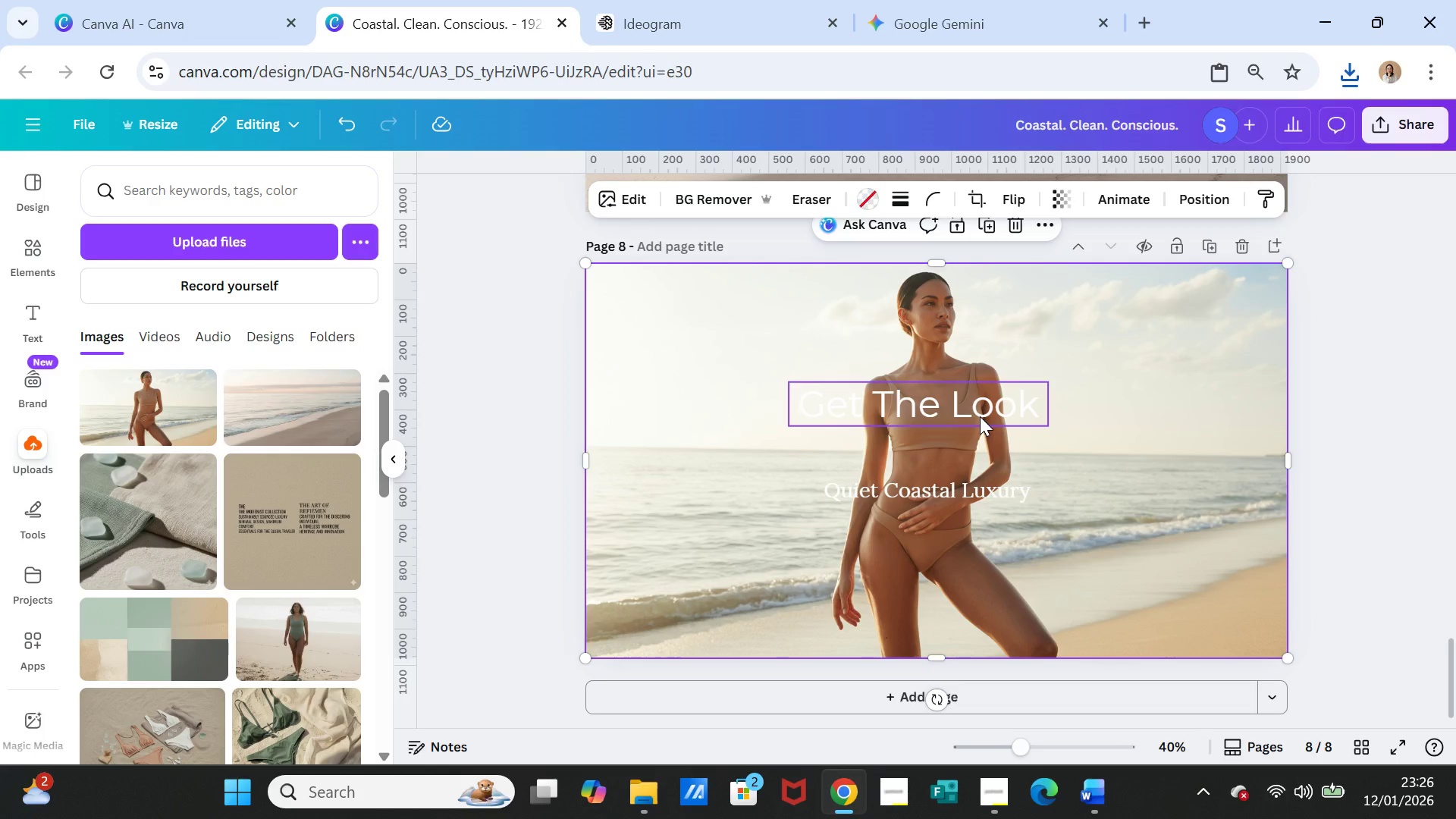 
left_click_drag(start_coordinate=[980, 416], to_coordinate=[1178, 342])
 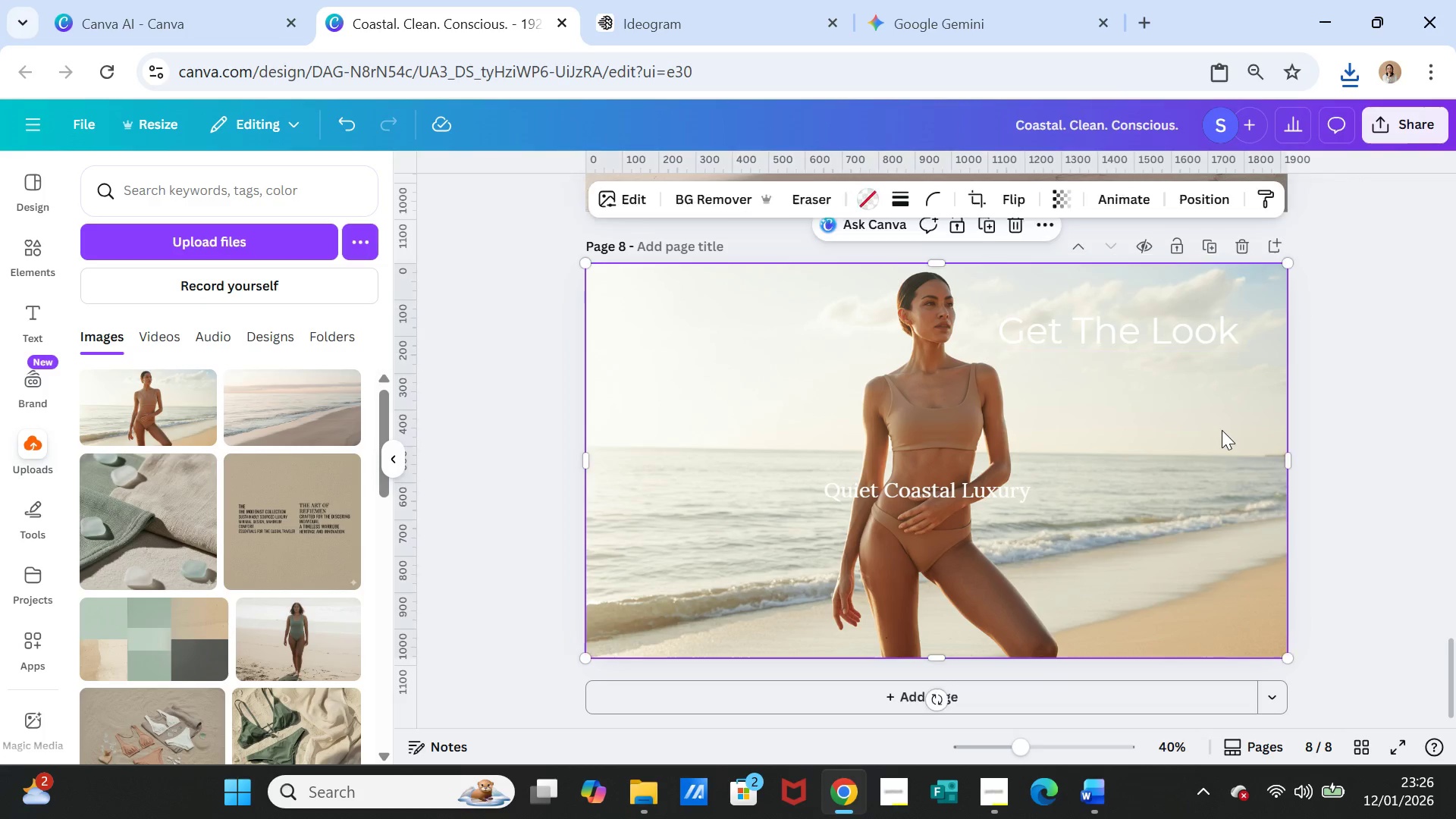 
left_click([1222, 430])
 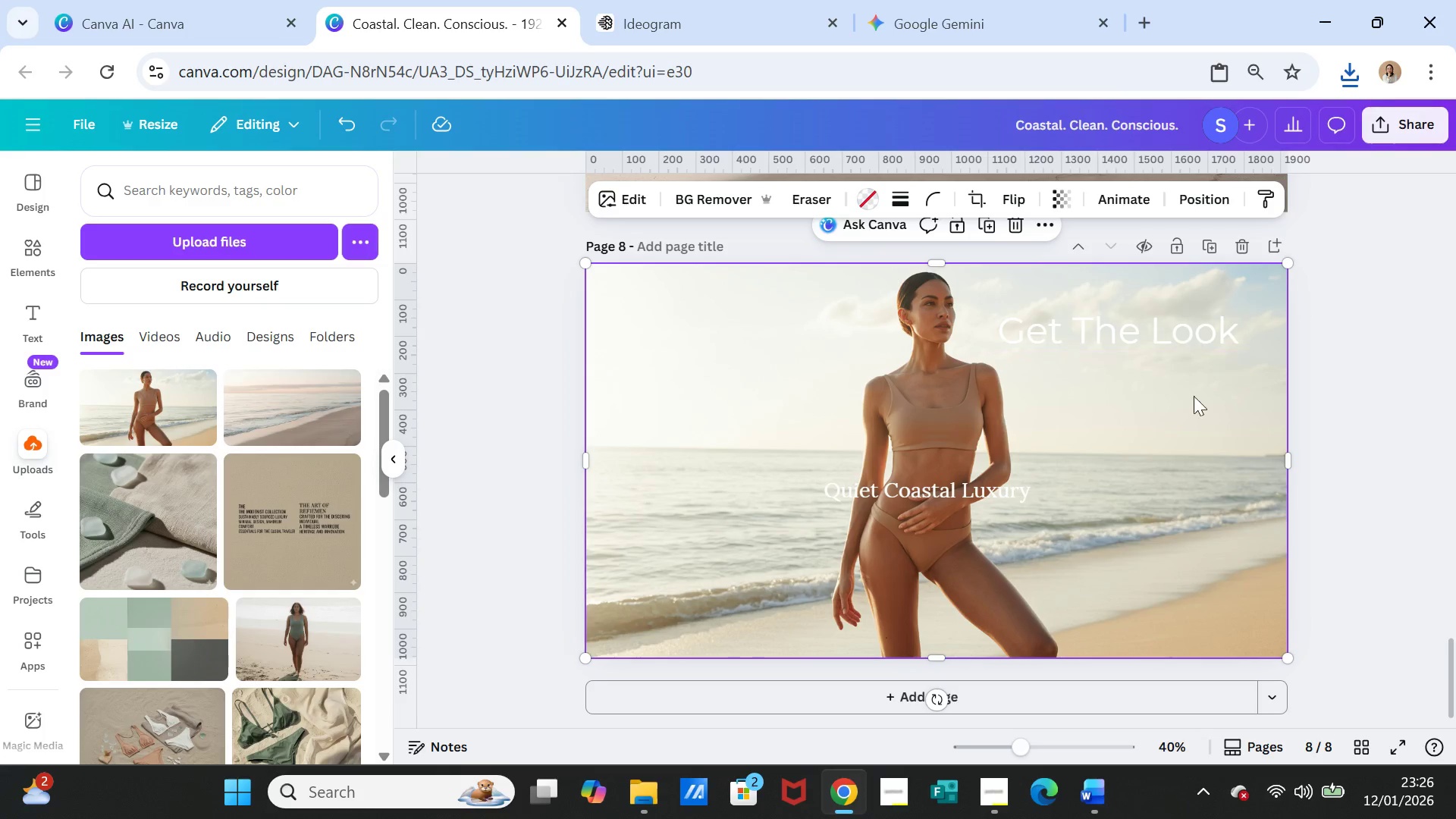 
left_click([1208, 445])
 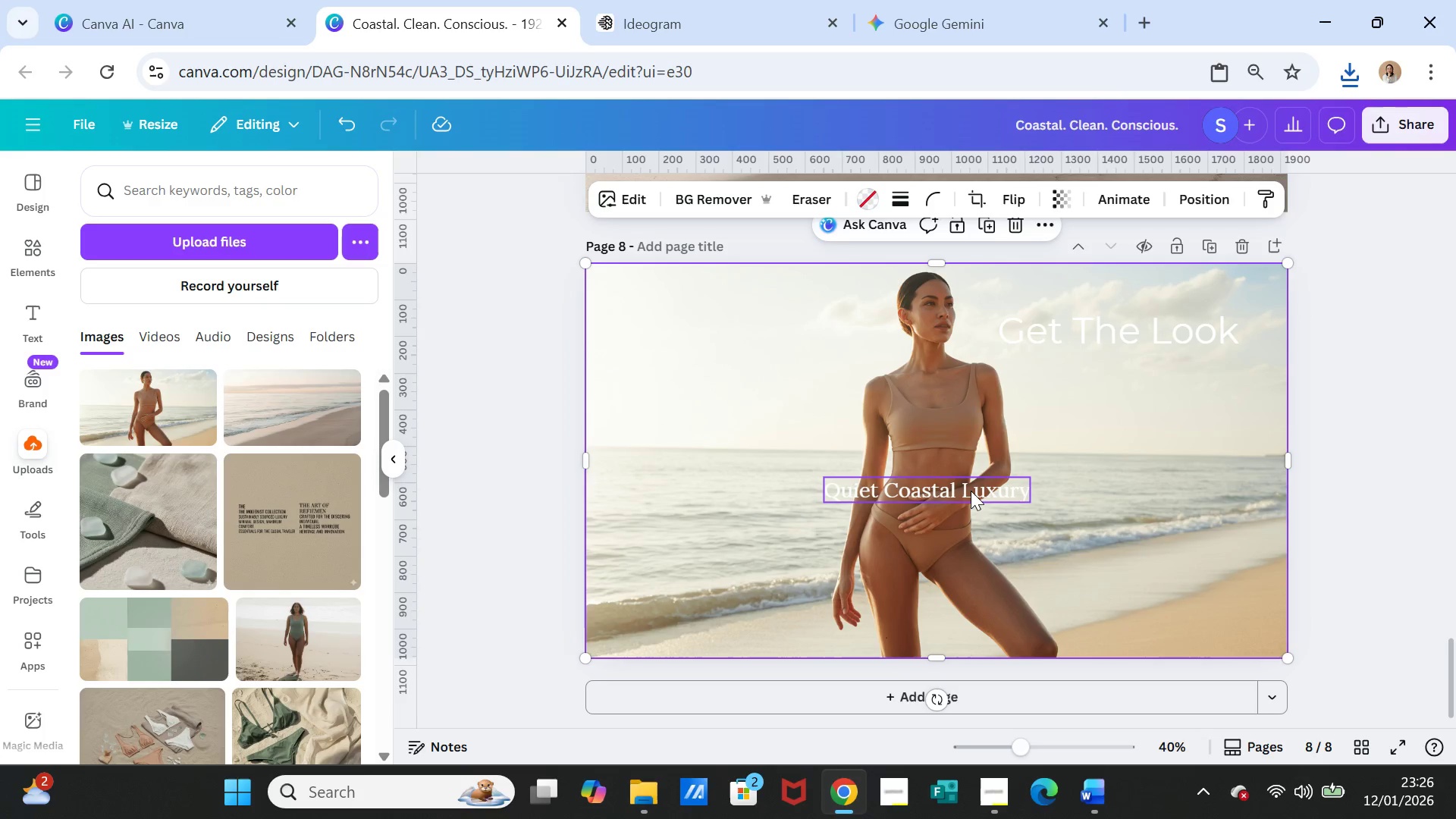 
left_click_drag(start_coordinate=[971, 491], to_coordinate=[1164, 379])
 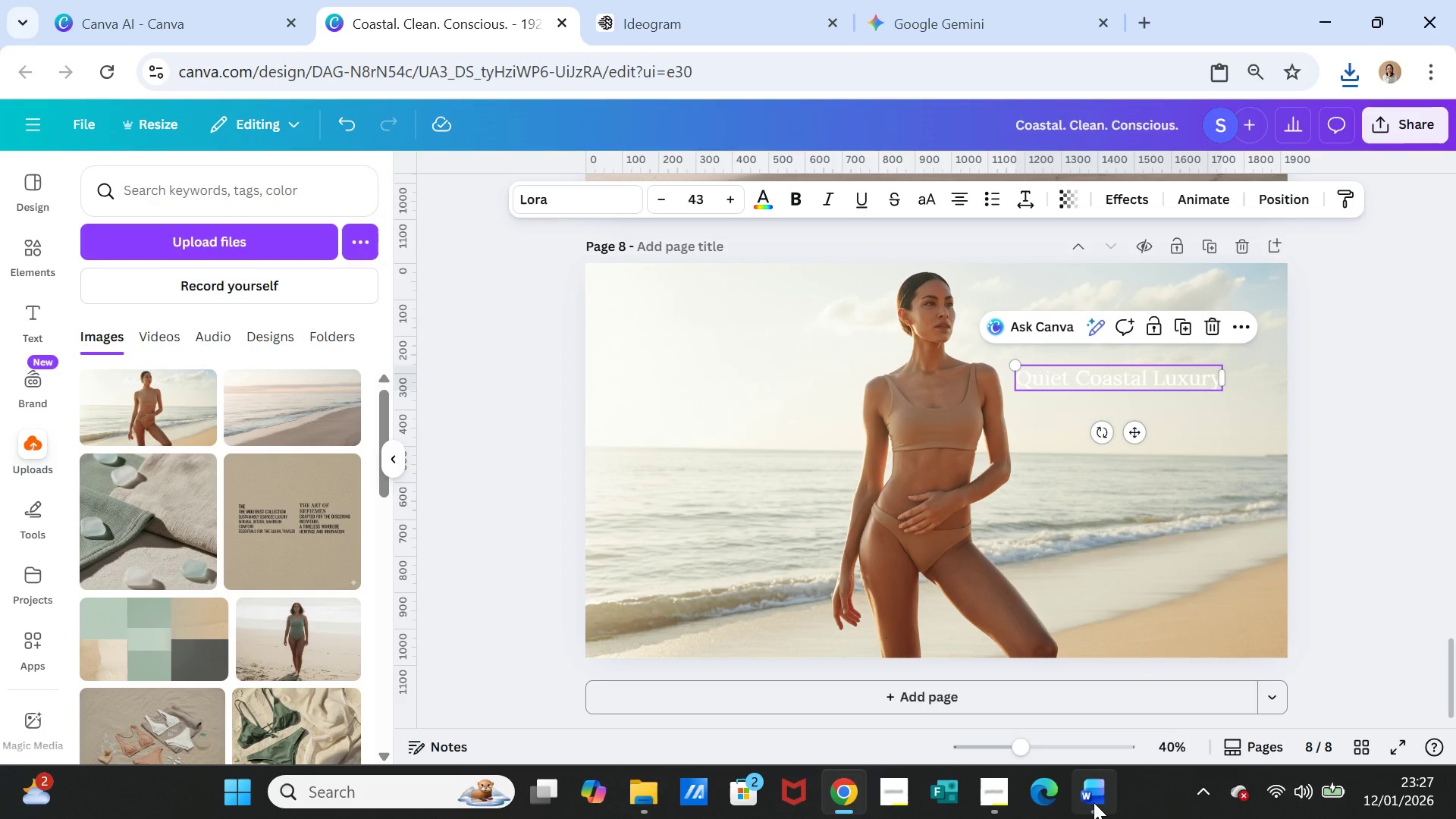 
left_click([1094, 802])
 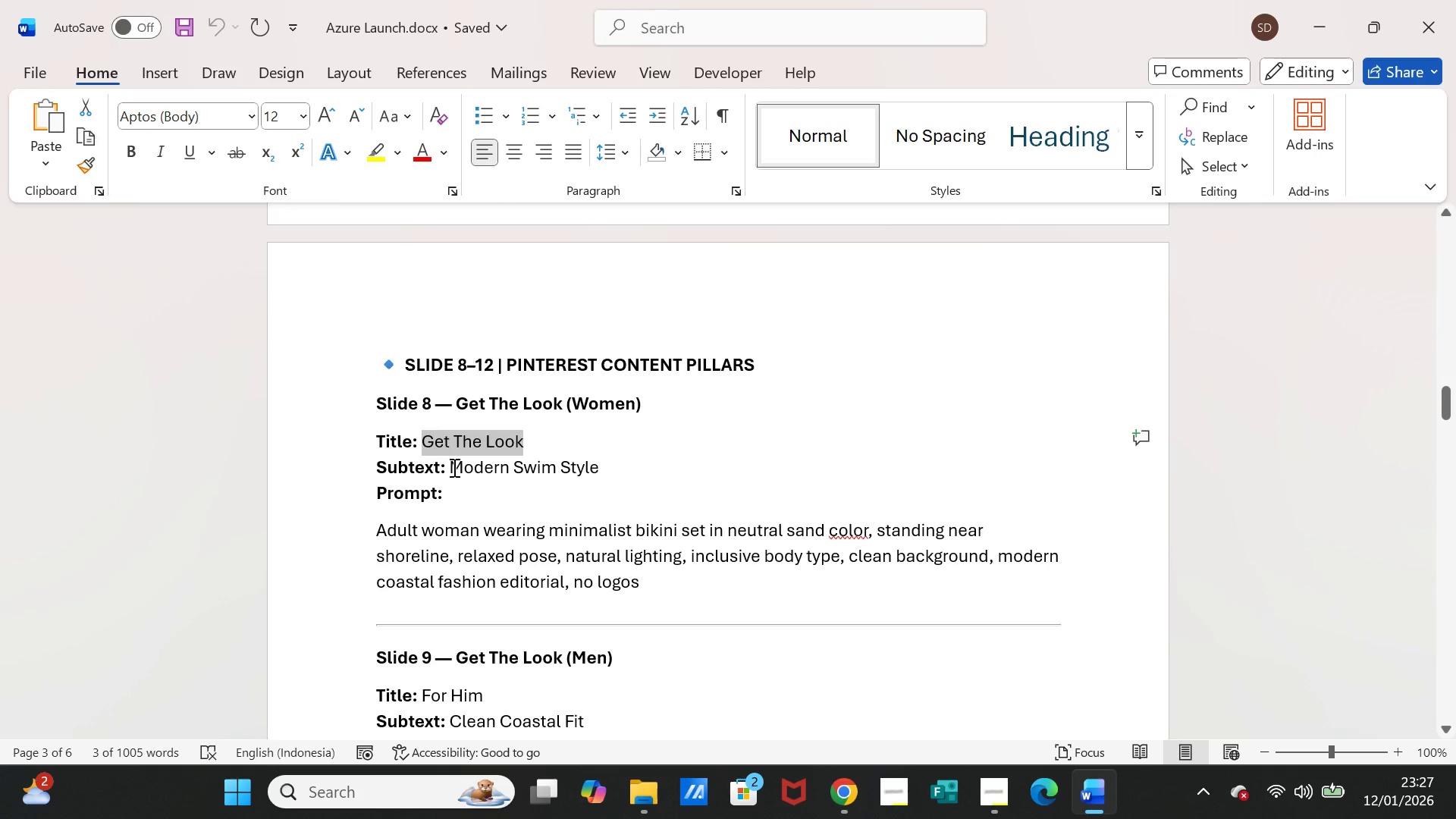 
left_click_drag(start_coordinate=[448, 463], to_coordinate=[598, 462])
 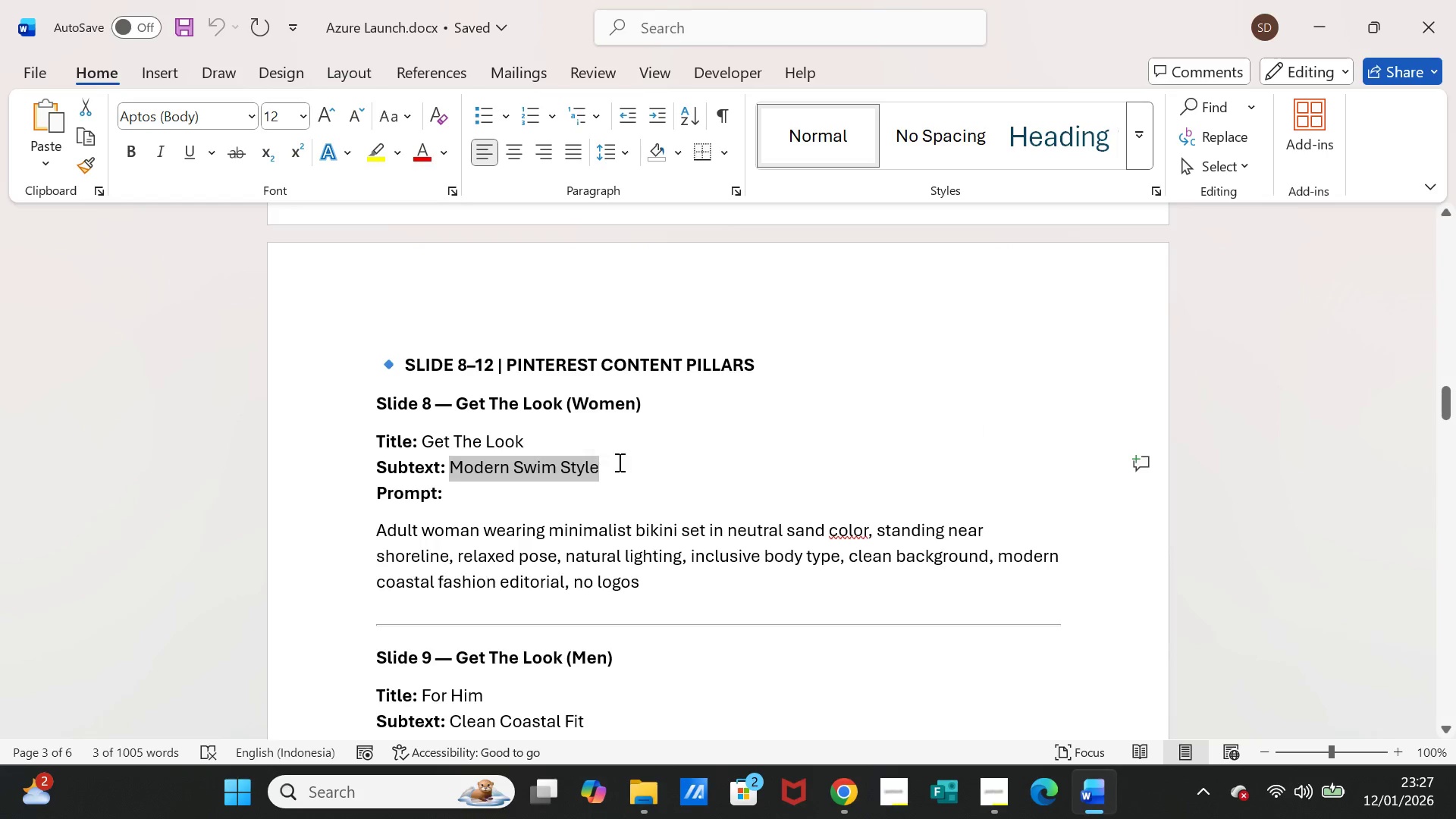 
key(Control+C)
 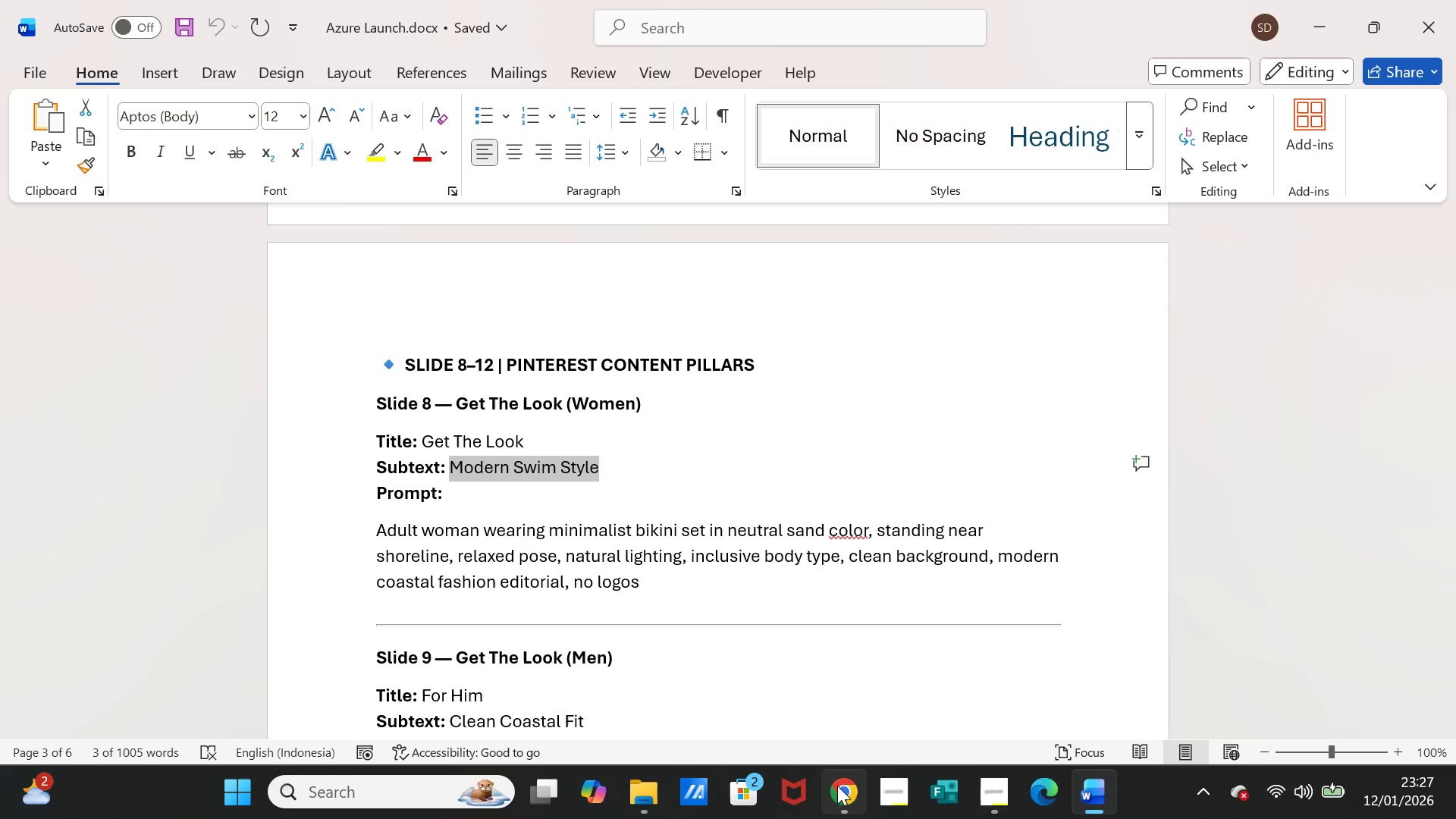 
left_click([849, 789])
 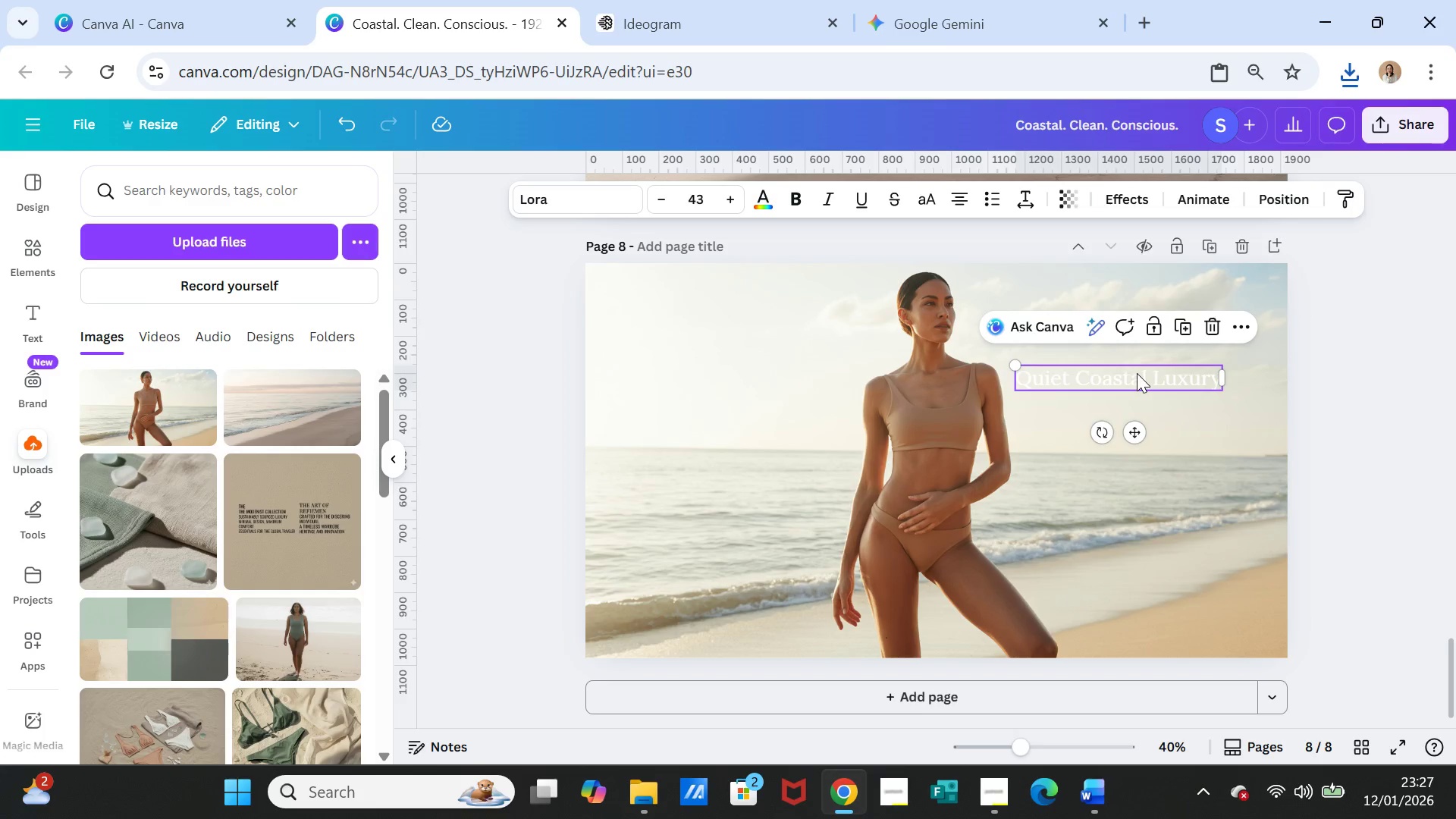 
double_click([1137, 373])
 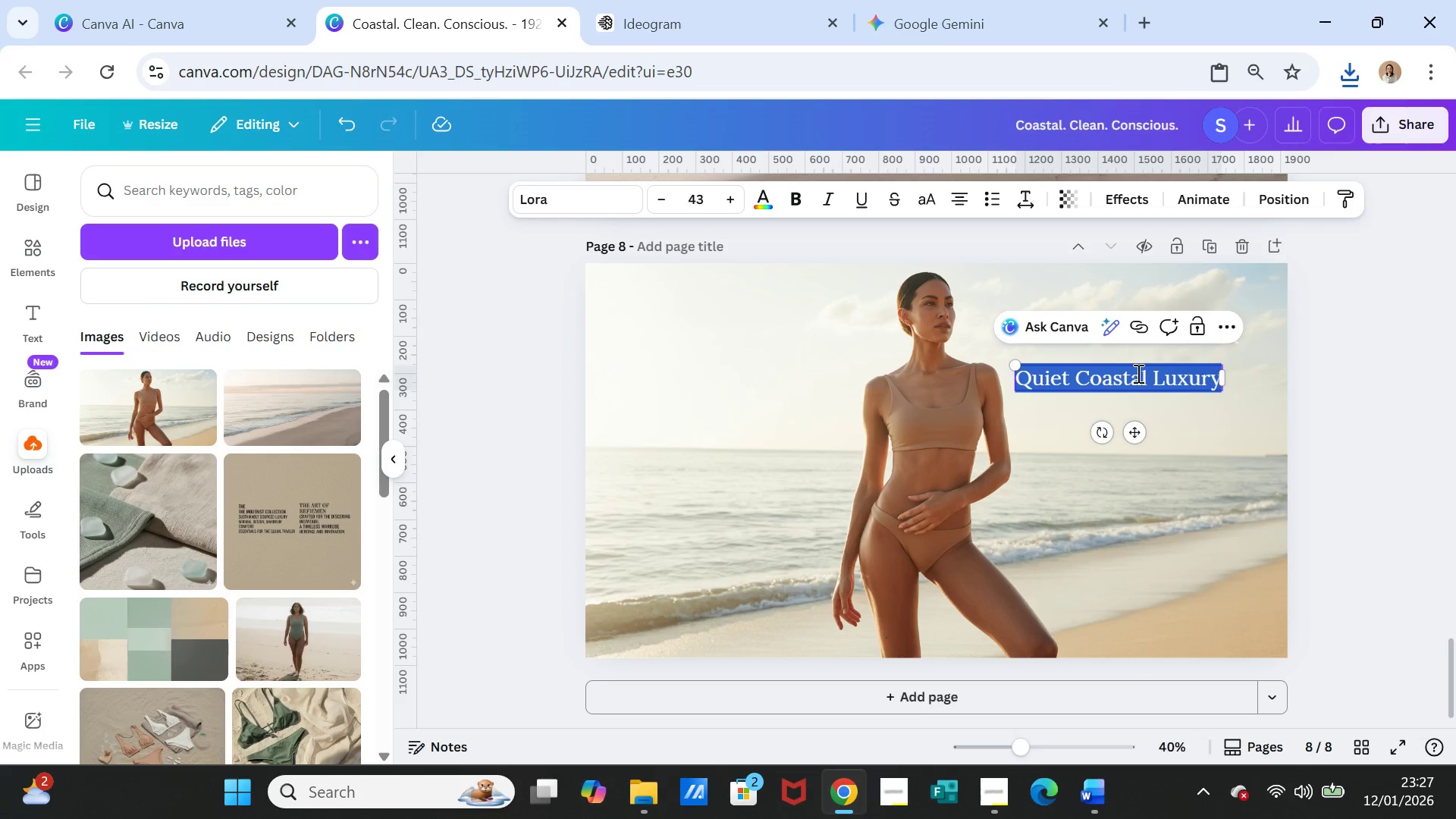 
triple_click([1137, 373])
 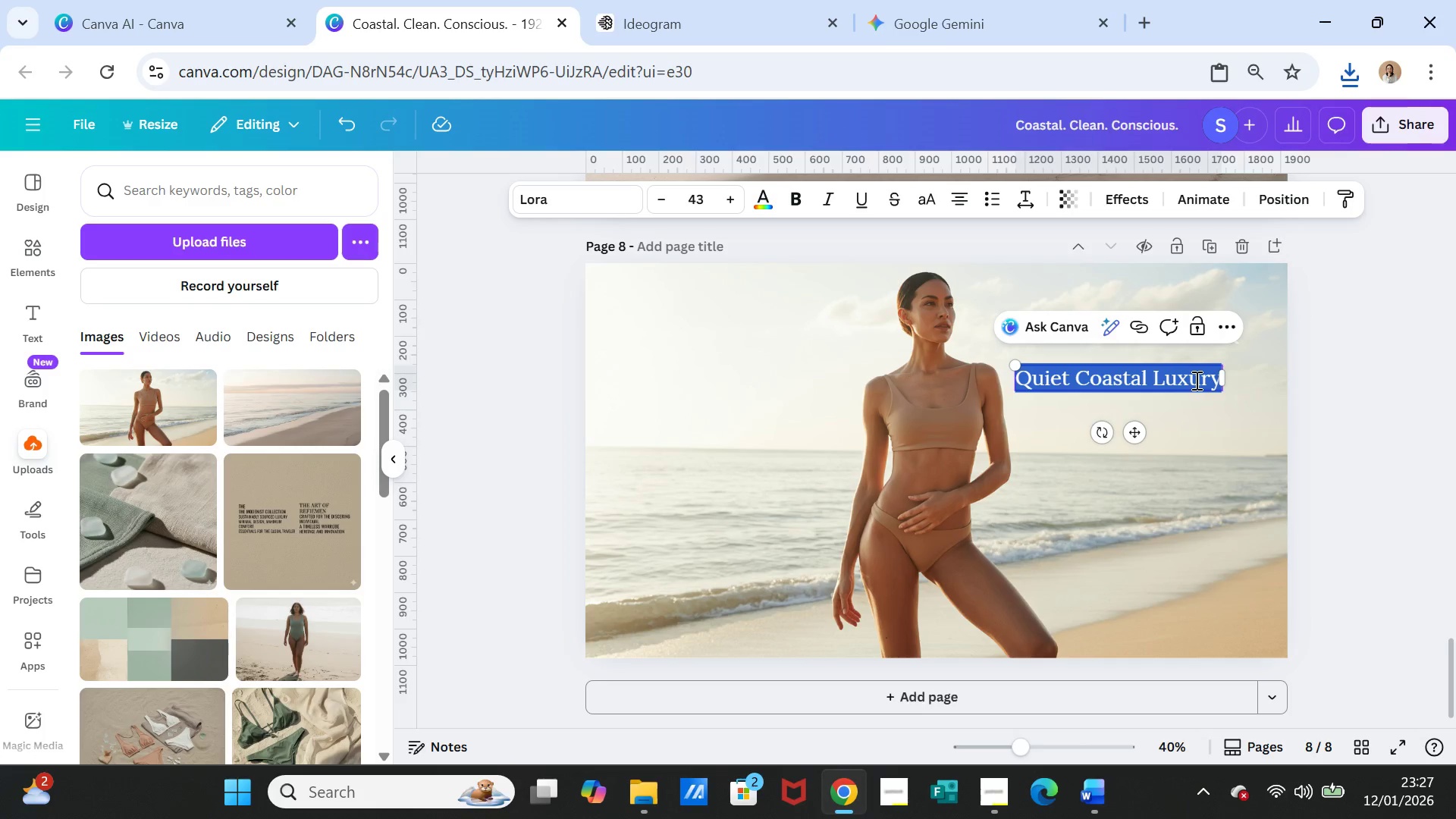 
key(Control+V)
 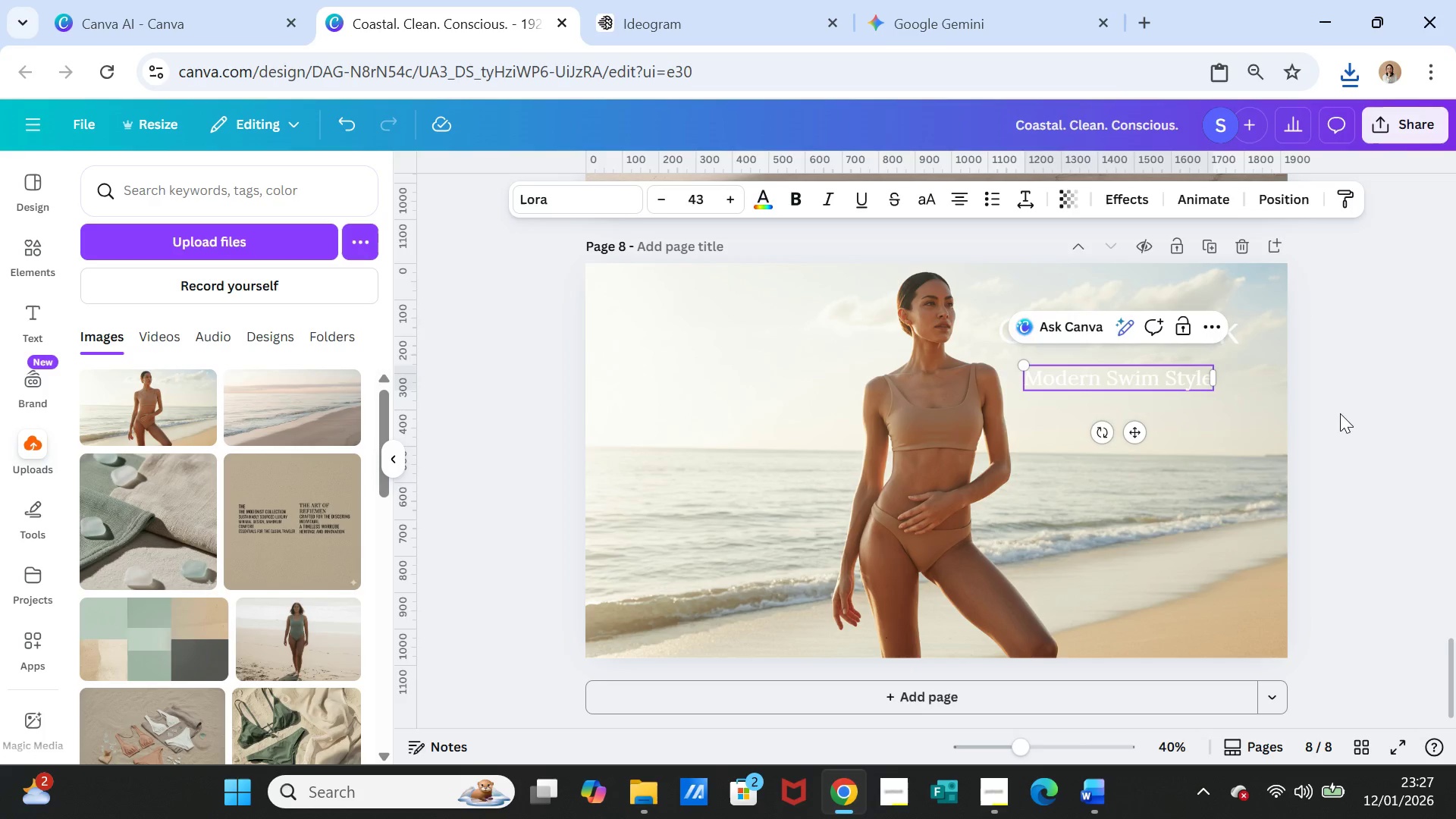 
left_click([1340, 413])
 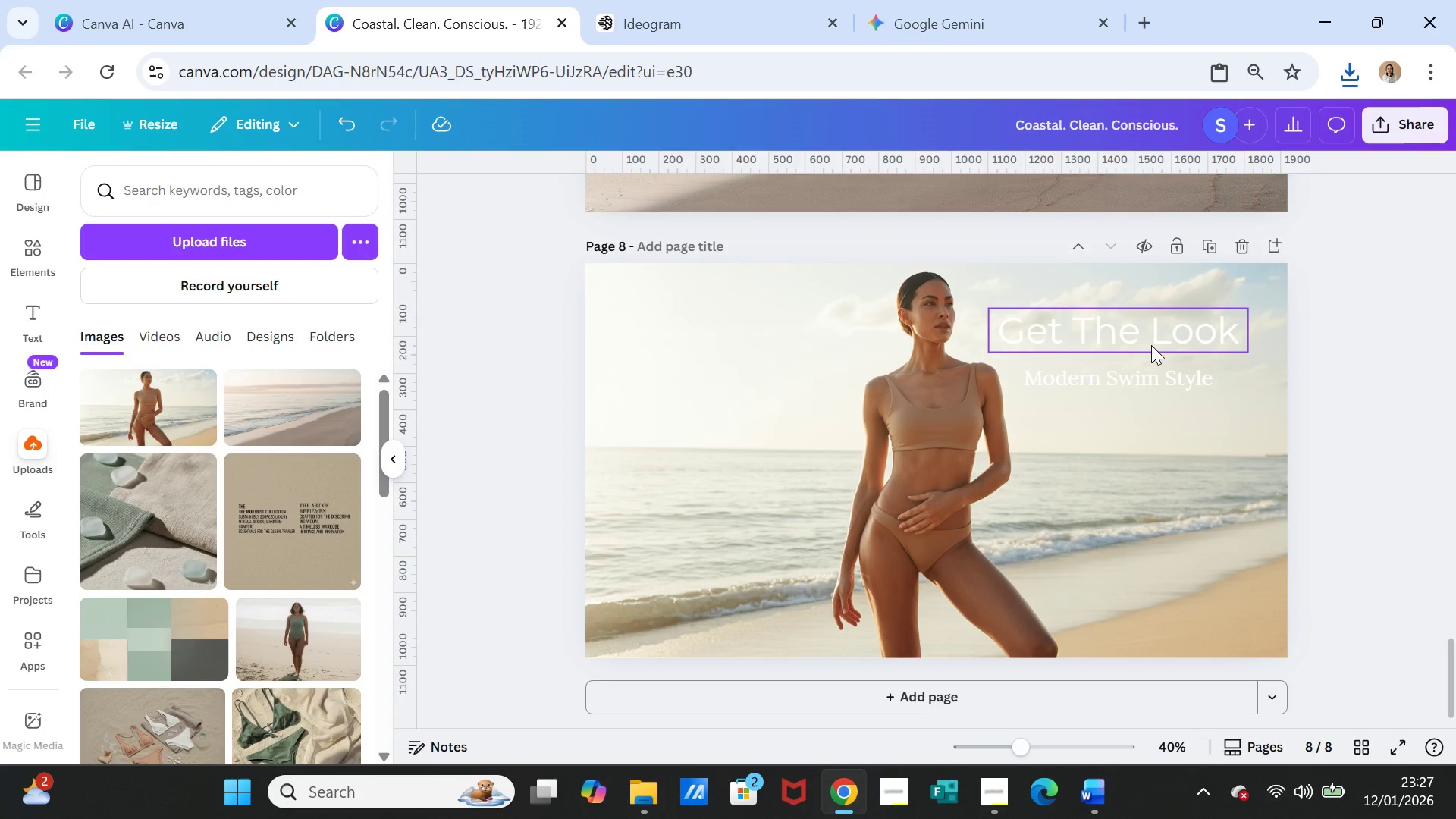 
left_click([1151, 342])
 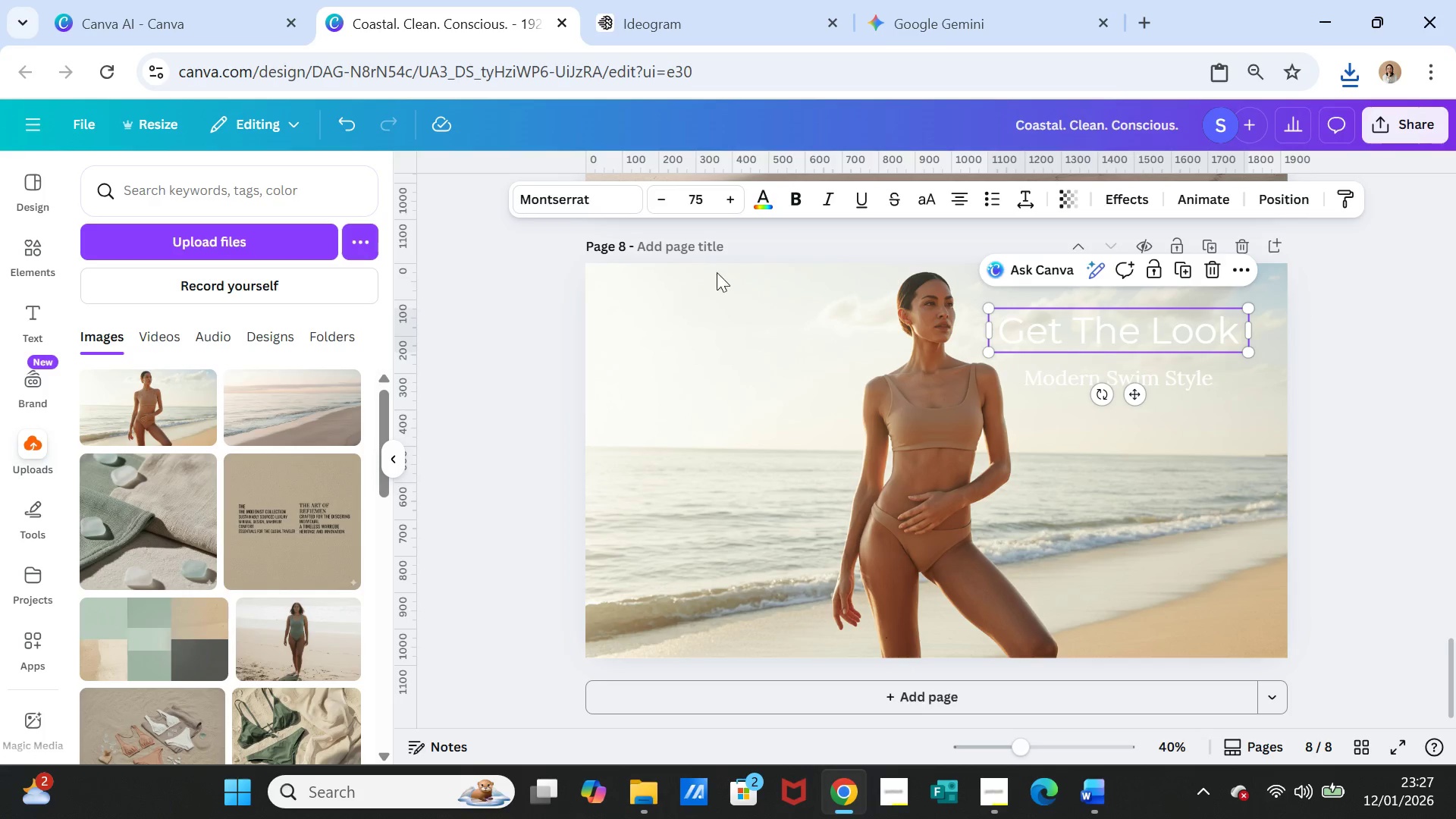 
left_click([1108, 378])
 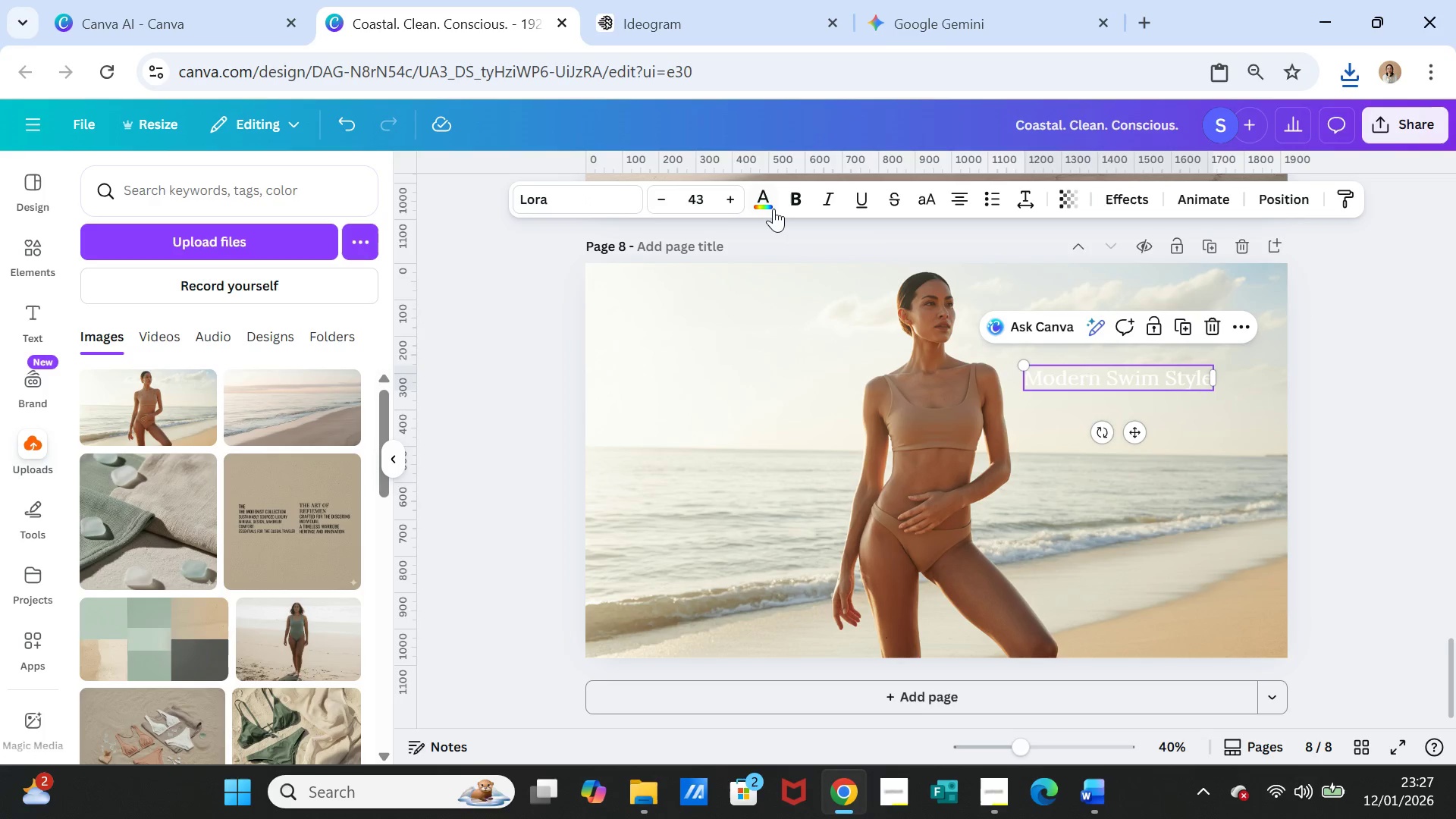 
left_click([774, 209])
 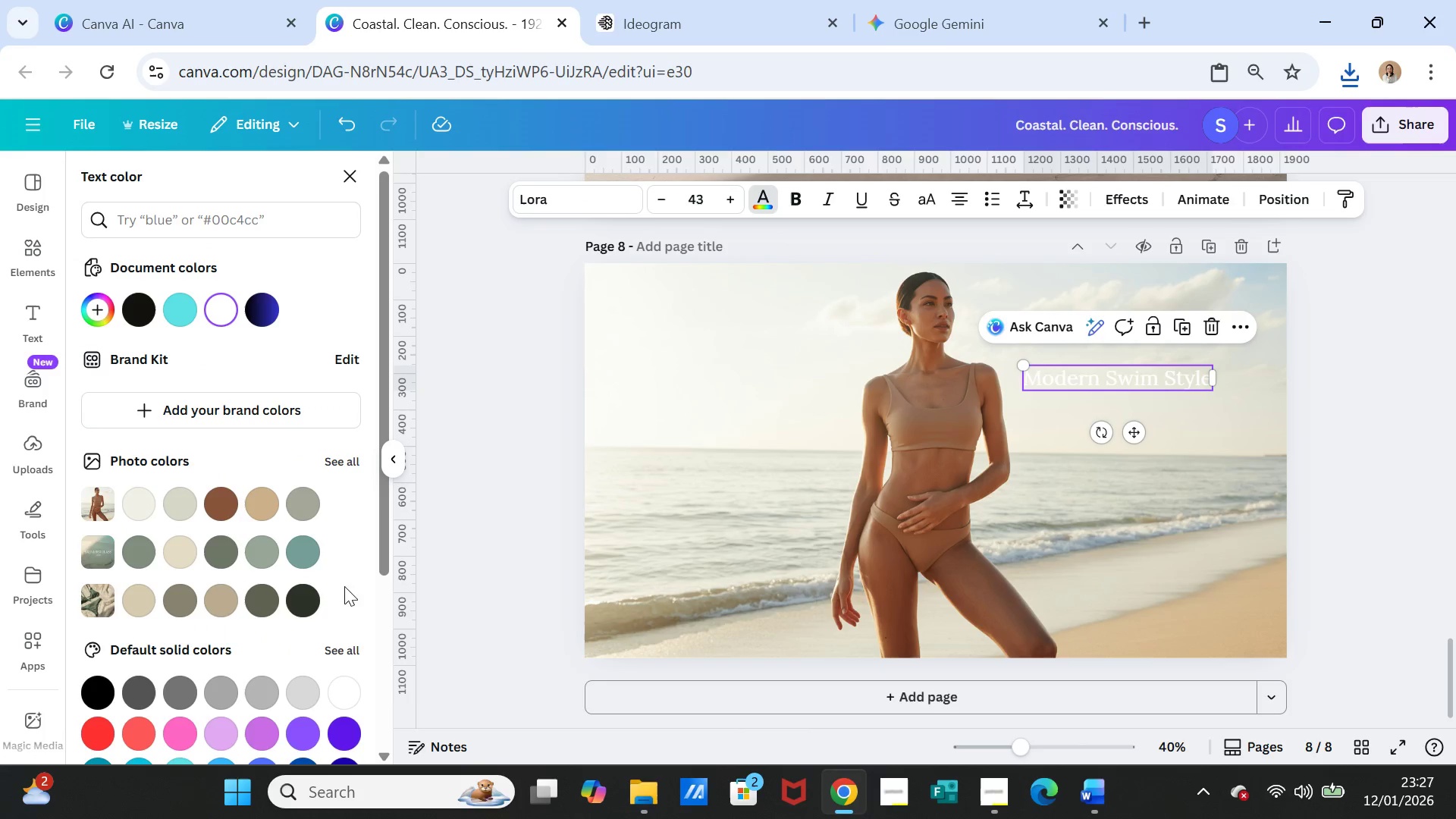 
scroll: coordinate [356, 651], scroll_direction: down, amount: 3.0
 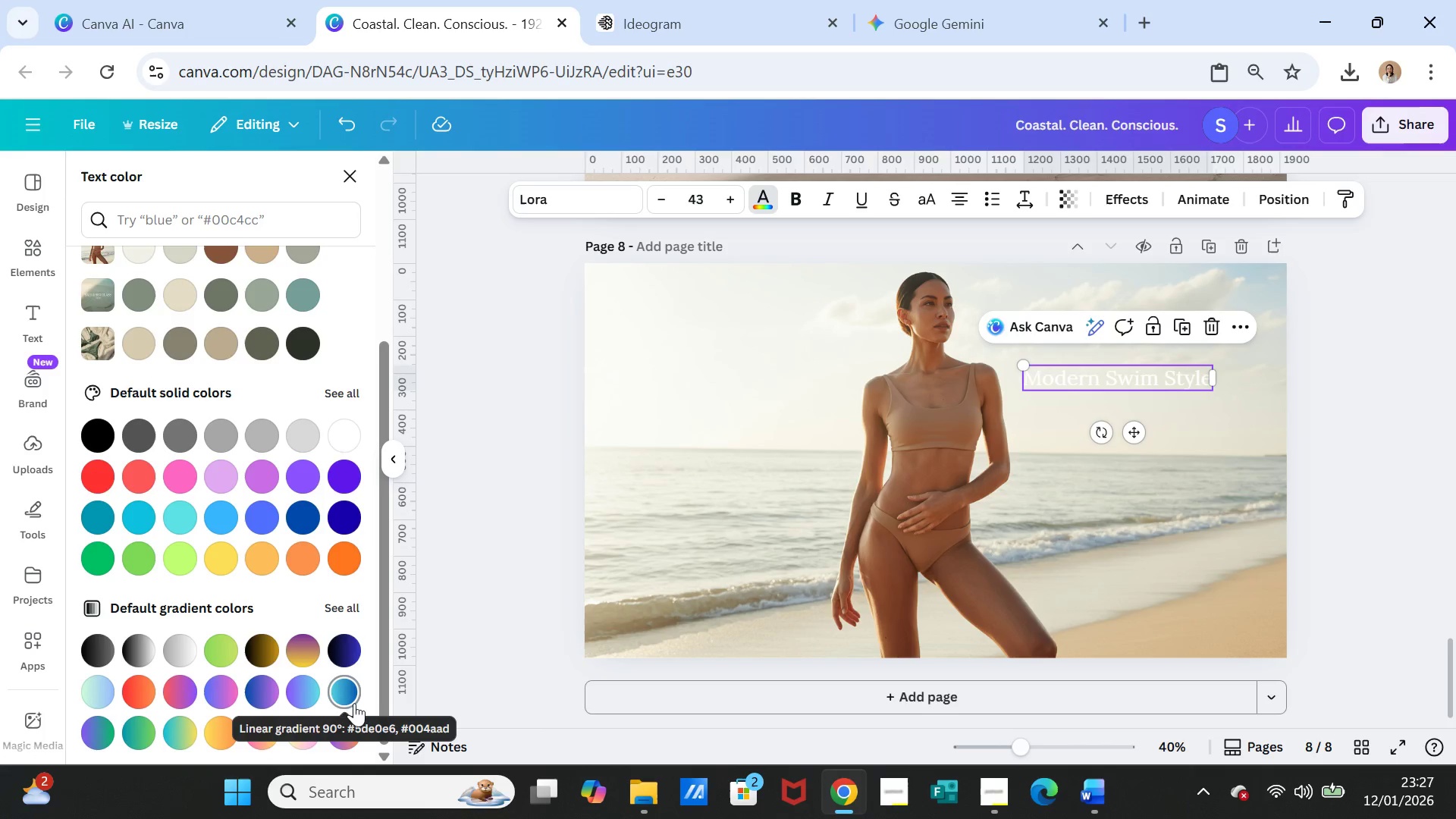 
left_click([344, 692])
 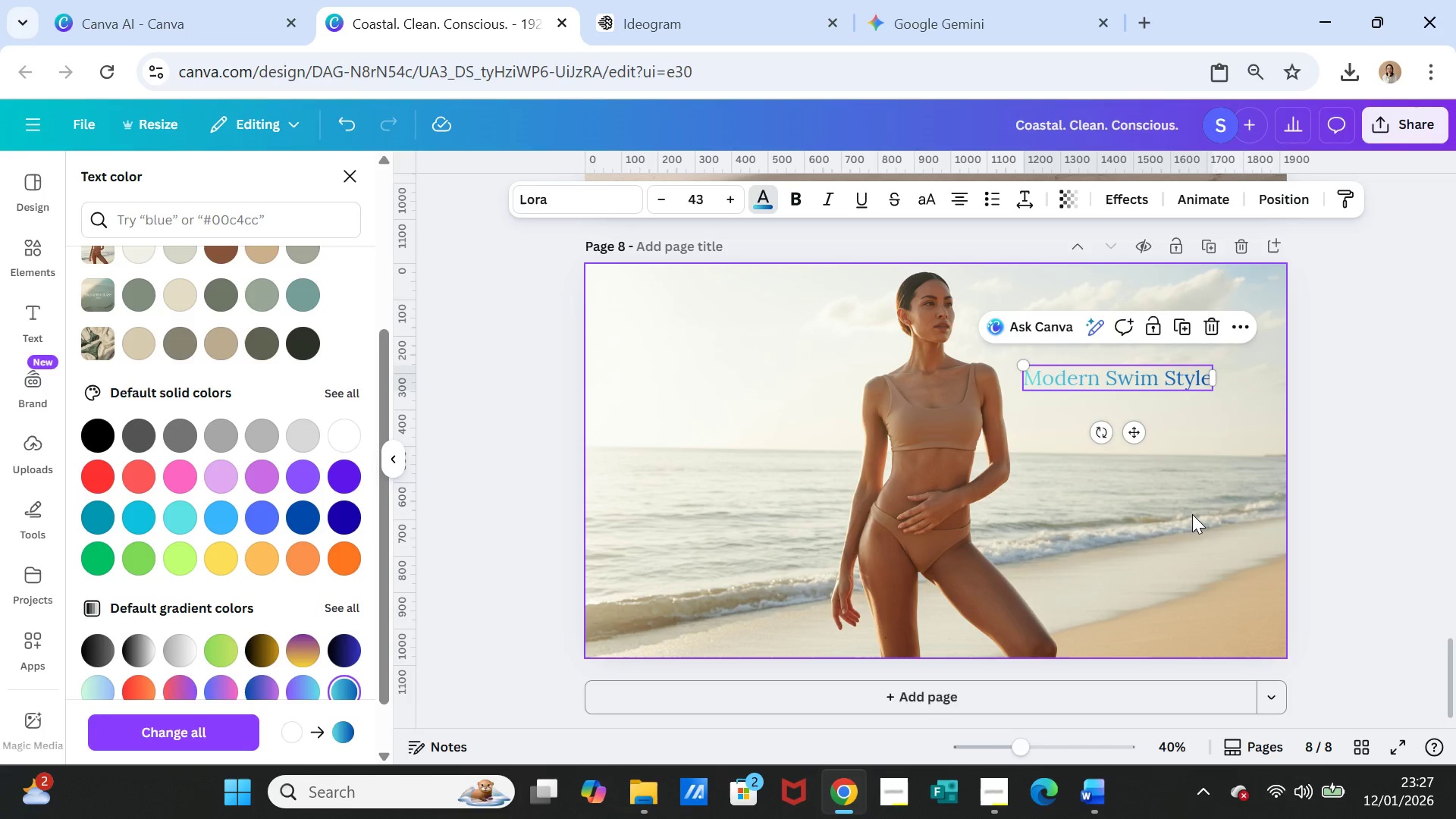 
left_click([1194, 514])
 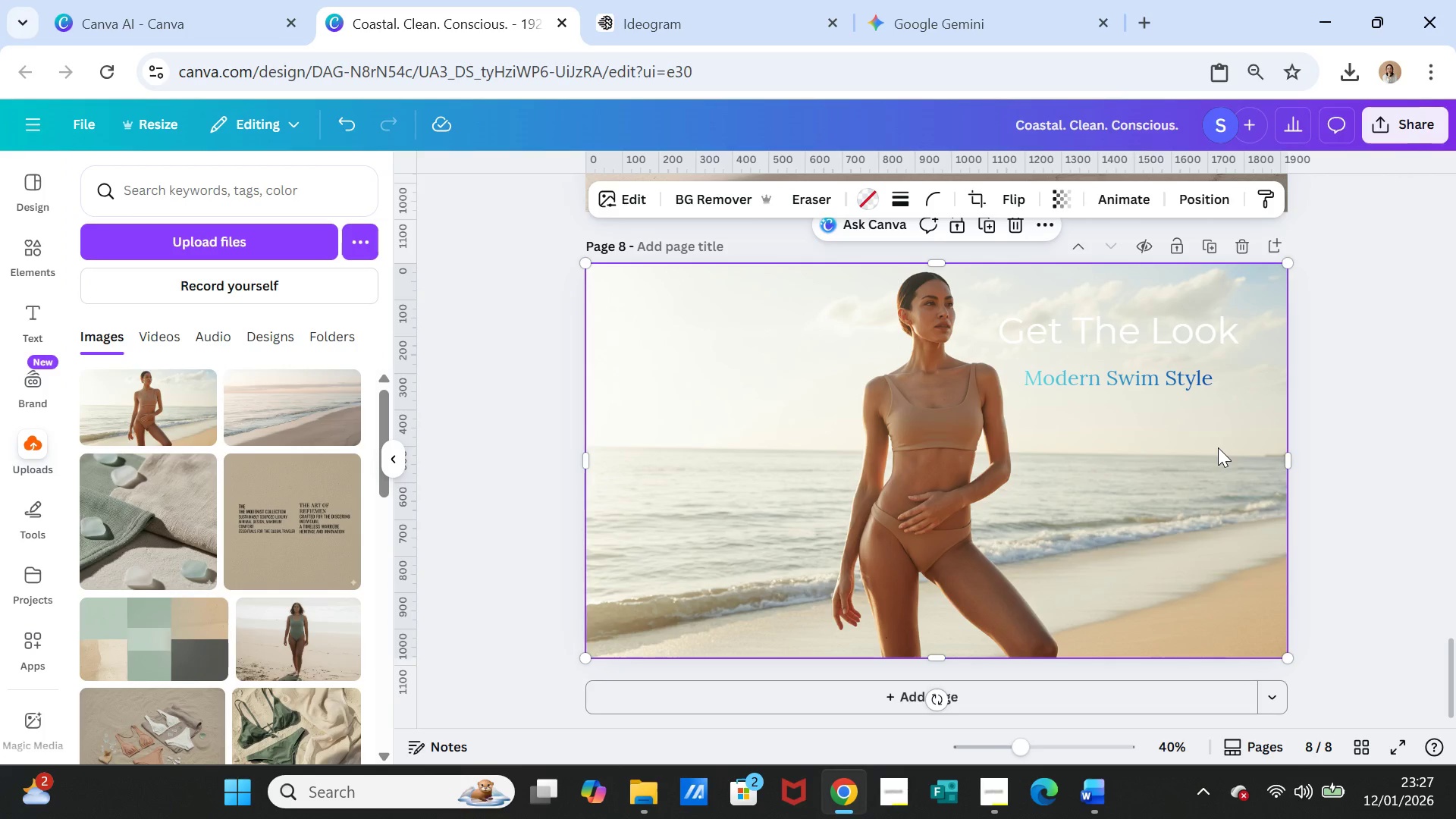 
left_click([1398, 381])
 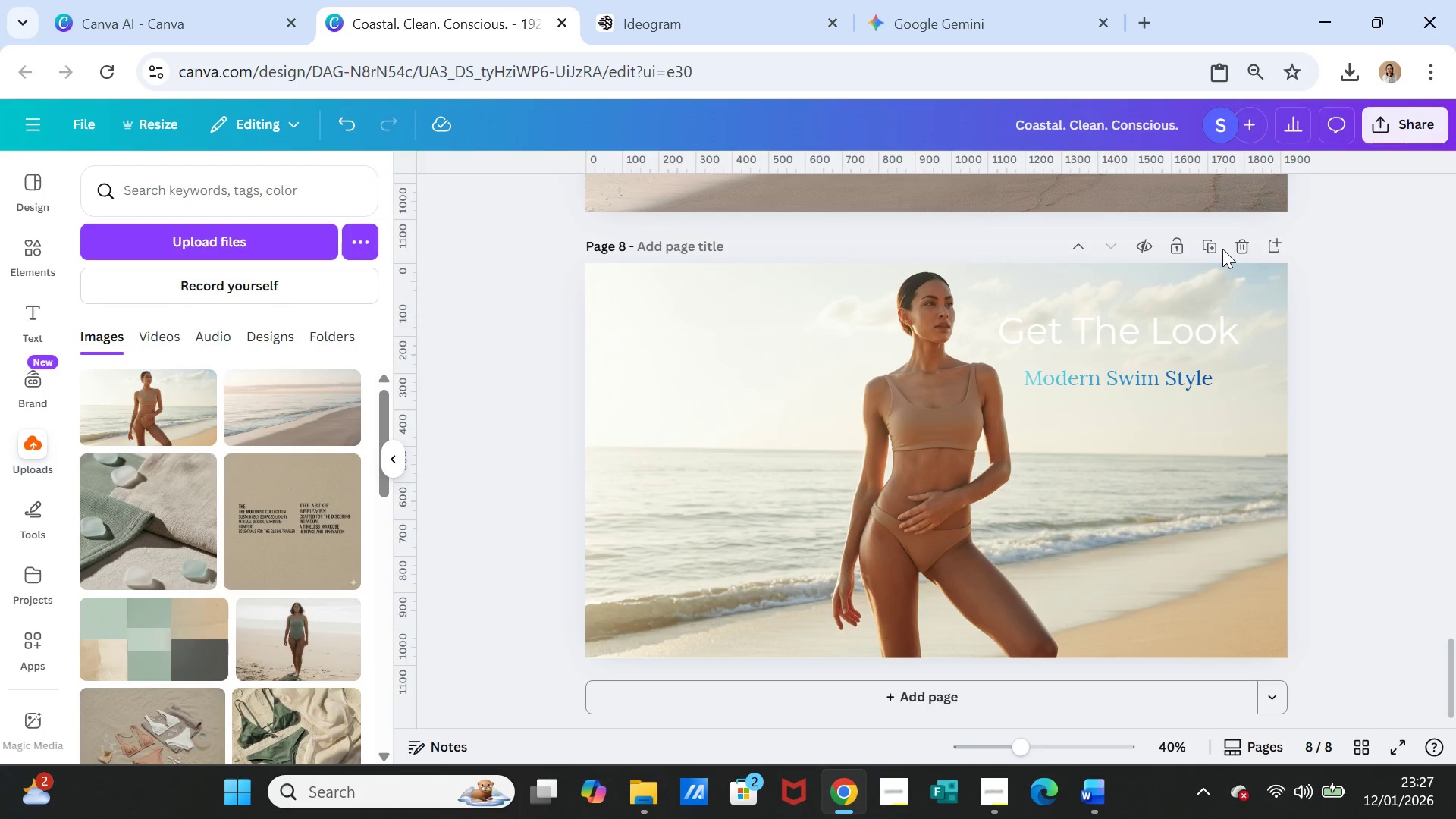 
left_click([1213, 245])
 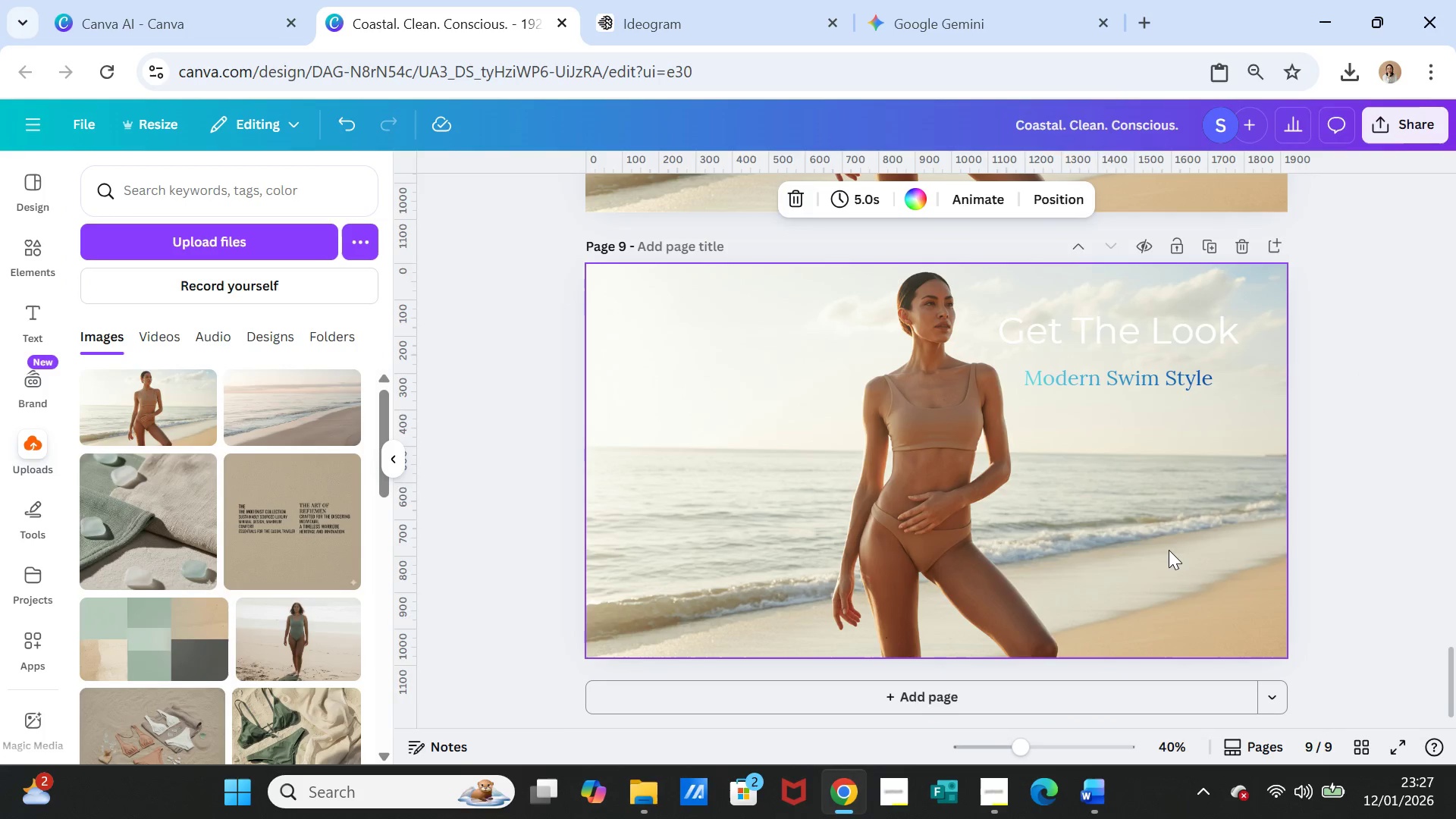 
left_click([1169, 550])
 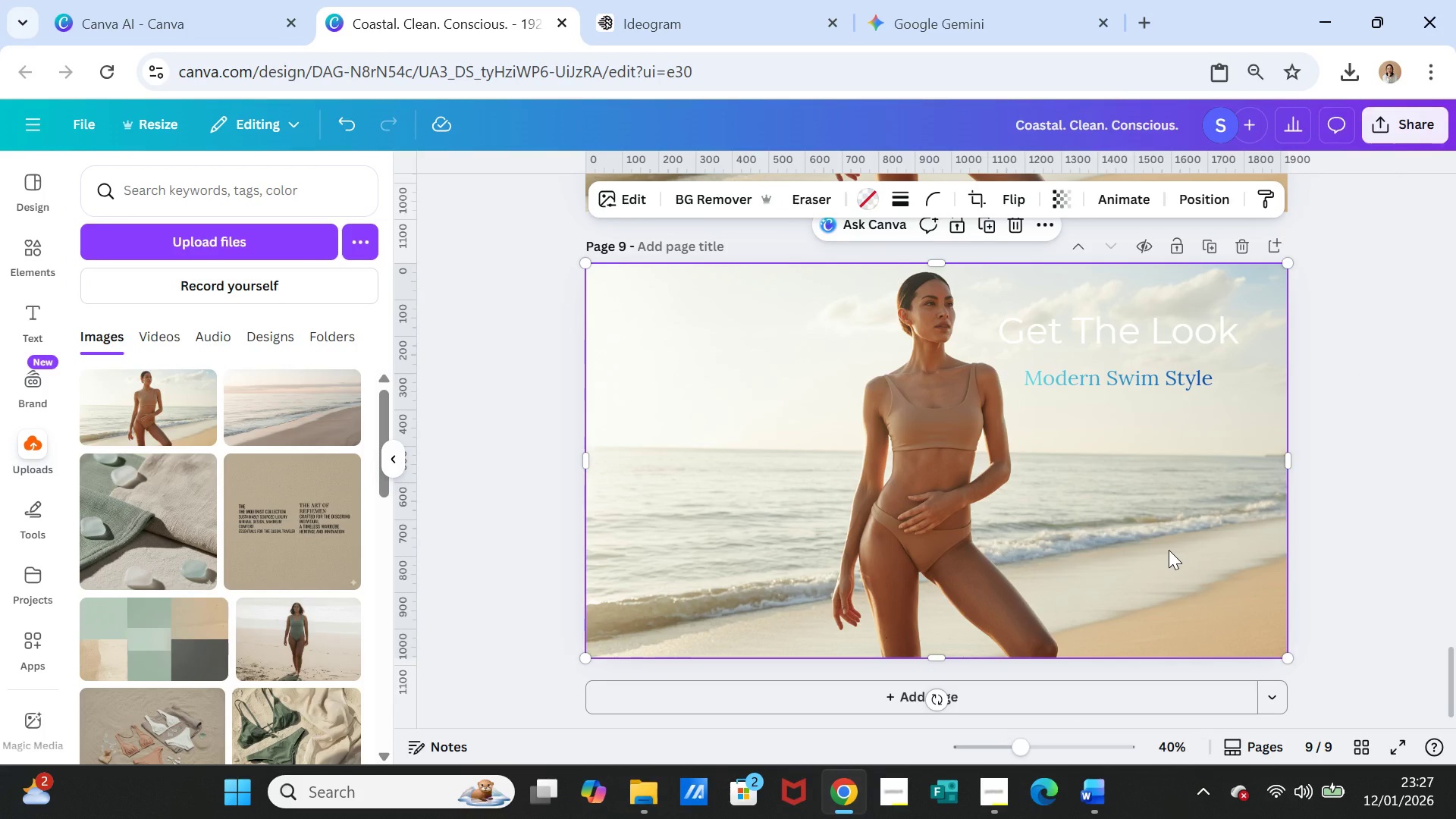 
key(Delete)
 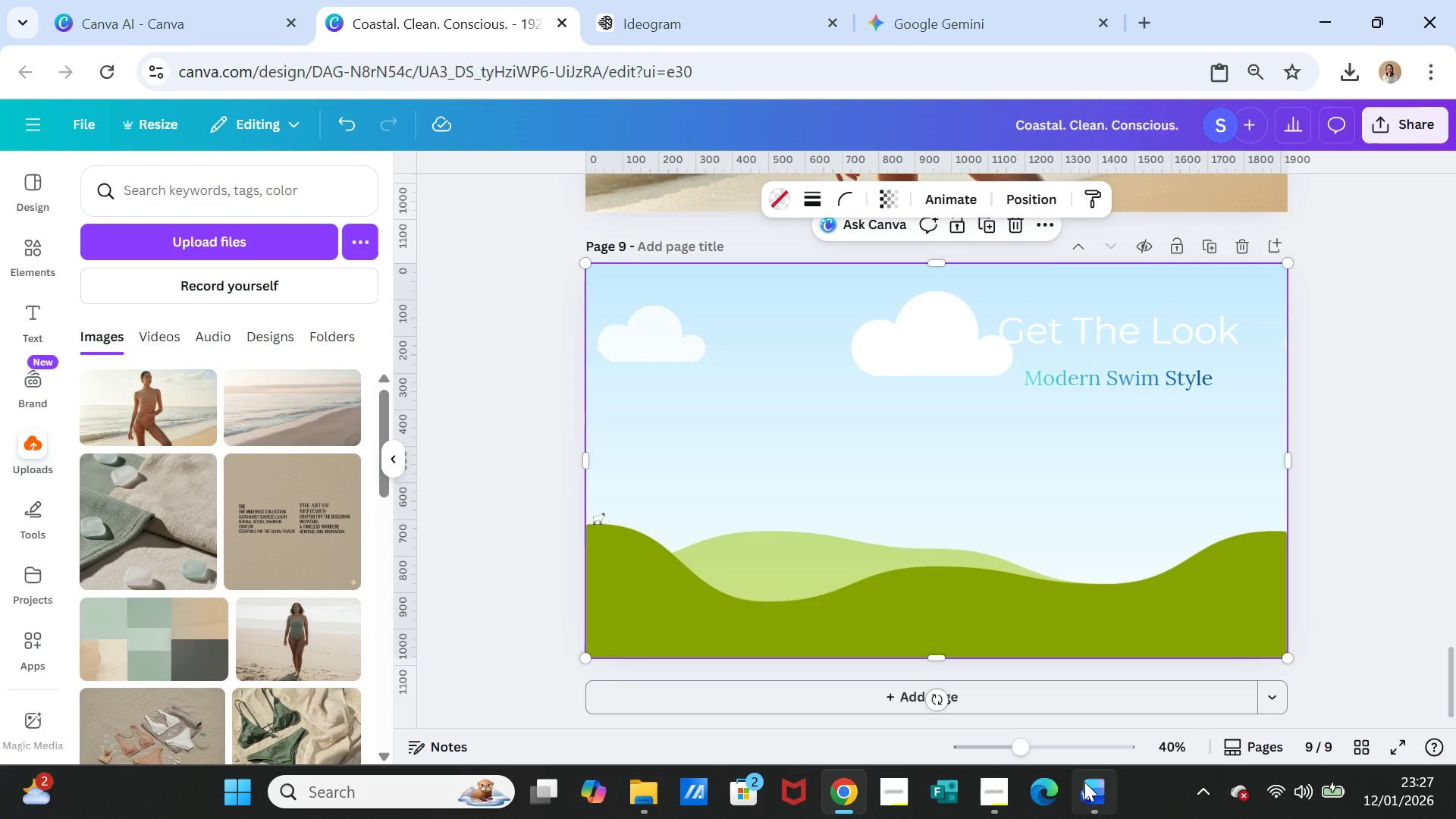 
left_click([1089, 790])
 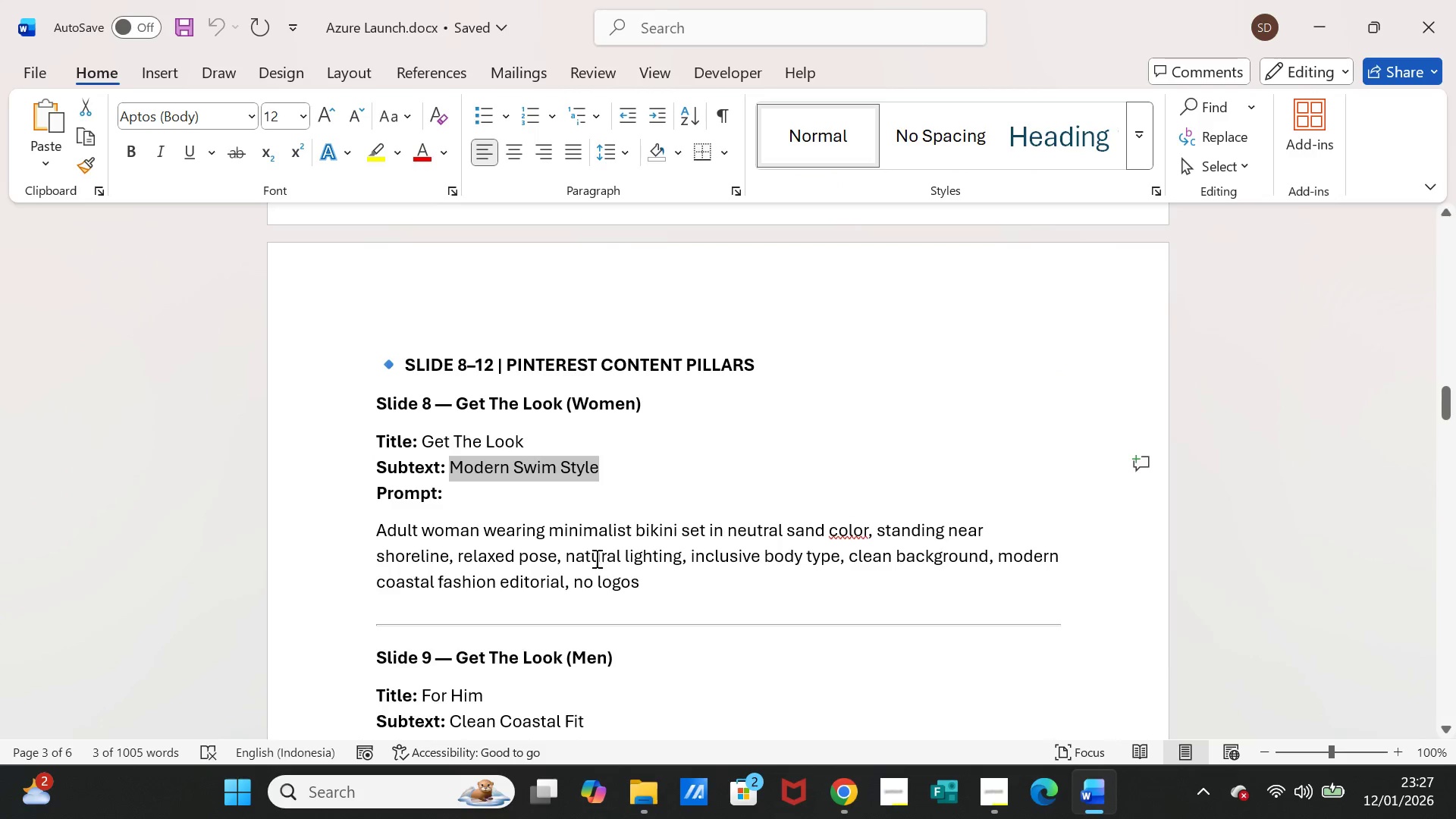 
scroll: coordinate [473, 623], scroll_direction: down, amount: 3.0
 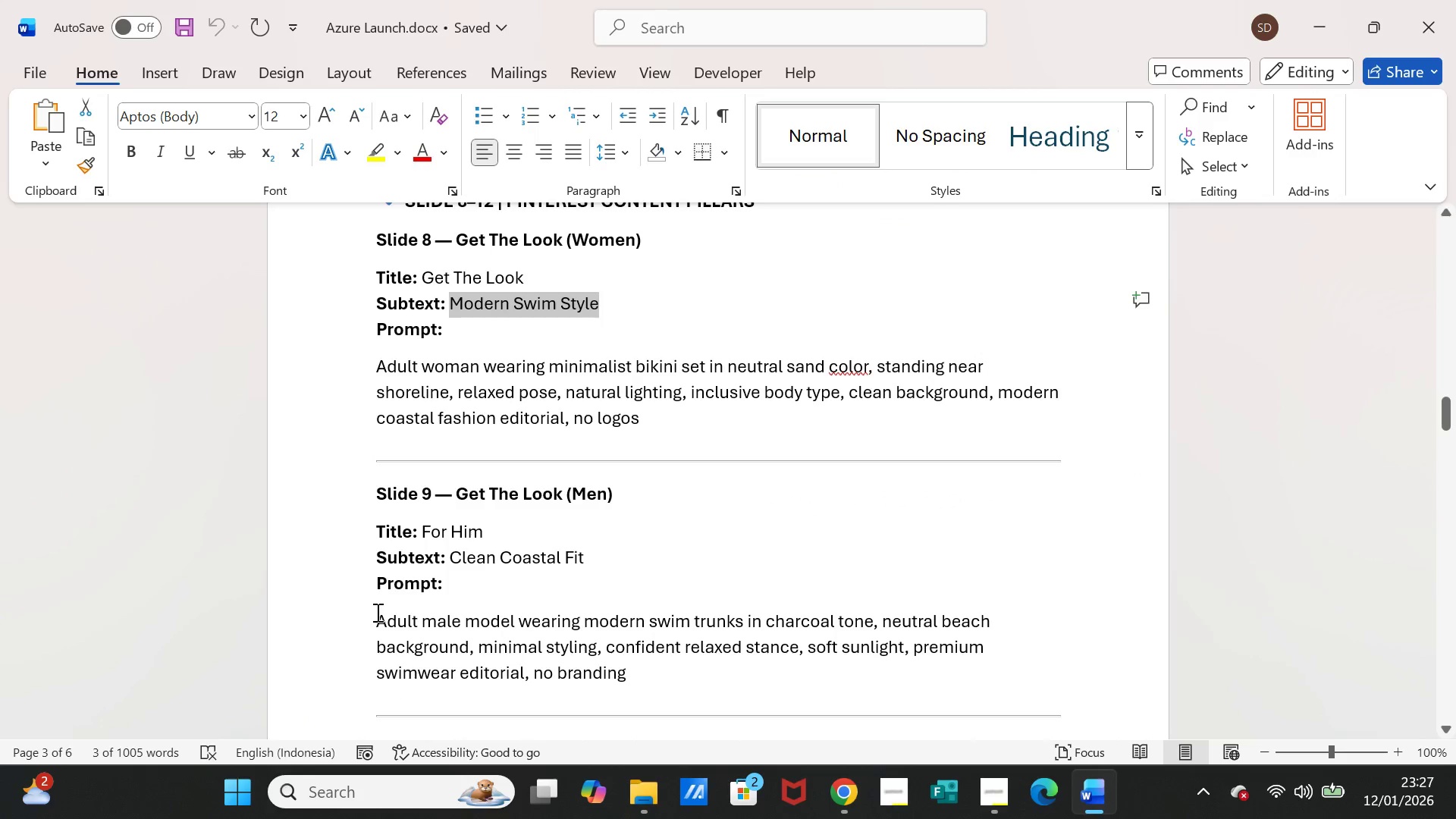 
left_click_drag(start_coordinate=[377, 614], to_coordinate=[625, 668])
 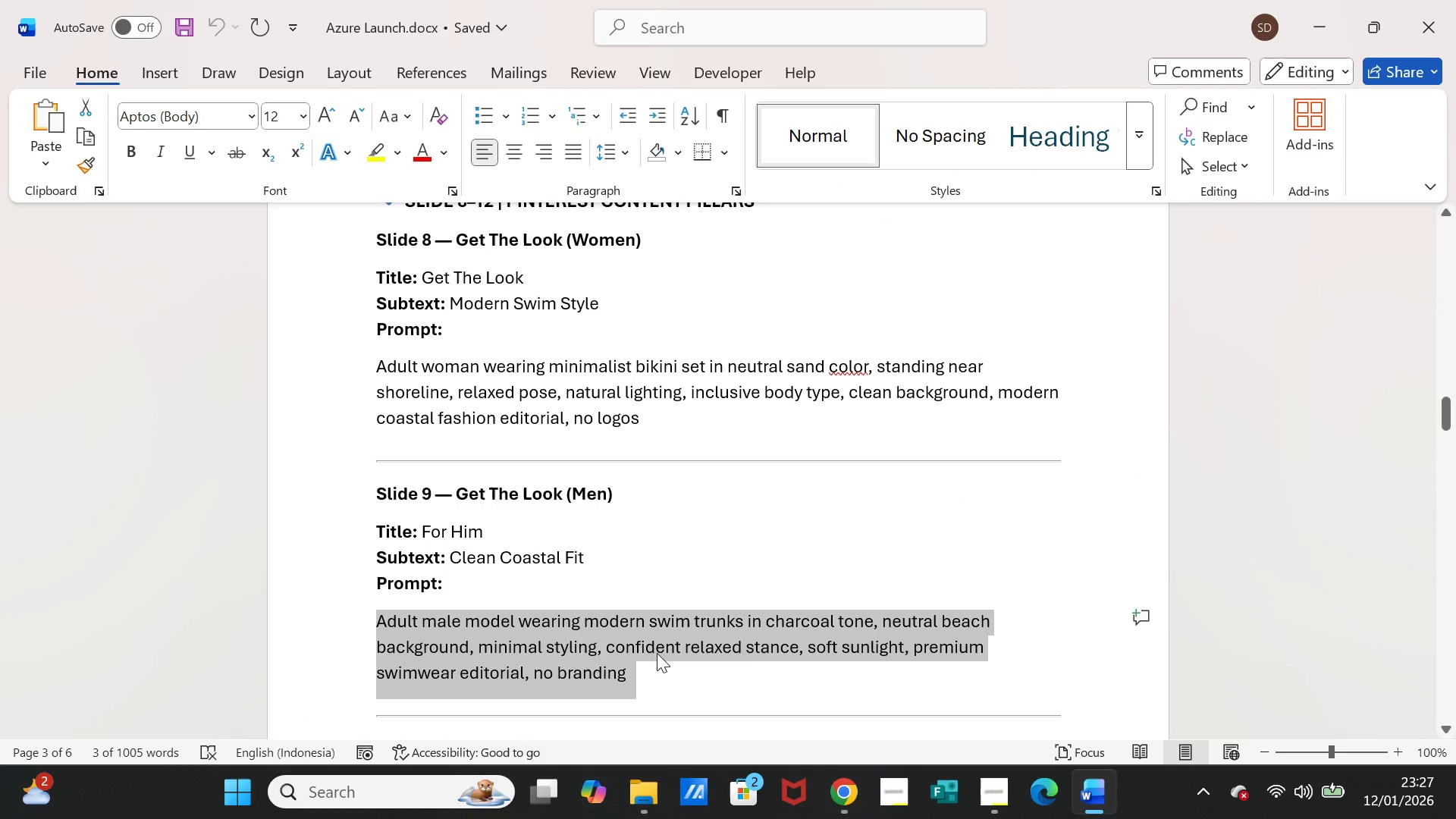 
key(Control+C)
 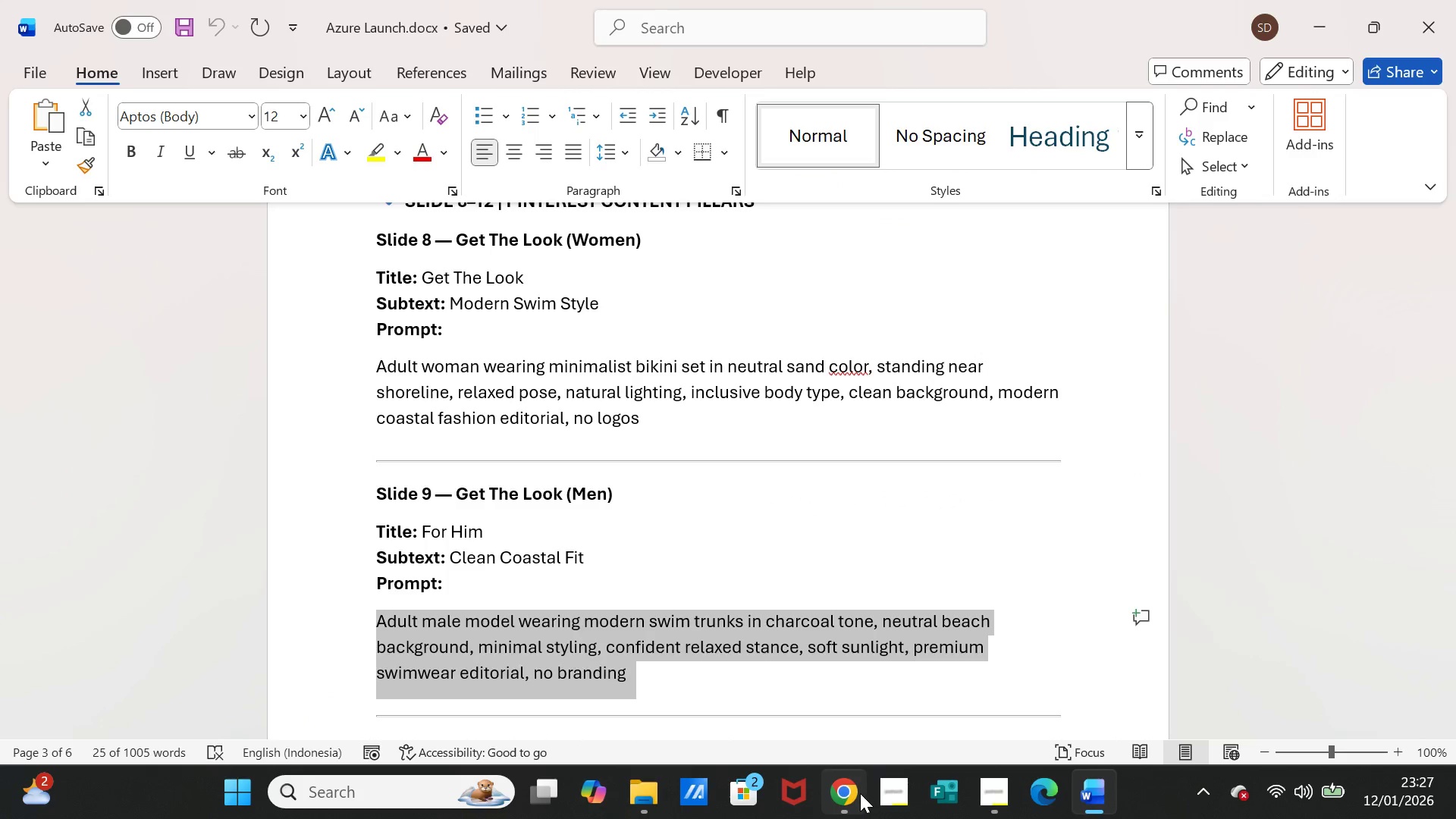 
left_click([858, 793])
 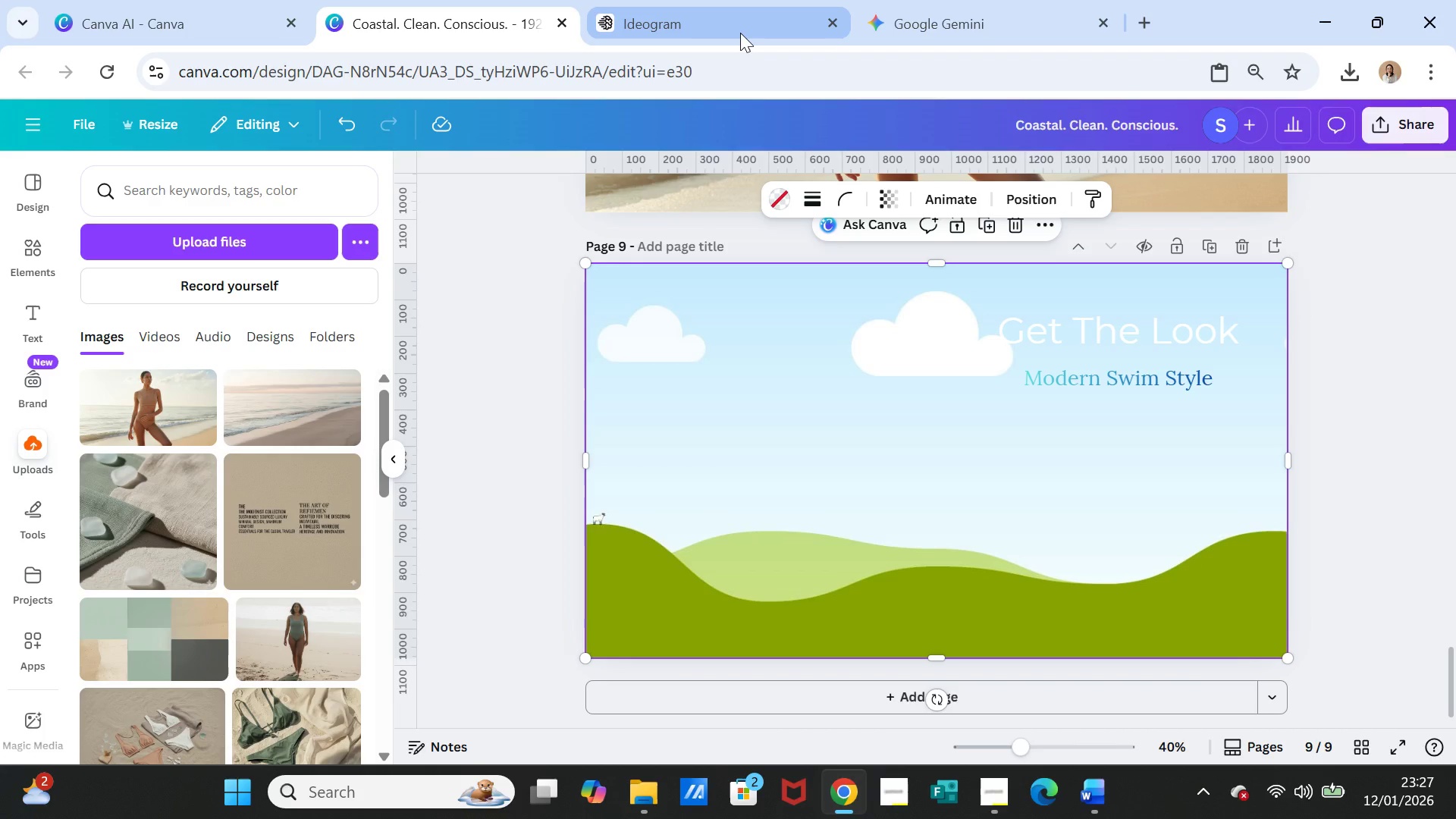 
left_click([740, 33])
 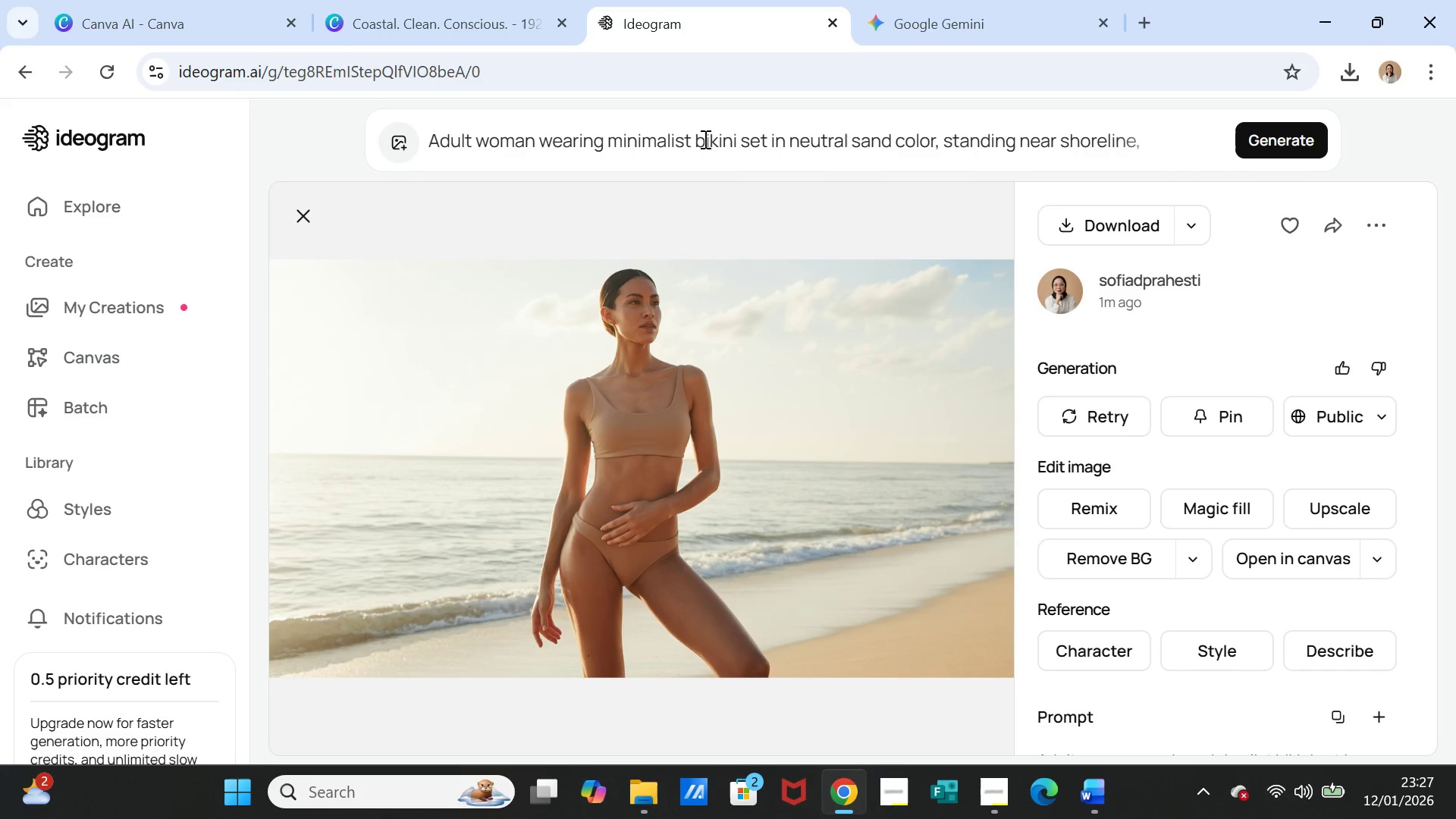 
left_click([704, 139])
 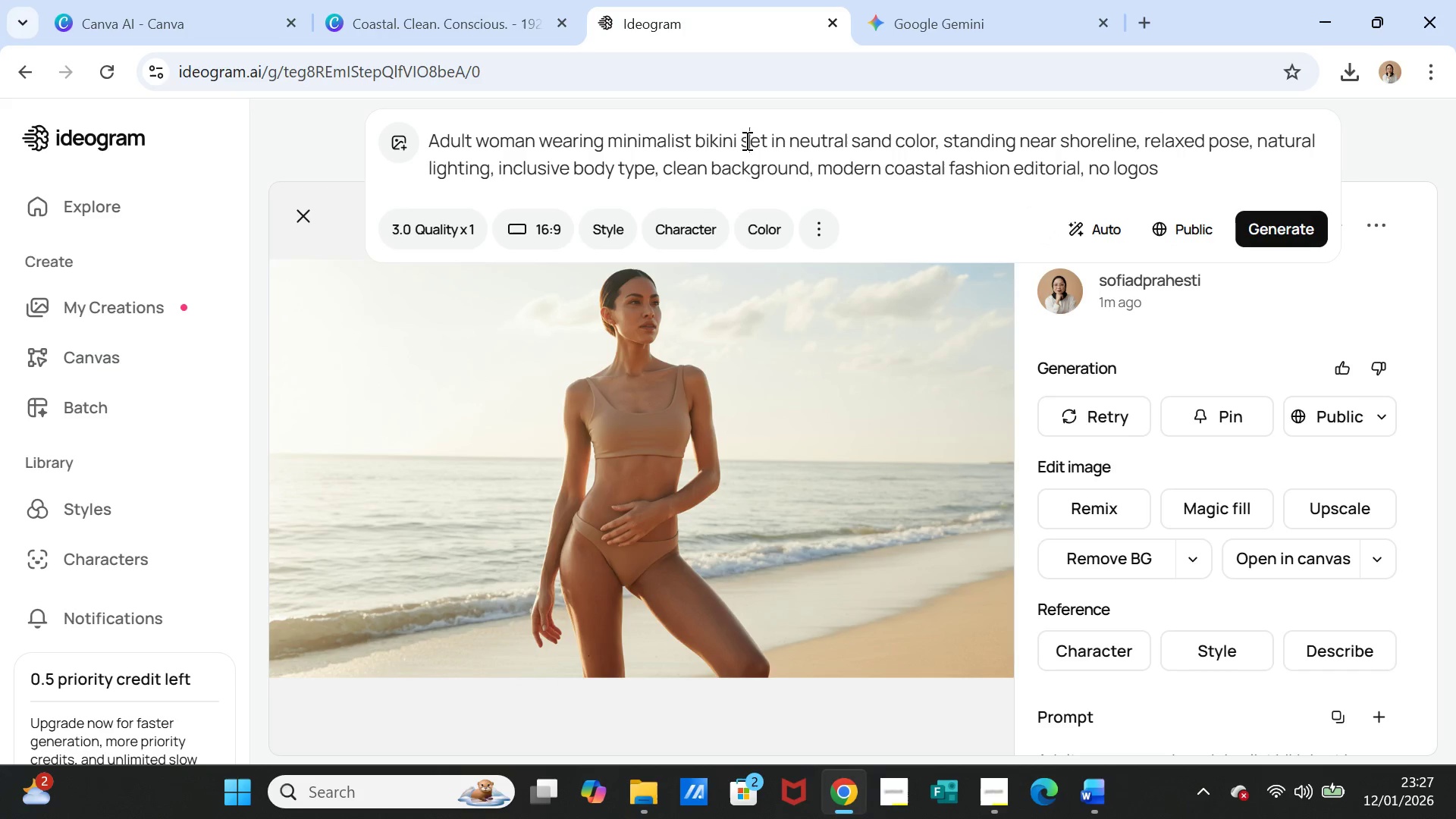 
double_click([745, 140])
 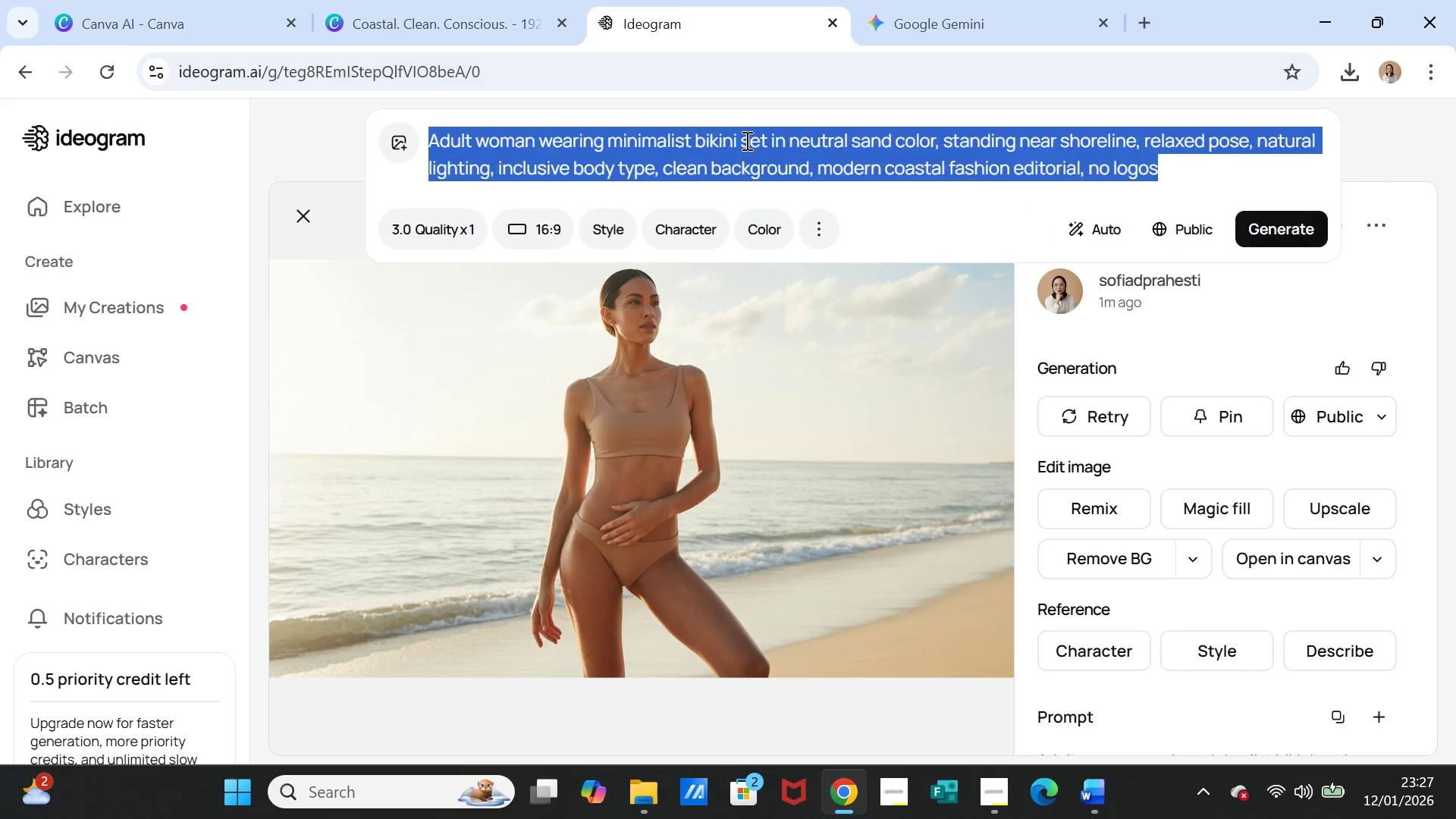 
triple_click([745, 140])
 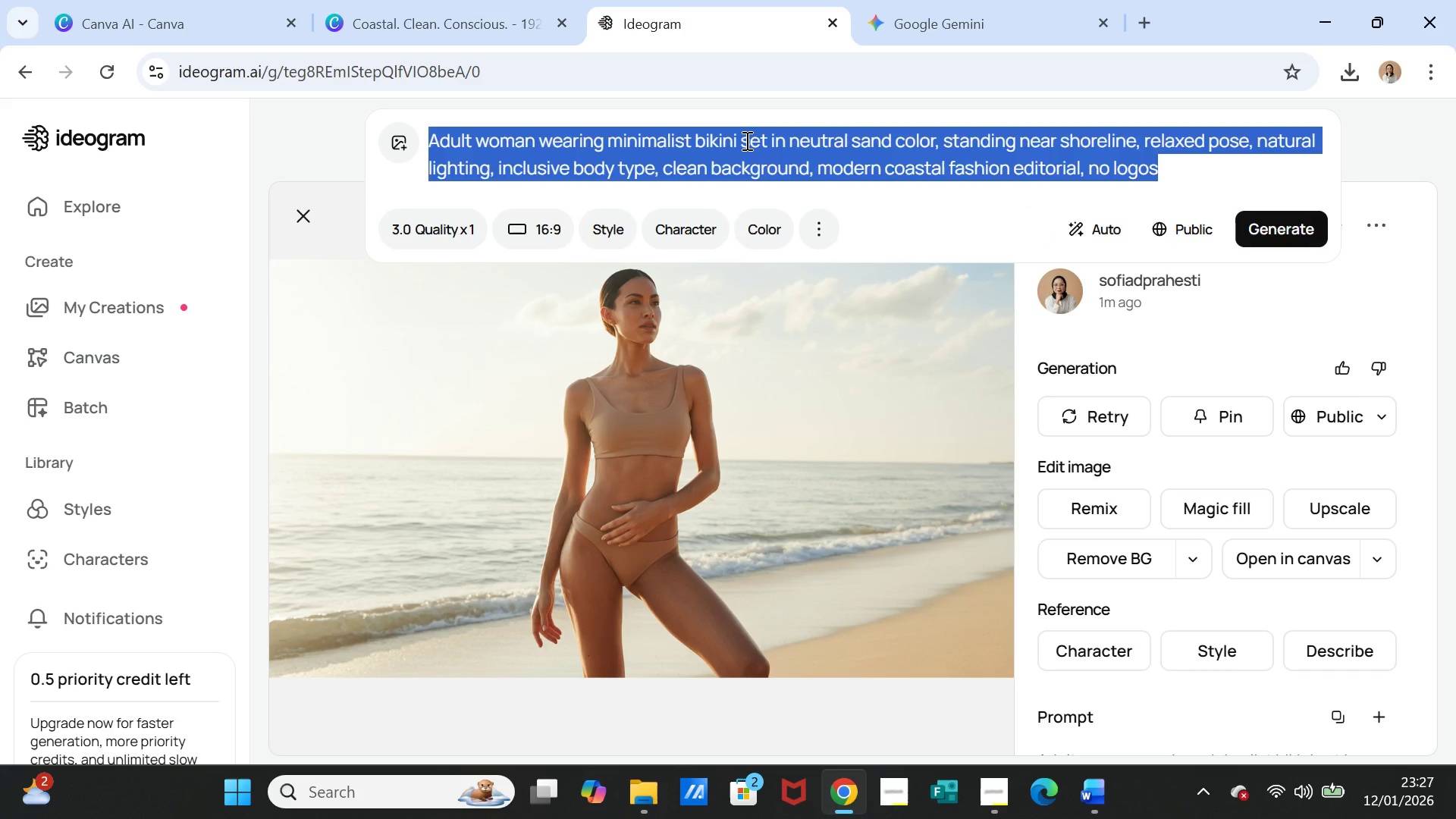 
key(Control+V)
 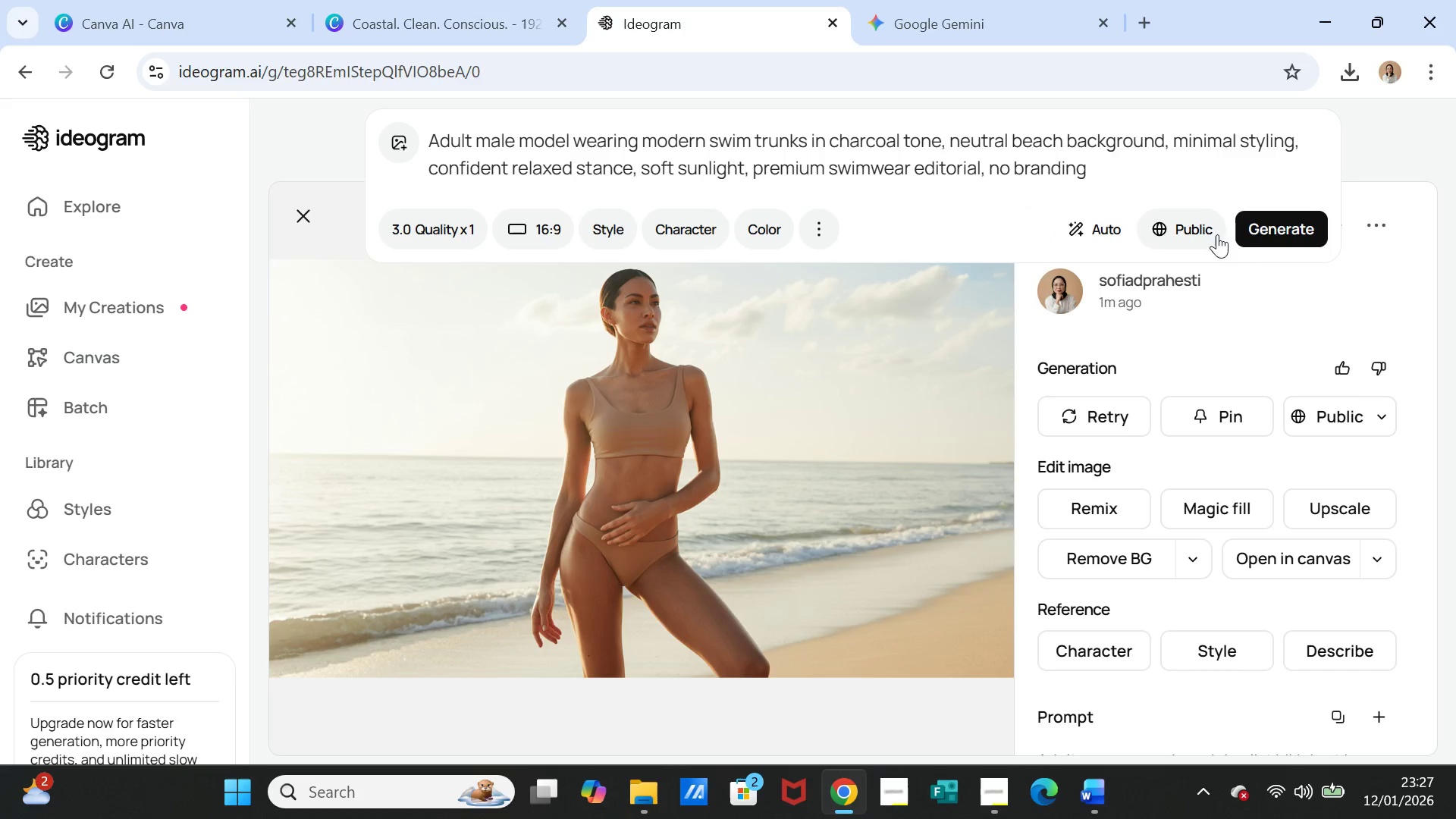 
left_click([1269, 231])
 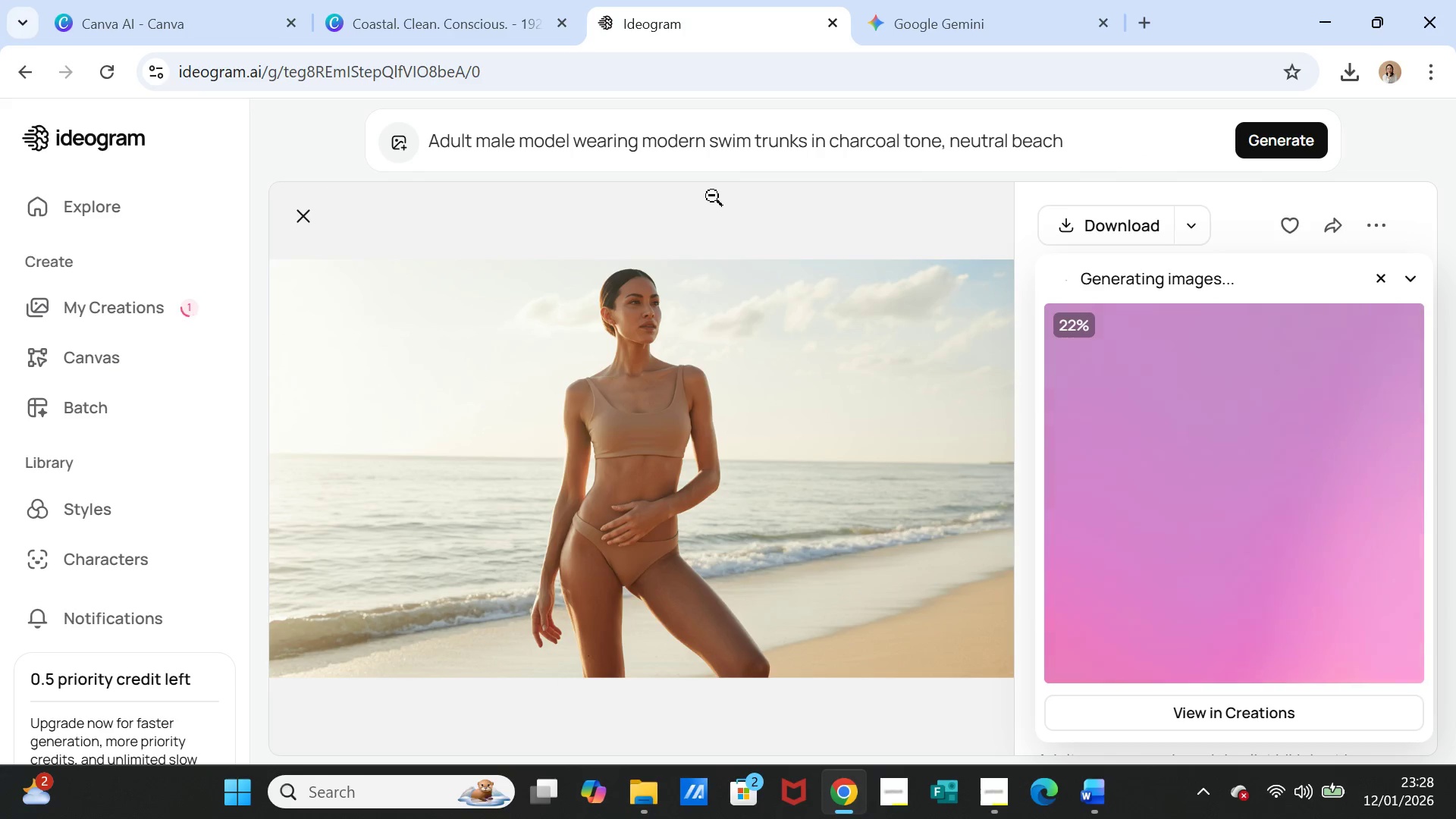 
wait(26.28)
 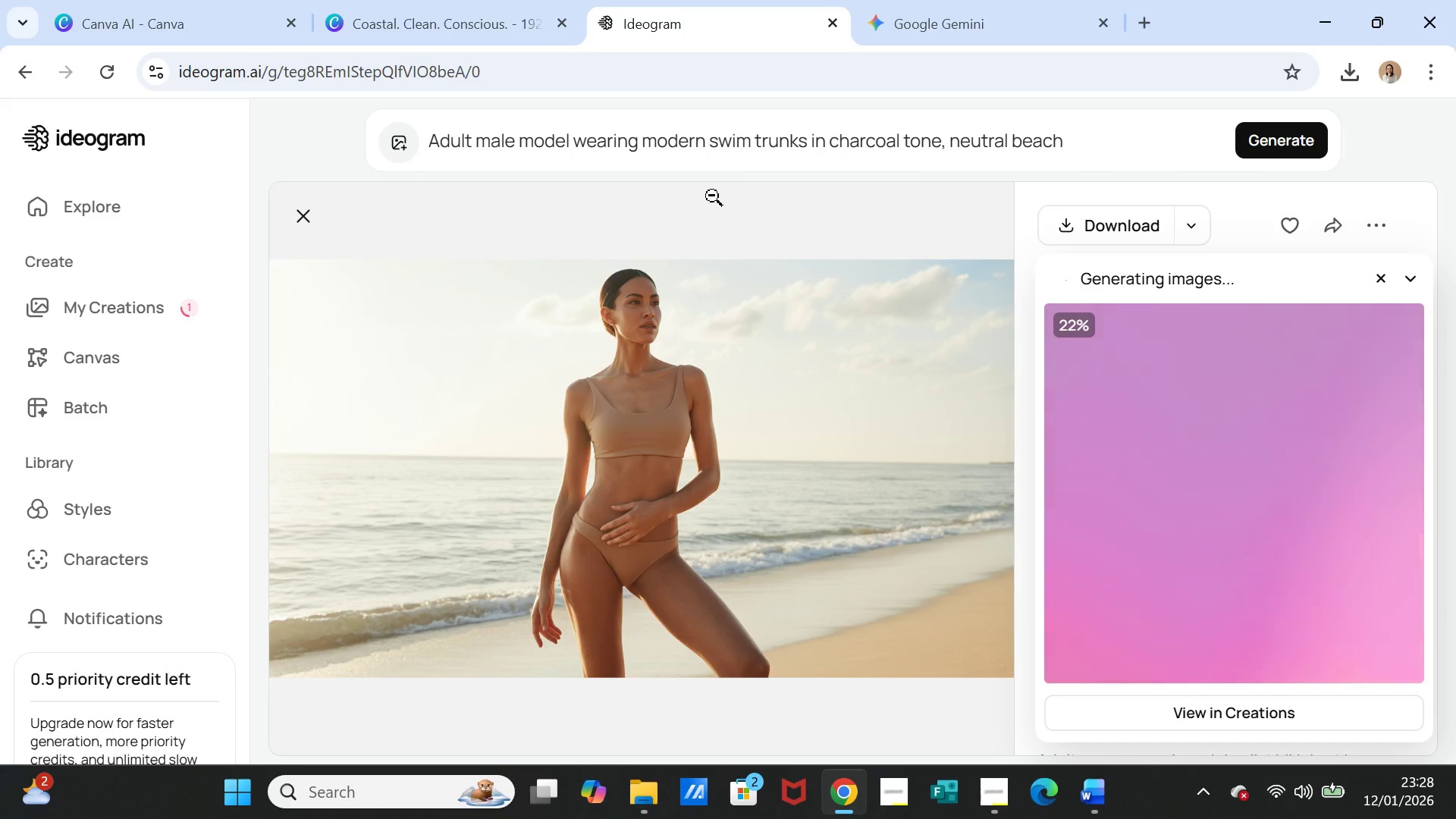 
mouse_move([1332, 782])
 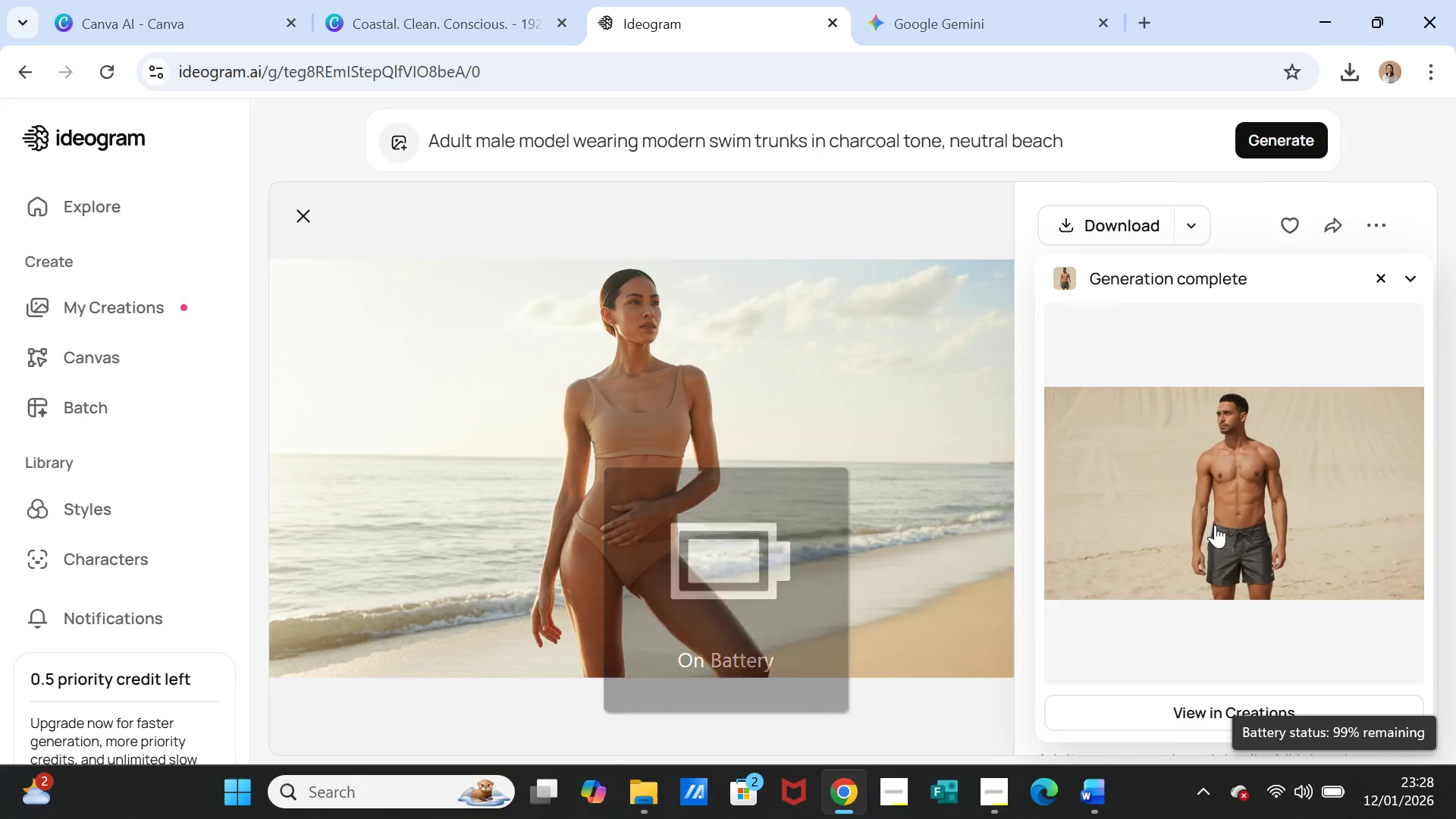 
left_click([1215, 525])
 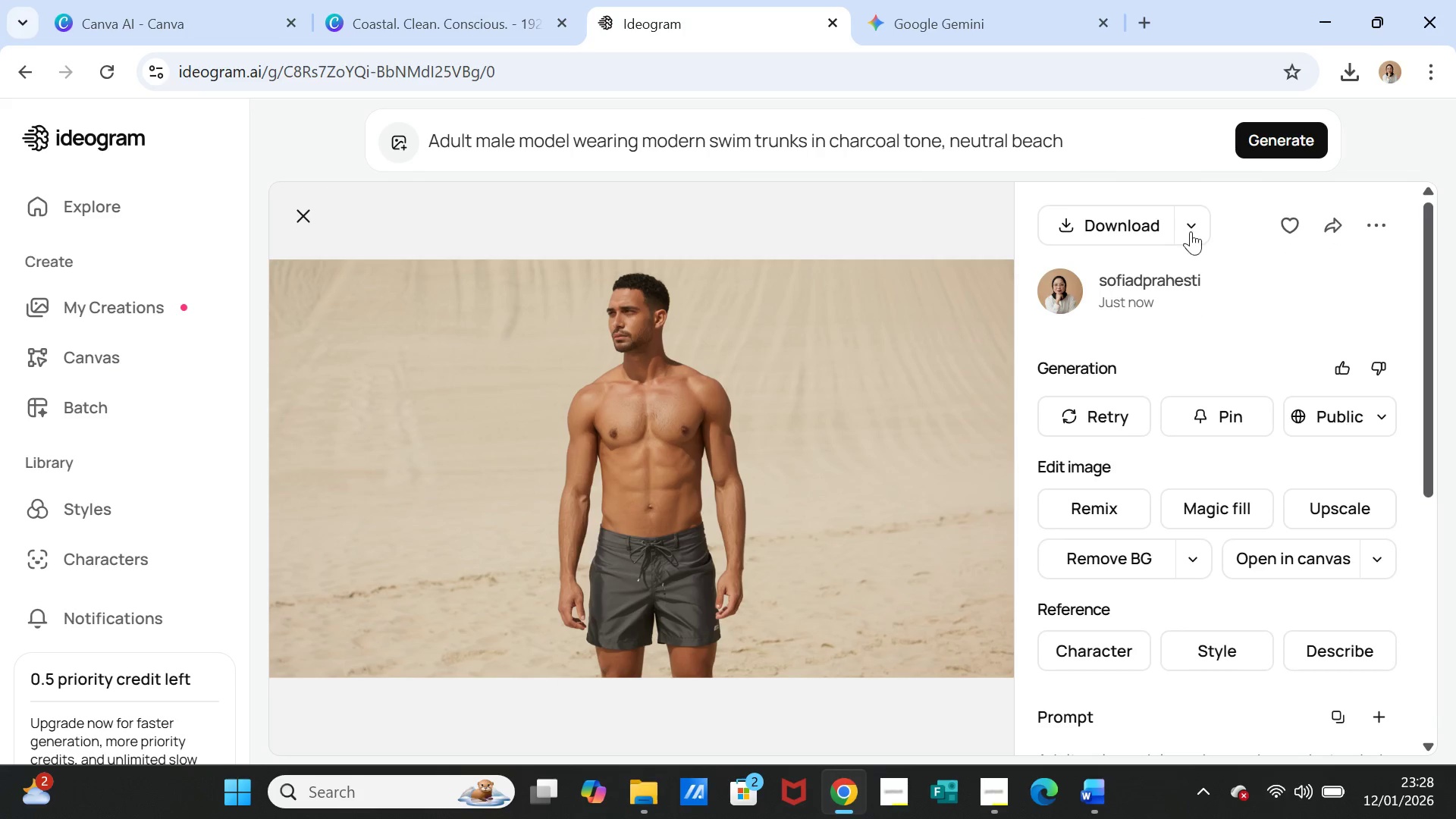 
wait(5.39)
 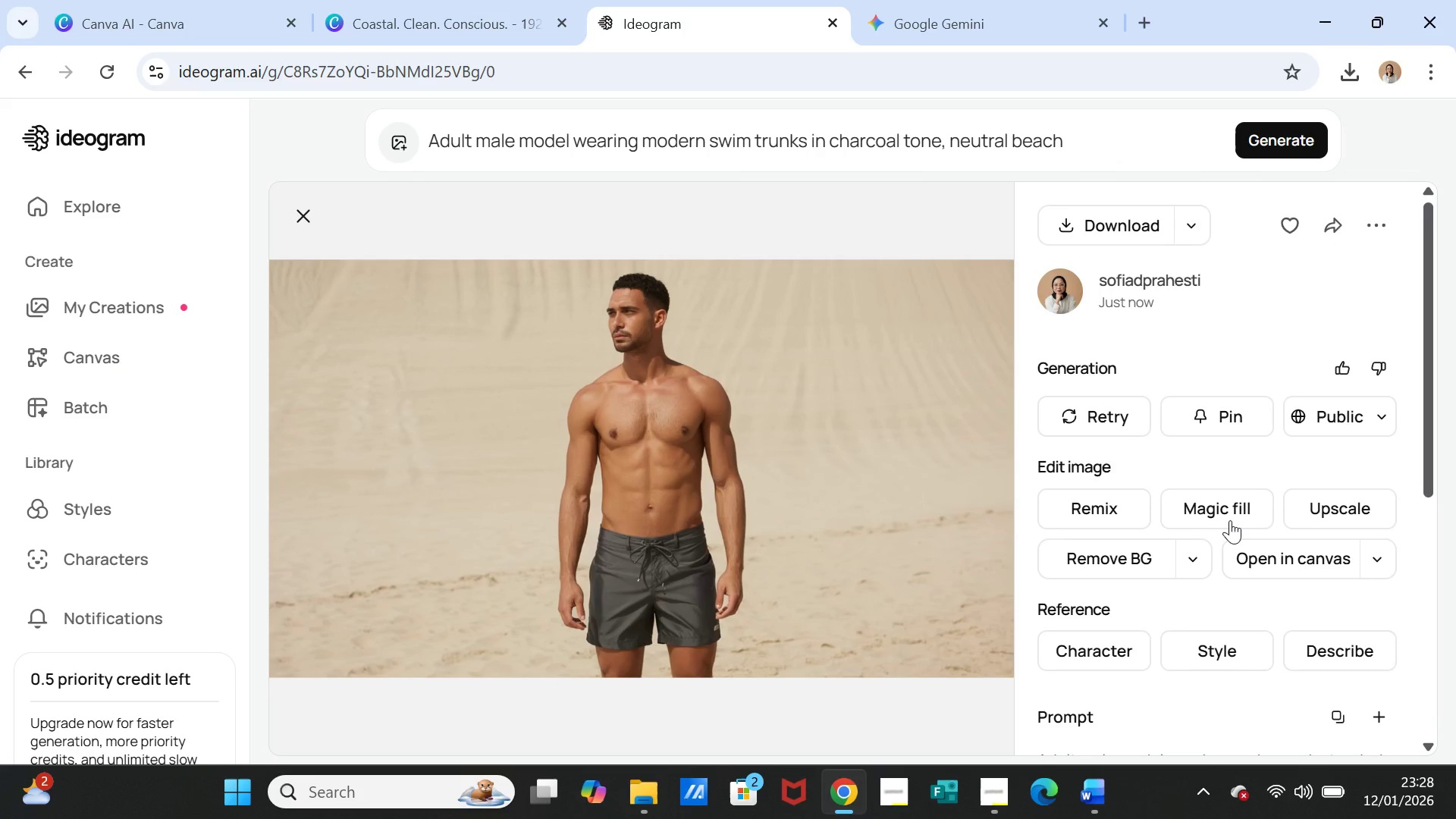 
left_click([1287, 146])
 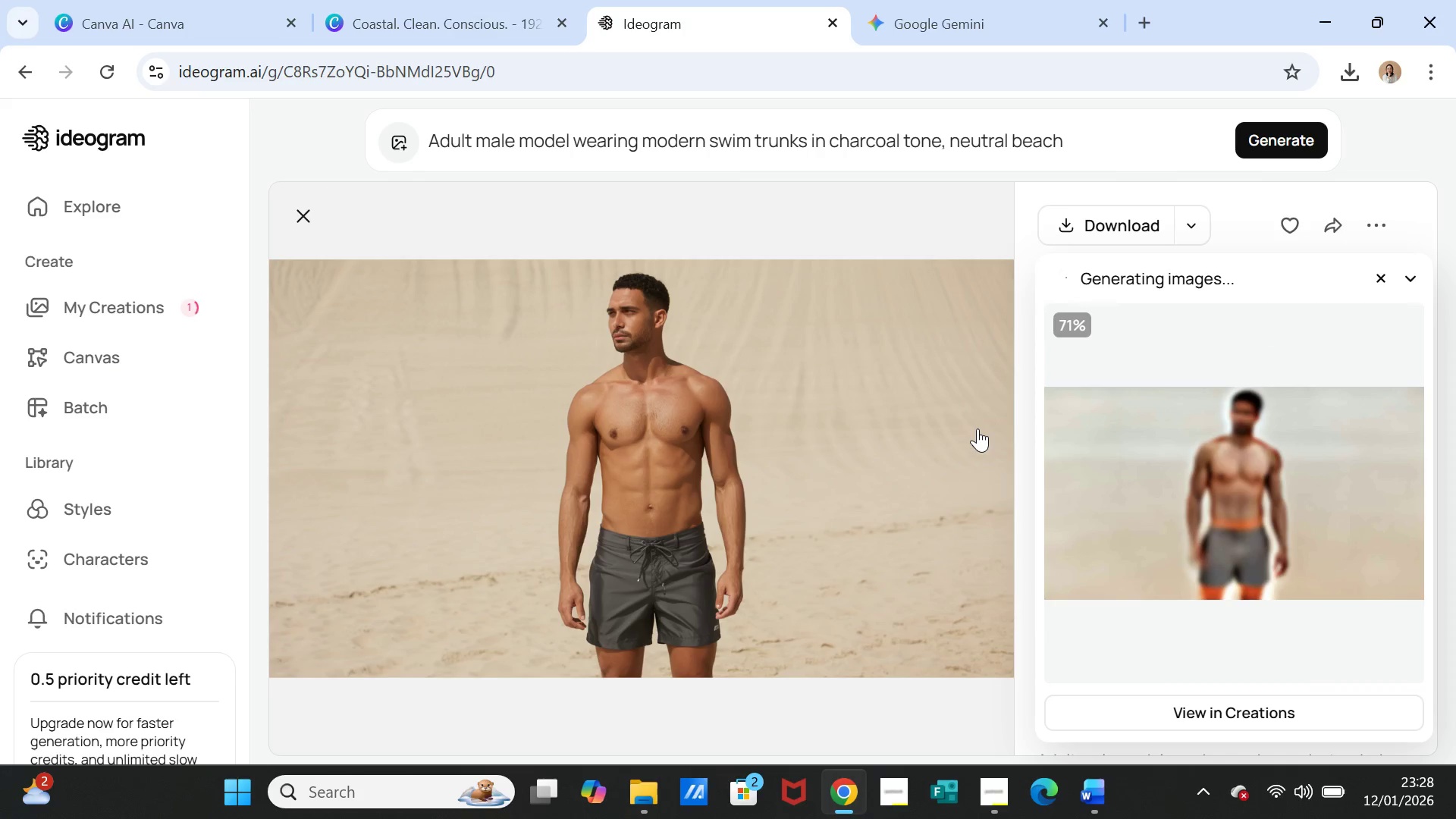 
wait(31.83)
 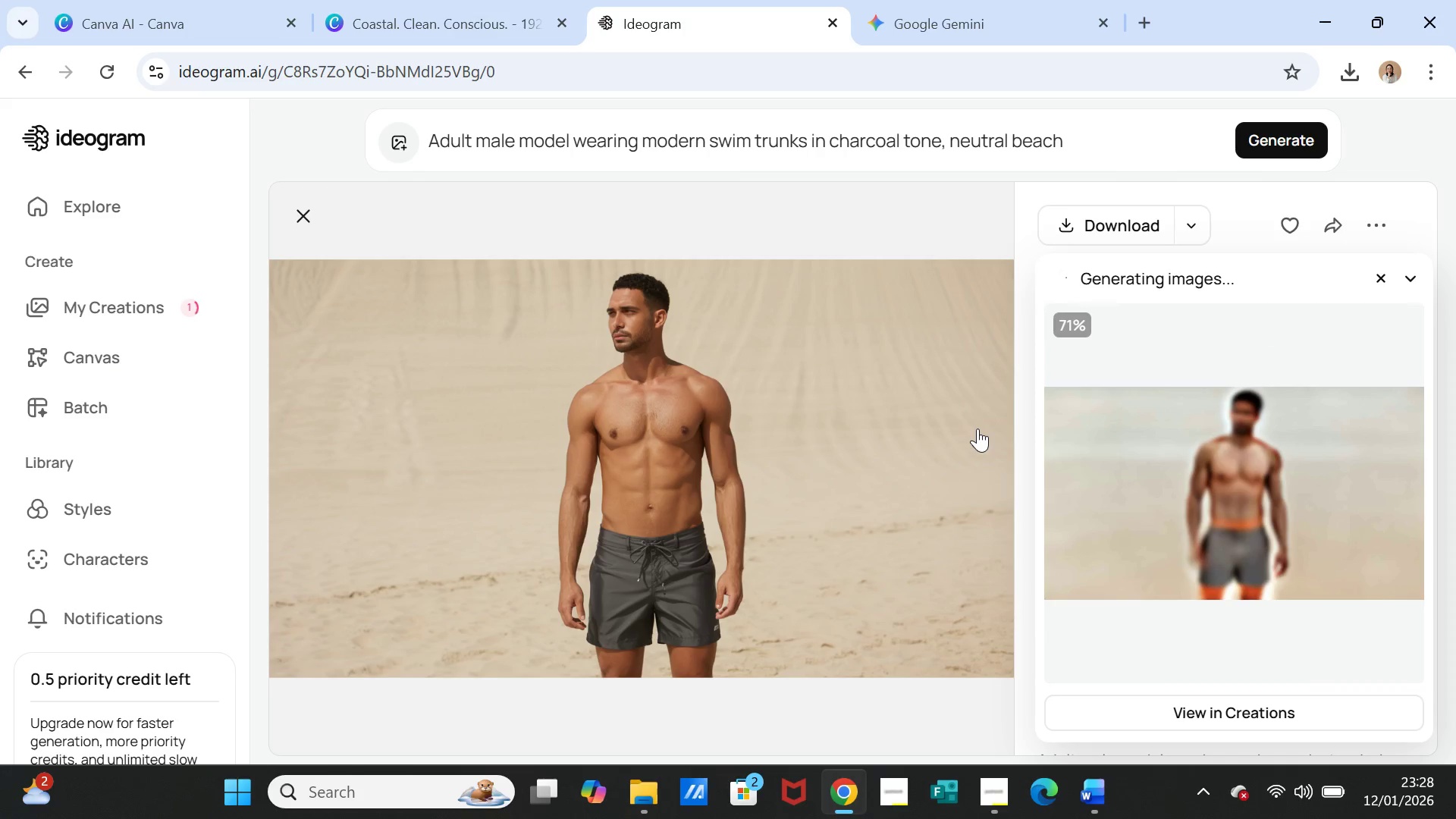 
left_click([1140, 489])
 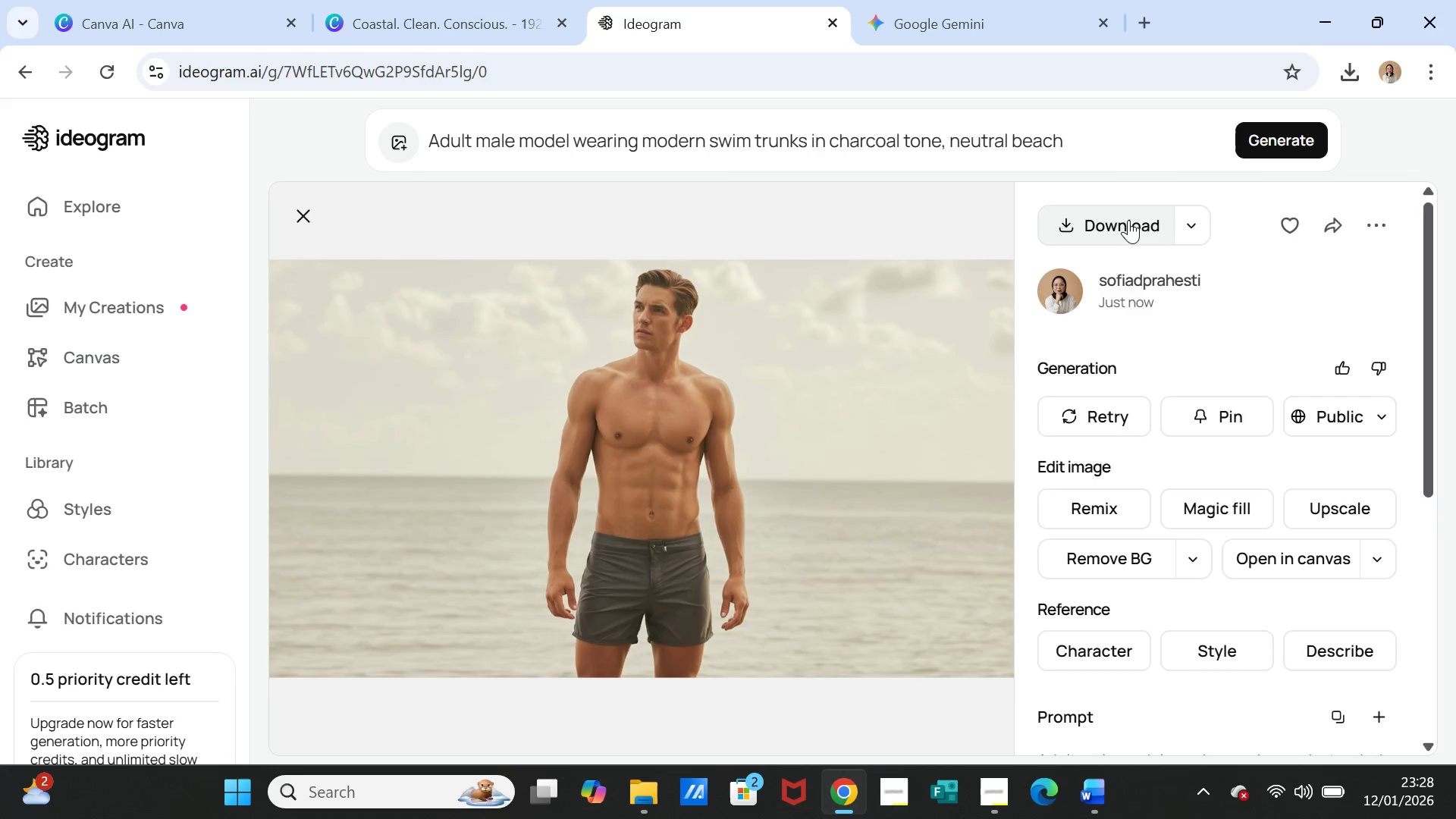 
left_click([1105, 225])
 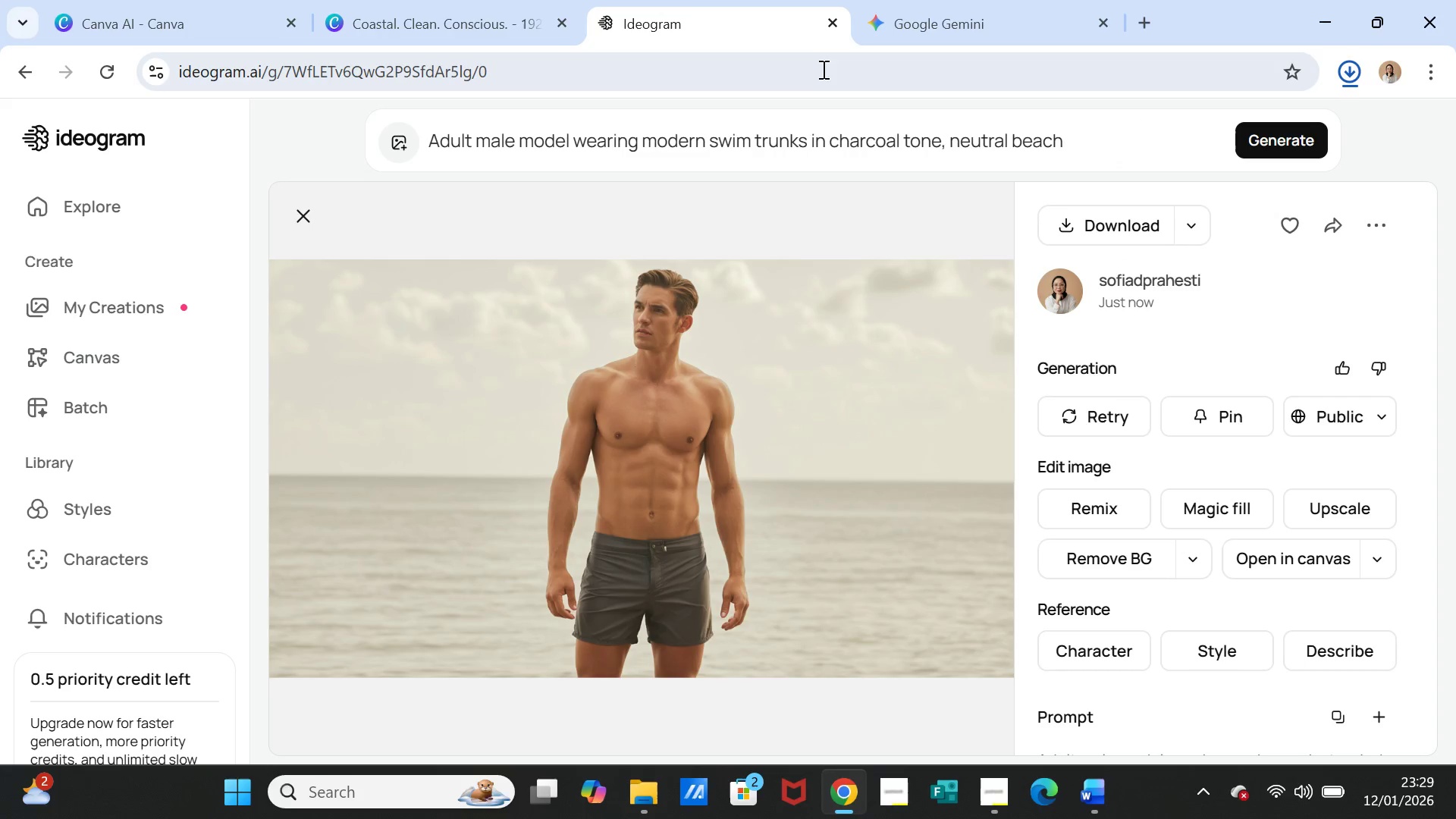 
left_click([415, 22])
 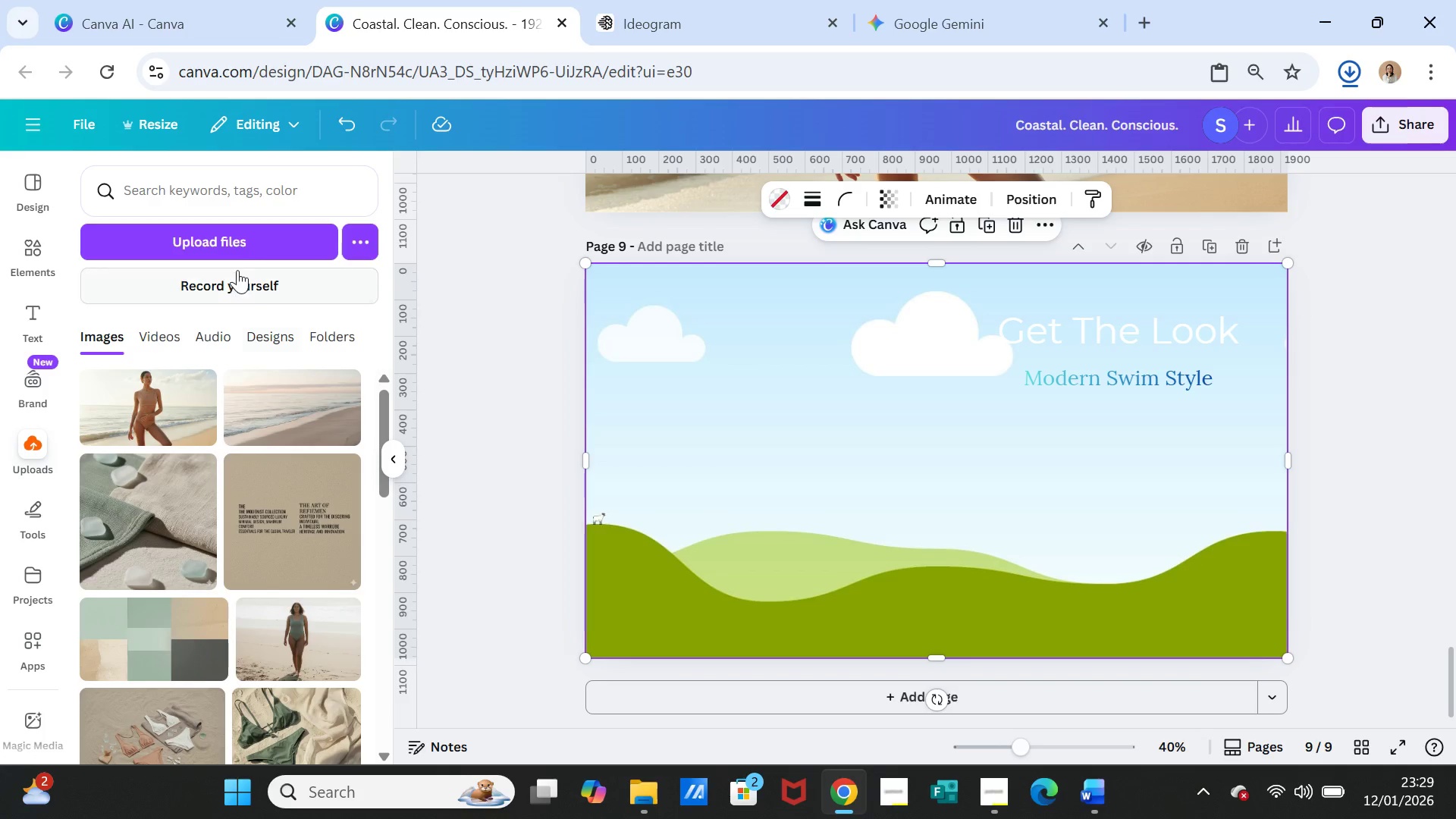 
left_click([235, 249])
 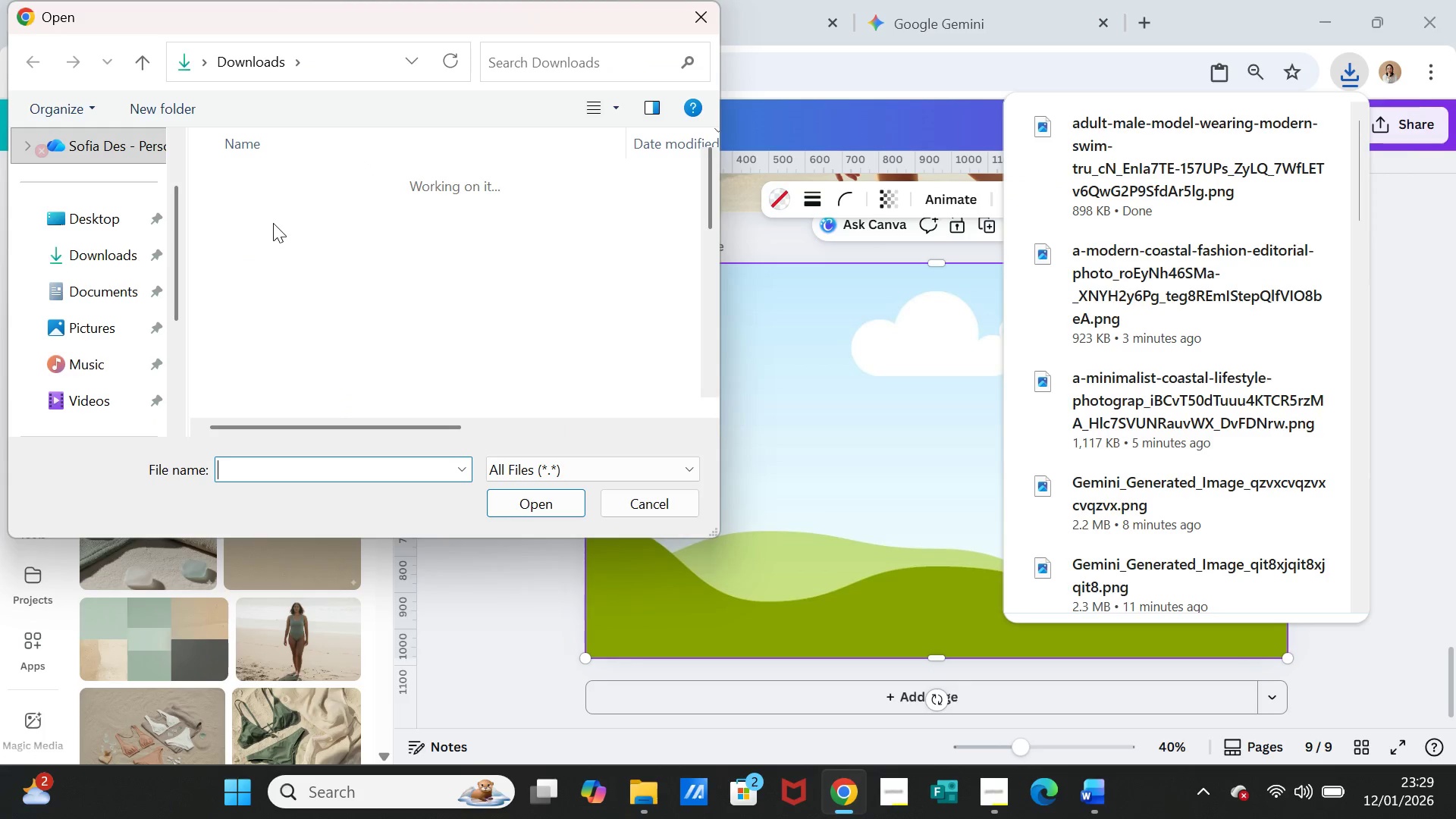 
left_click([277, 212])
 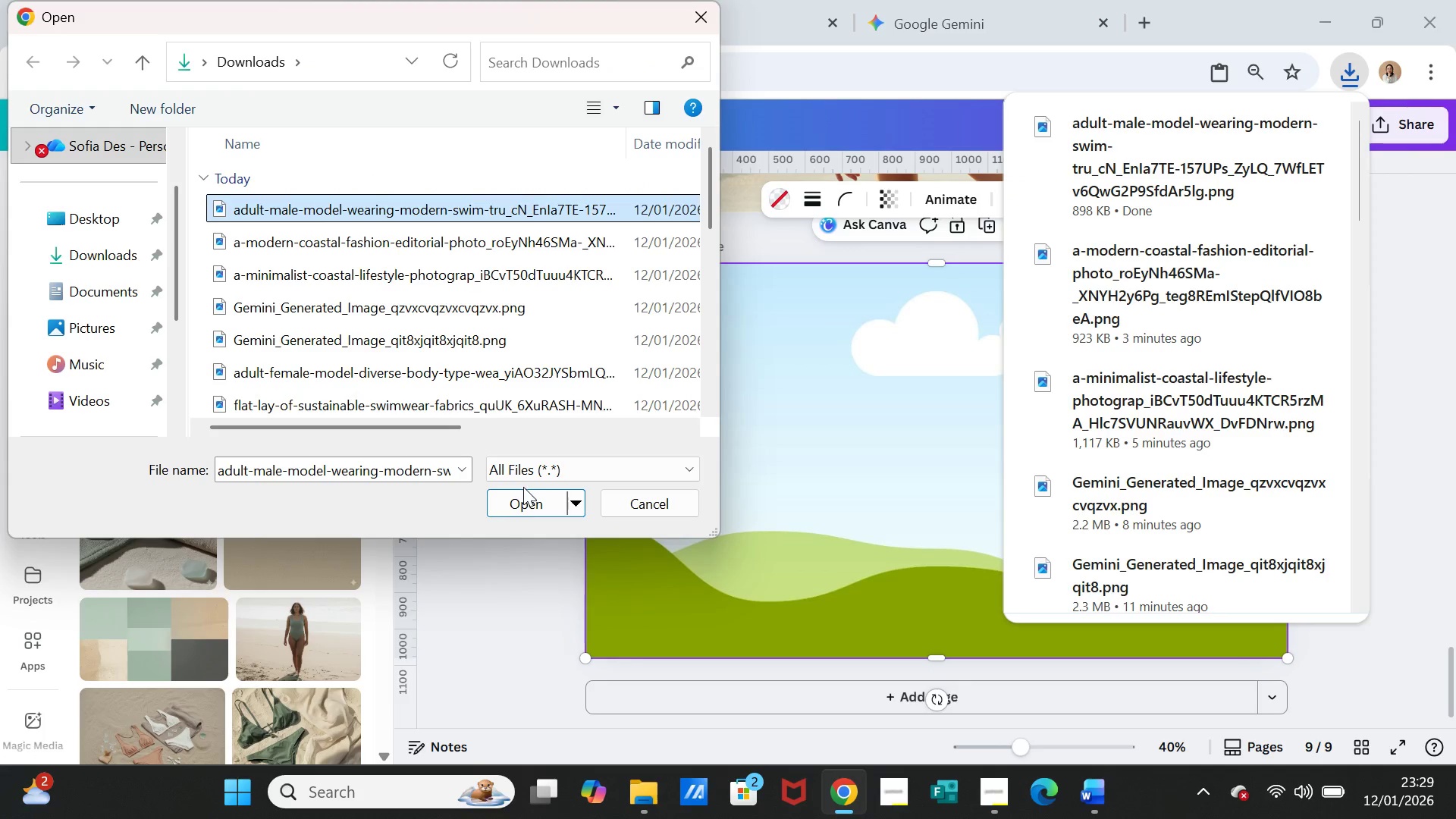 
left_click([524, 494])
 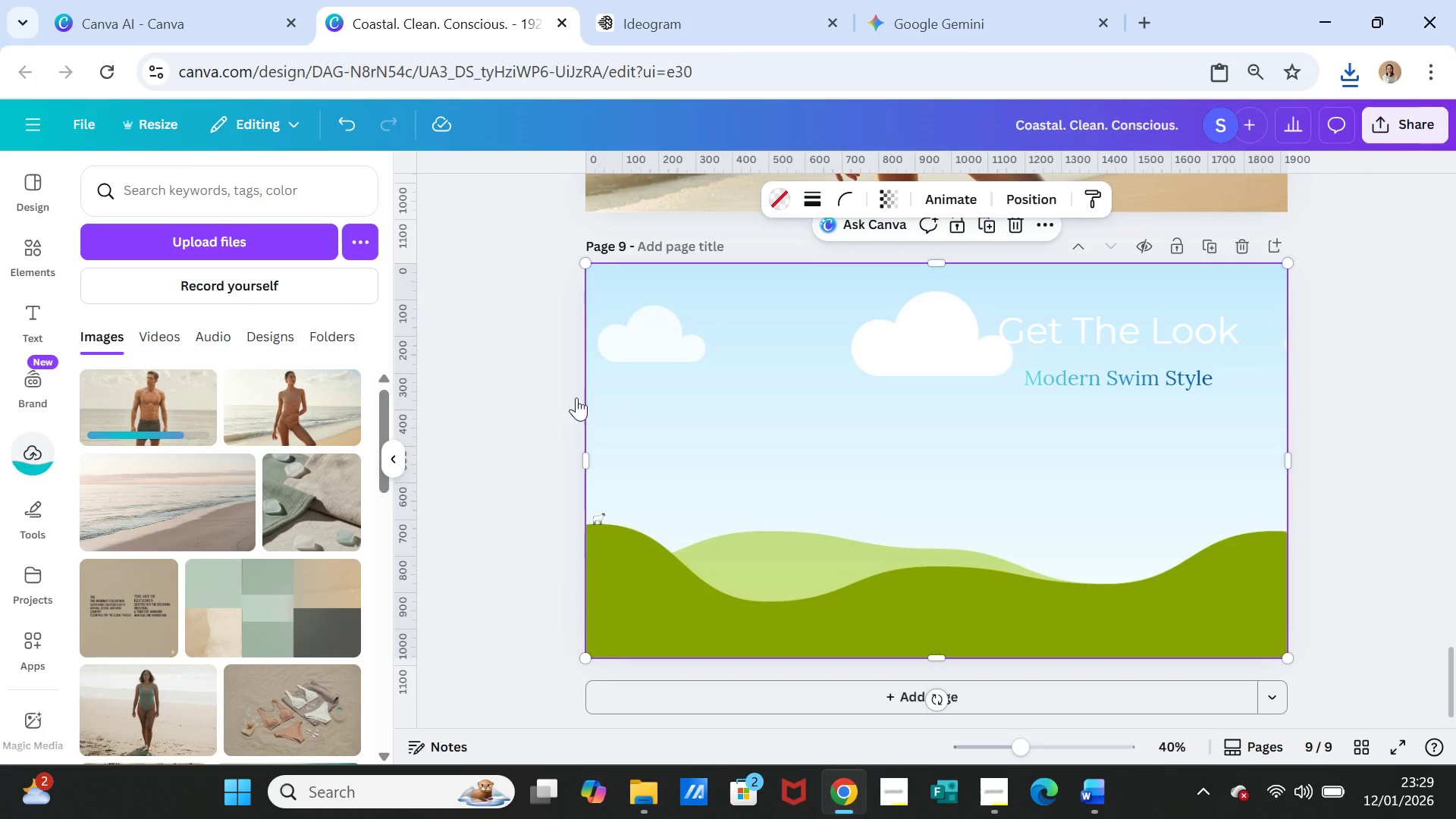 
left_click_drag(start_coordinate=[1025, 462], to_coordinate=[1024, 443])
 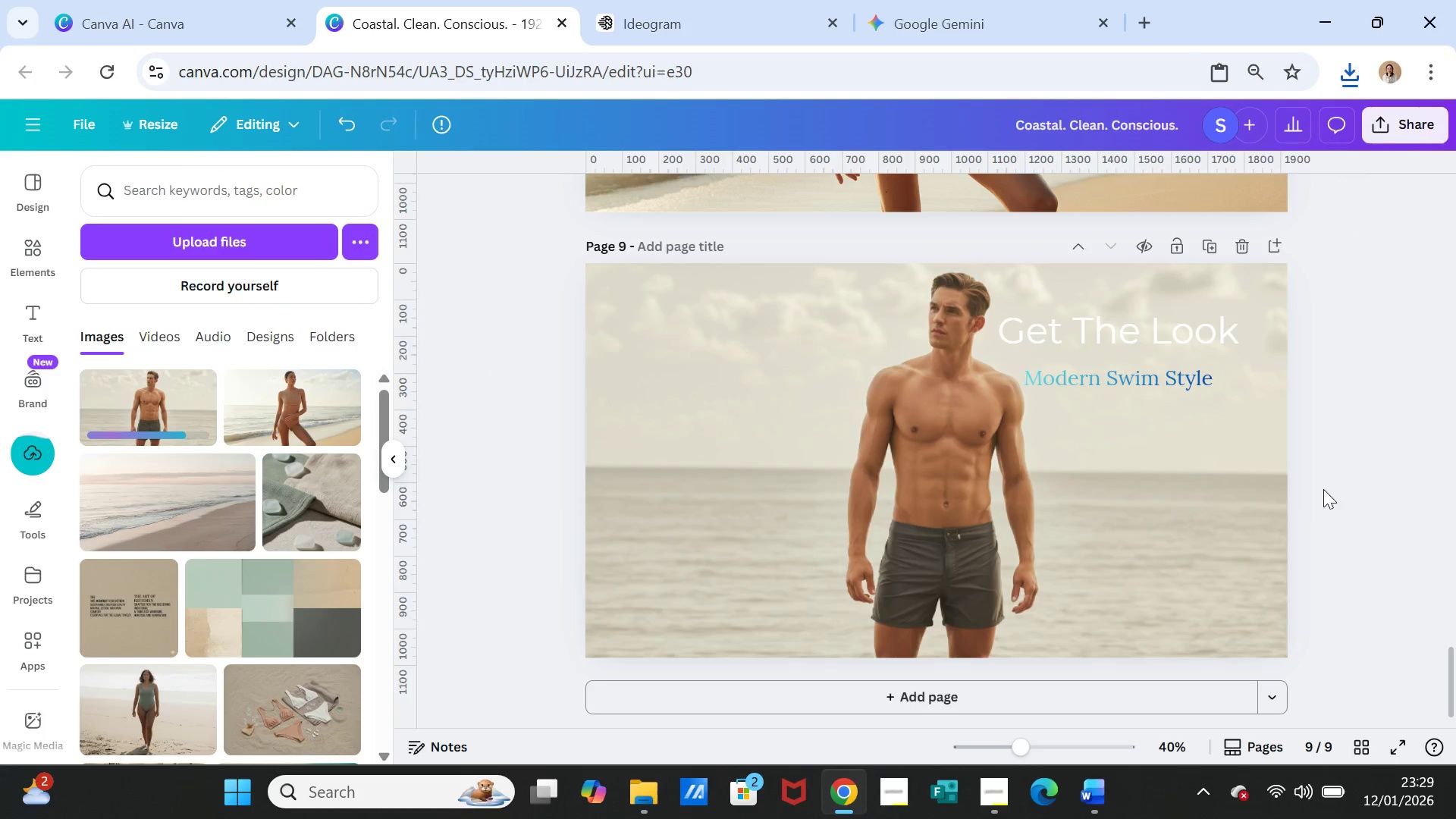 
left_click([1329, 489])
 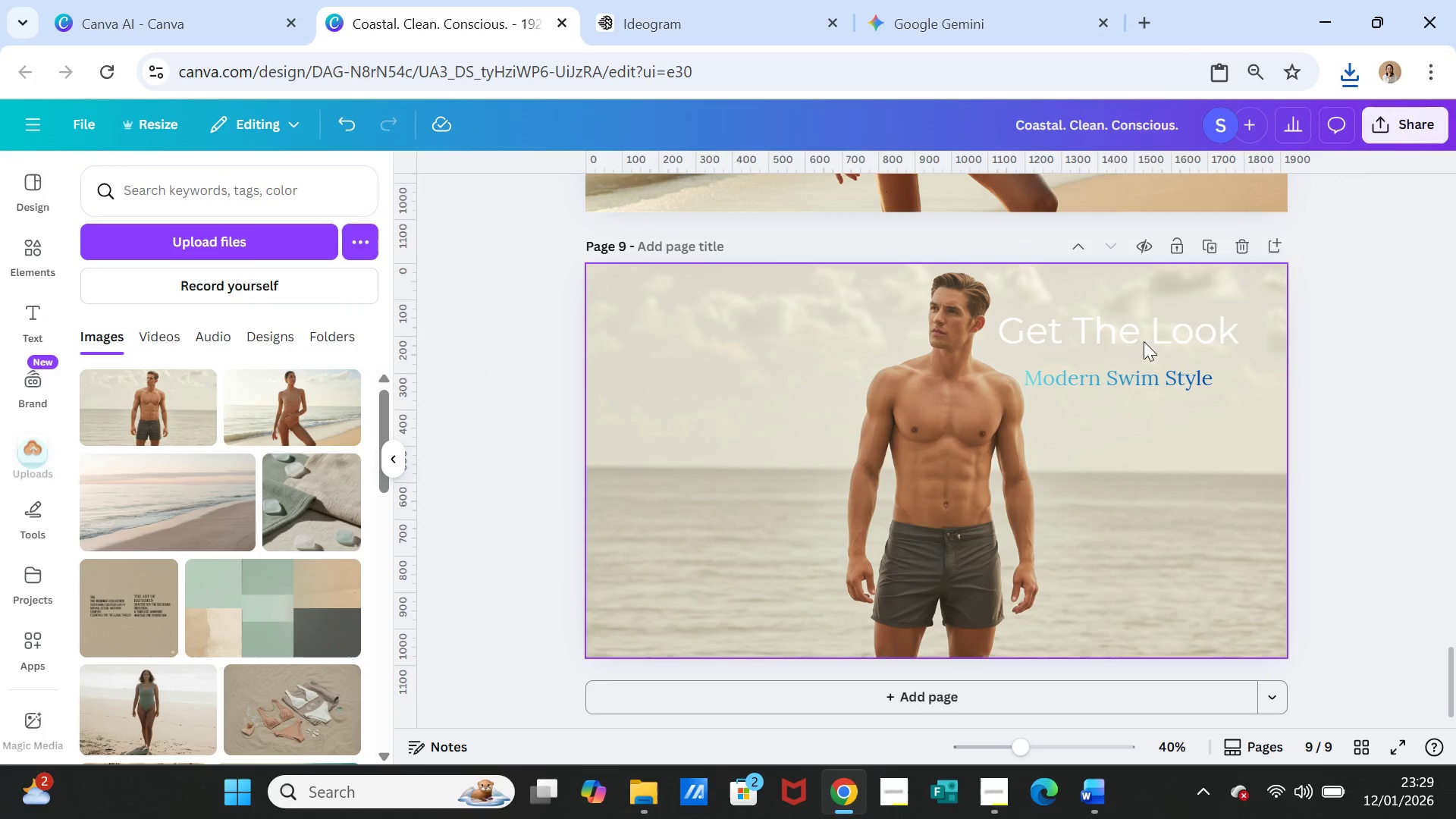 
left_click_drag(start_coordinate=[1144, 339], to_coordinate=[776, 337])
 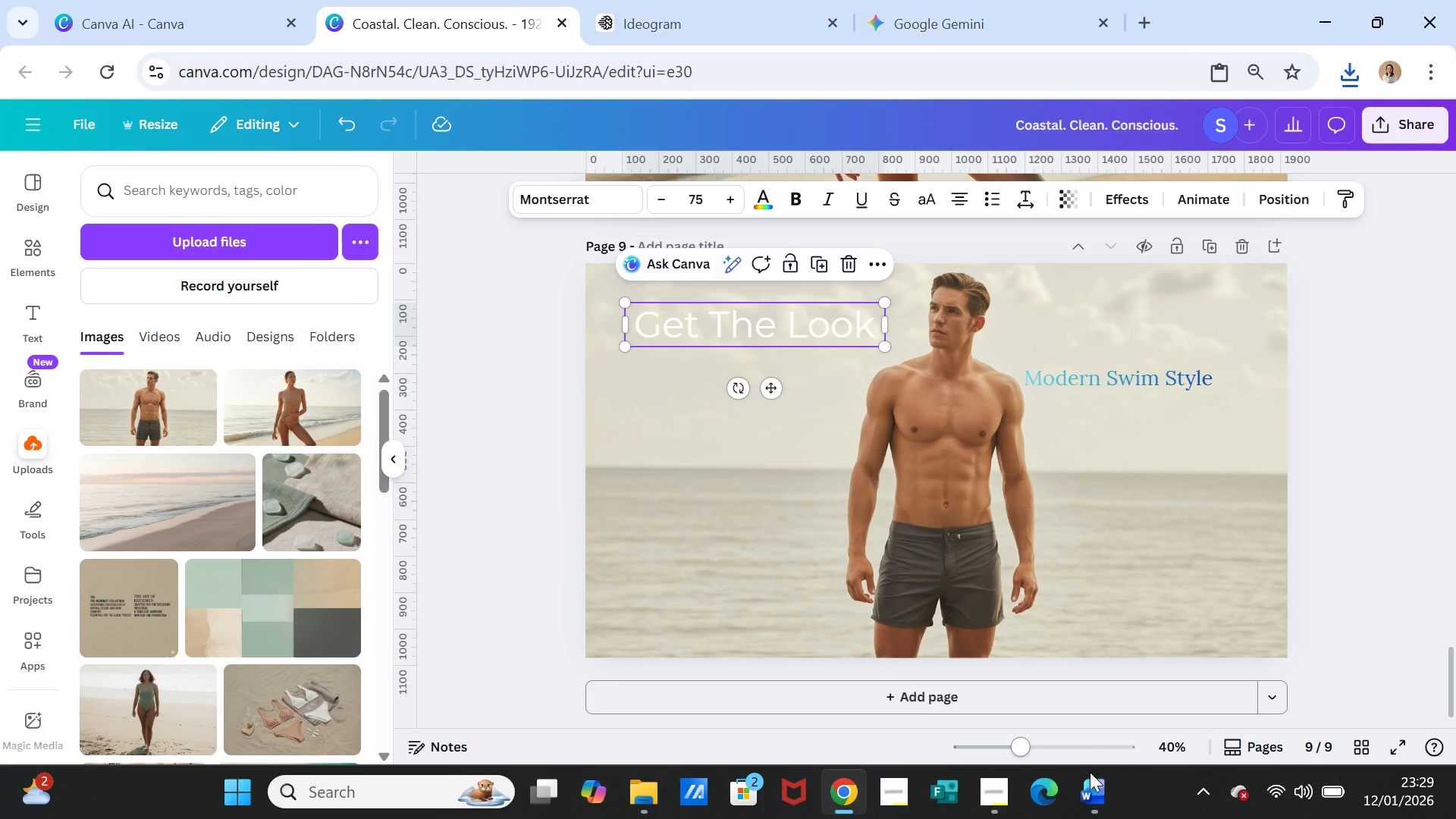 
left_click([1084, 789])
 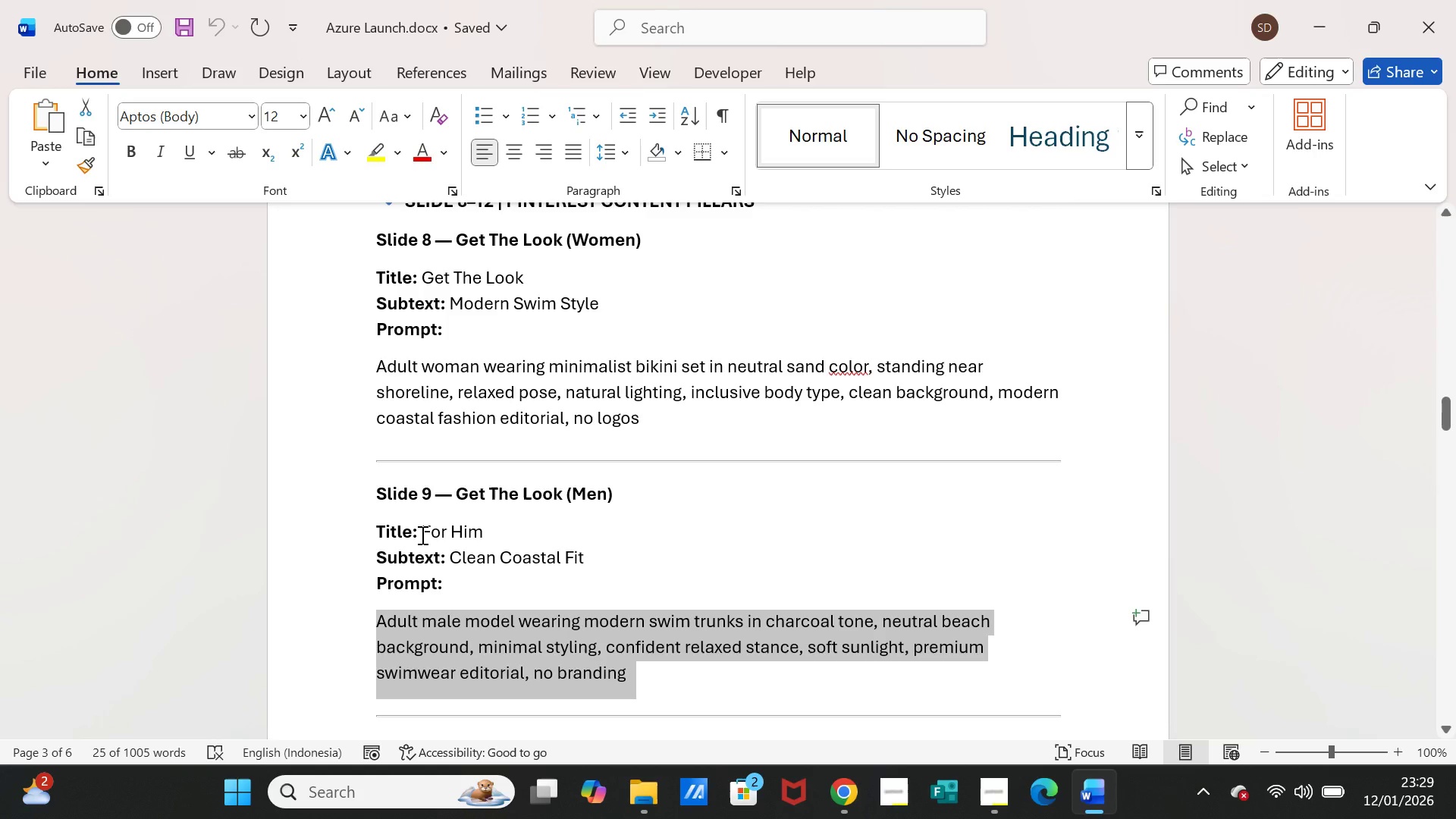 
left_click_drag(start_coordinate=[421, 535], to_coordinate=[476, 536])
 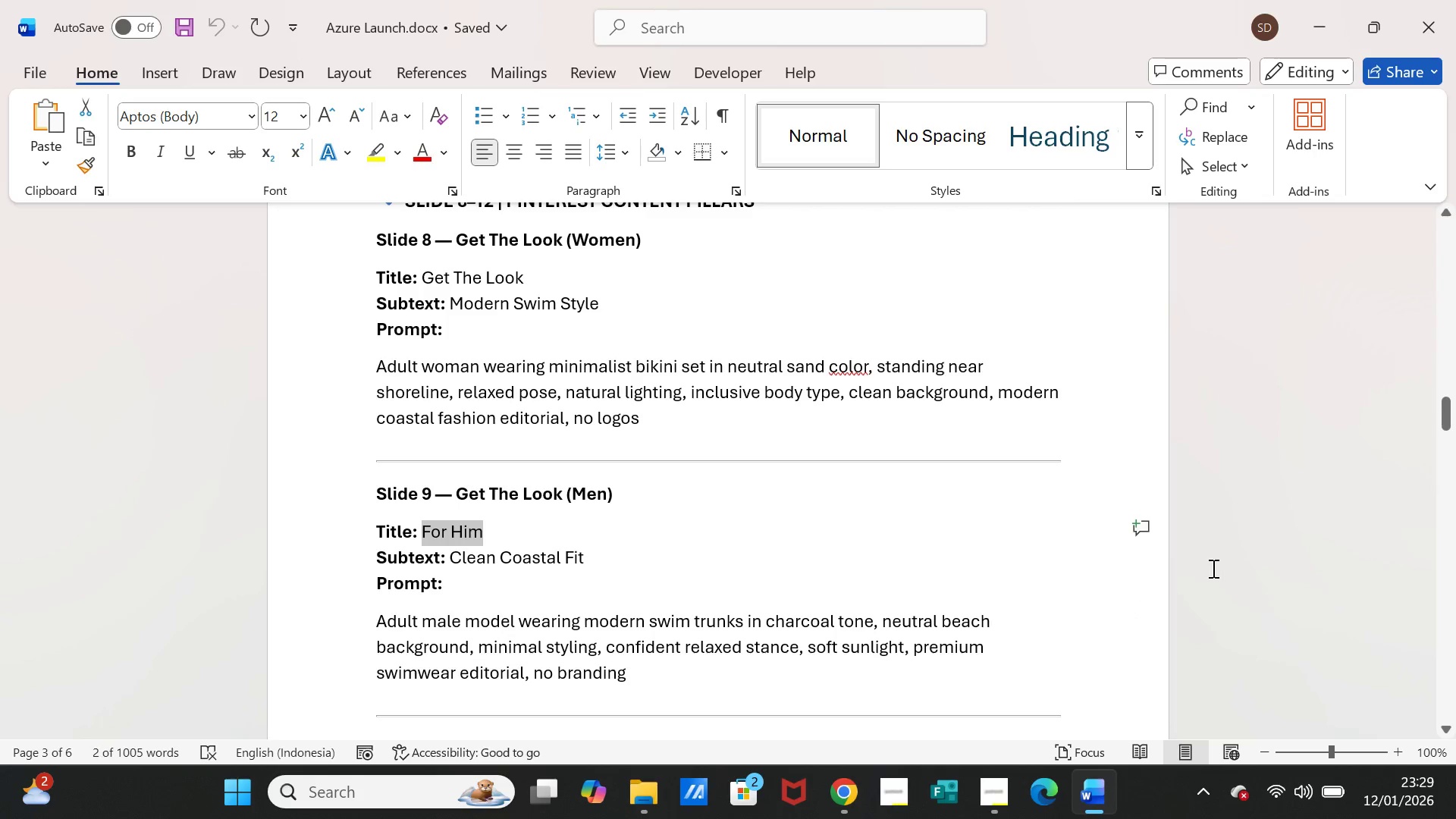 
key(Control+C)
 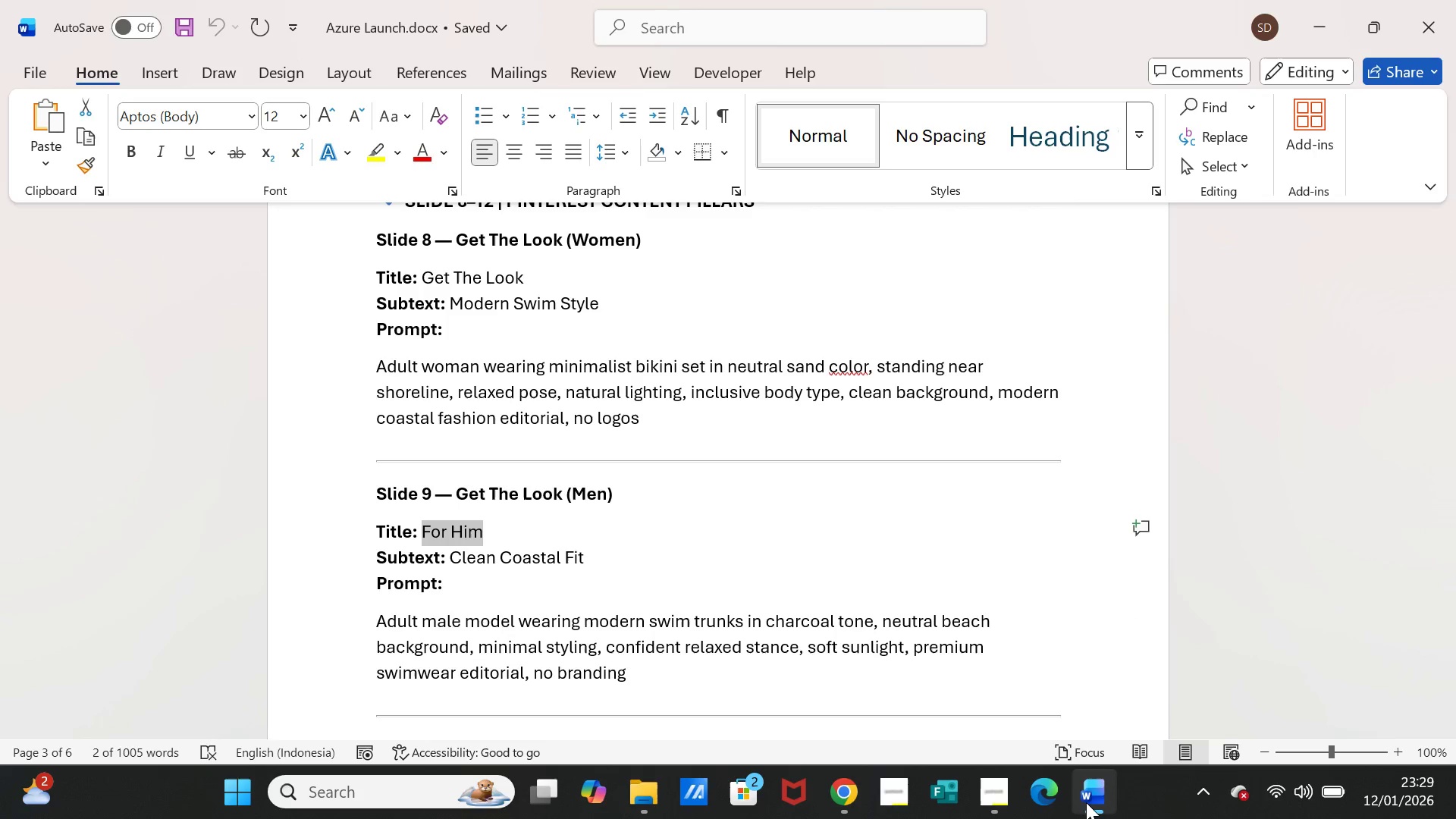 
left_click([1086, 802])
 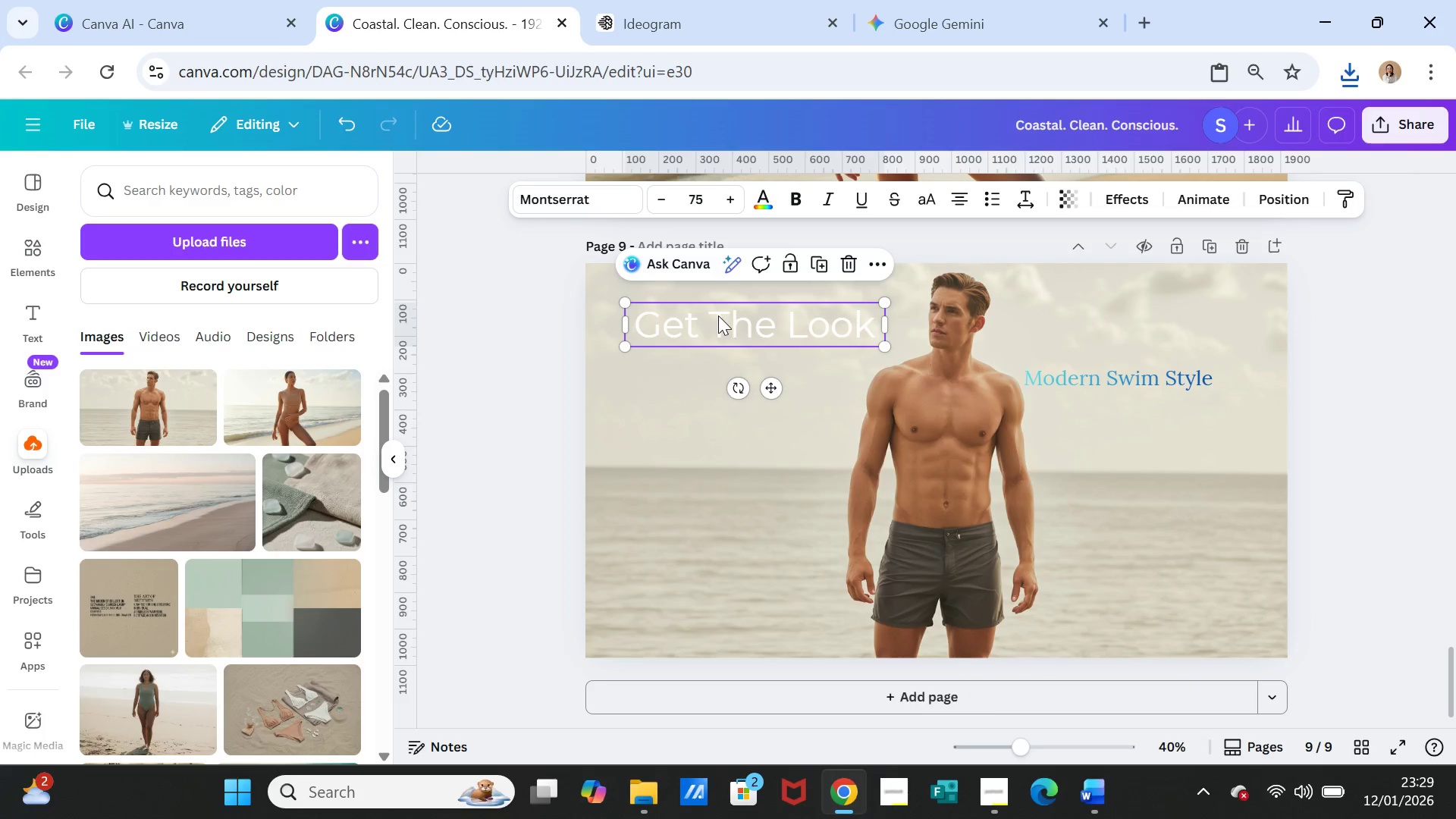 
double_click([719, 322])
 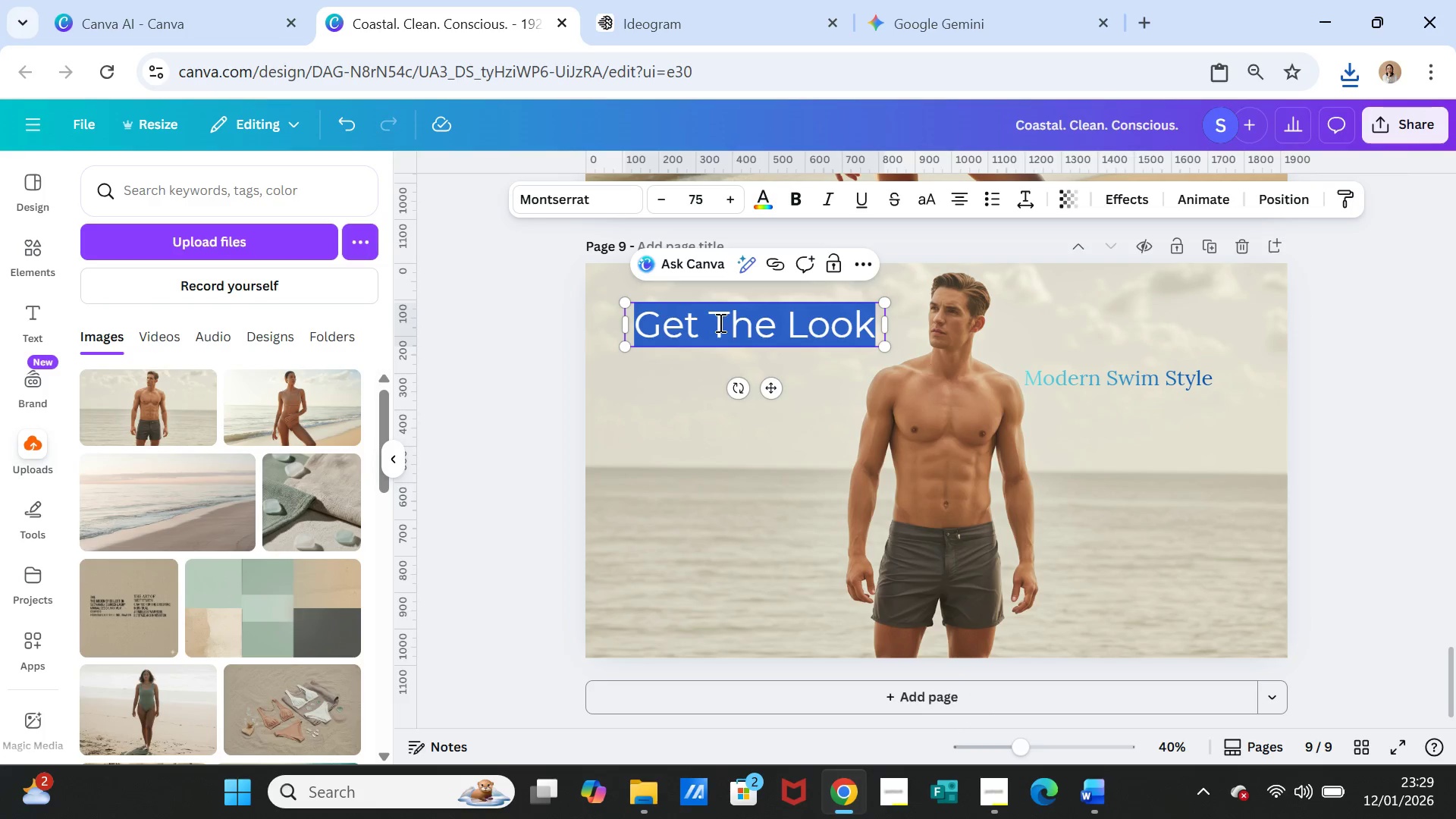 
triple_click([719, 322])
 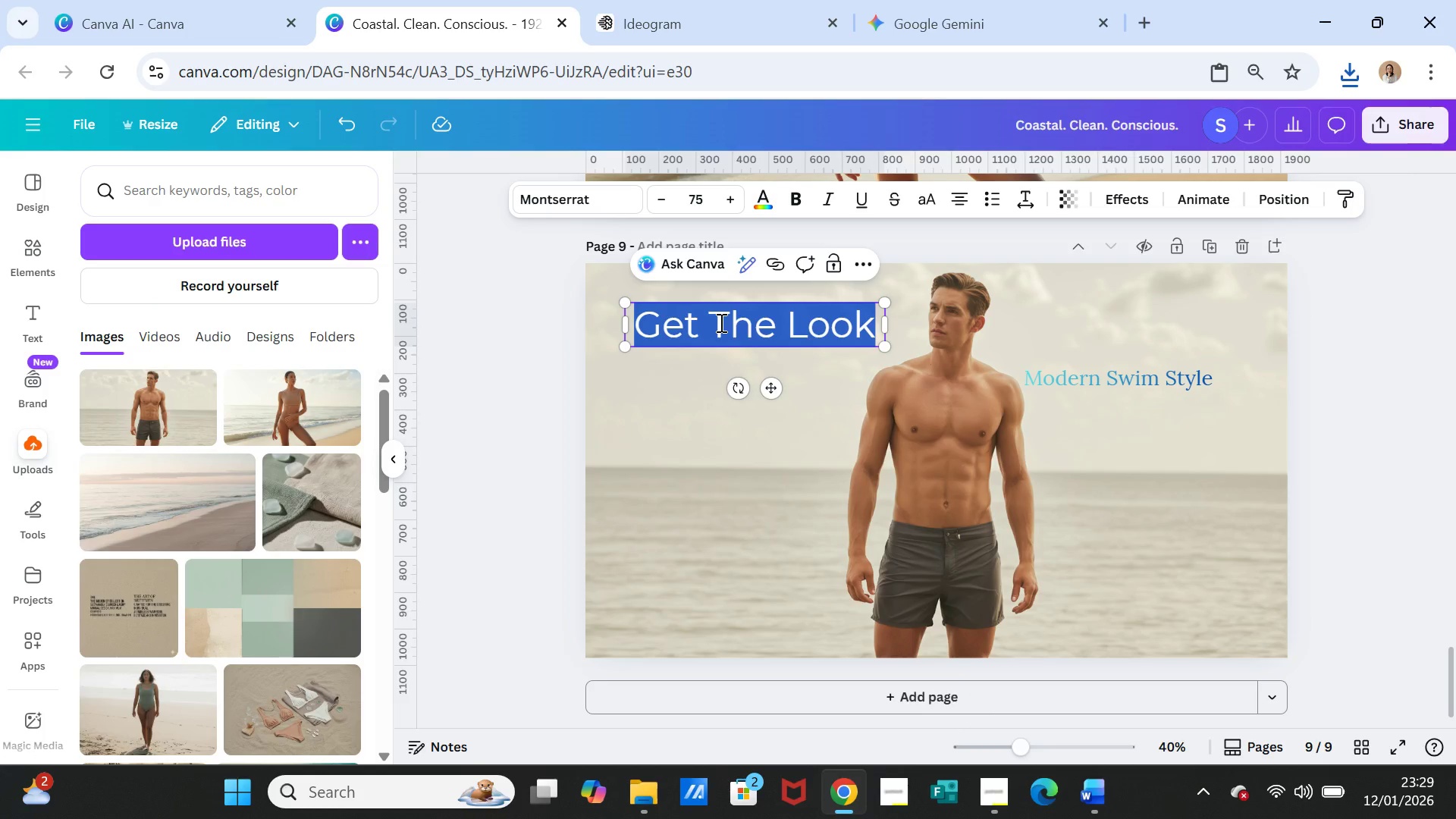 
key(Control+V)
 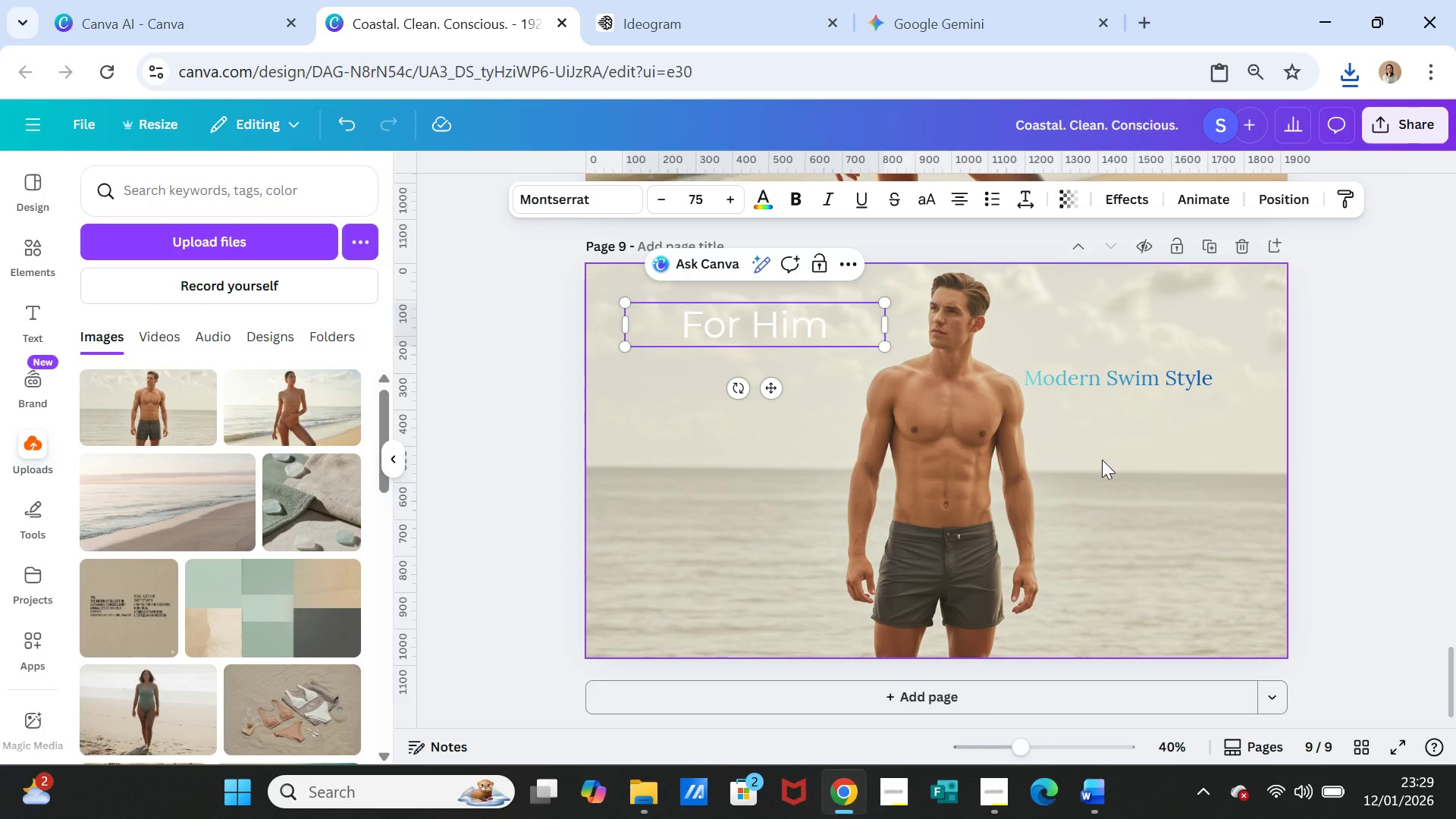 
left_click([1125, 472])
 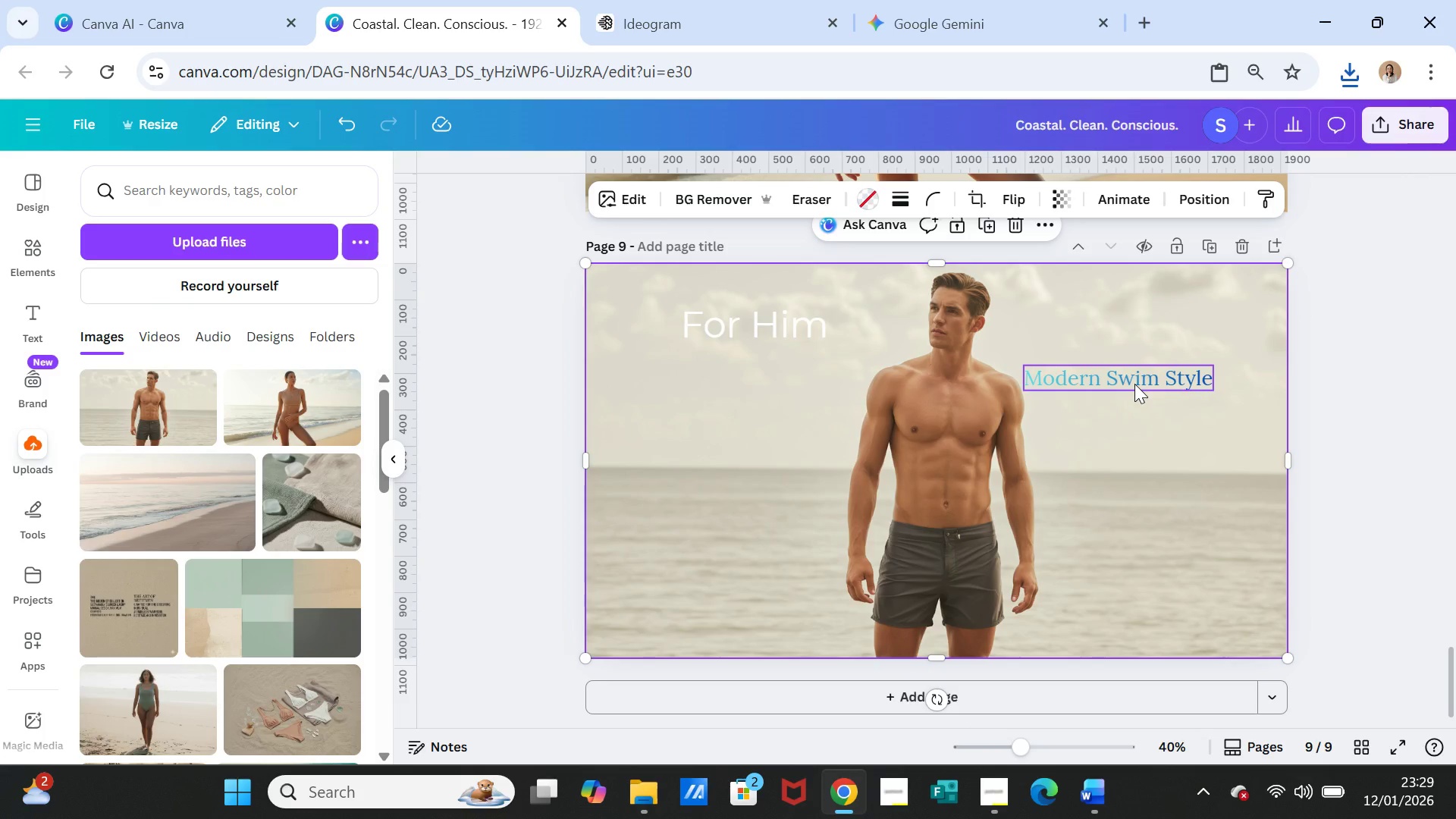 
left_click_drag(start_coordinate=[1134, 384], to_coordinate=[767, 380])
 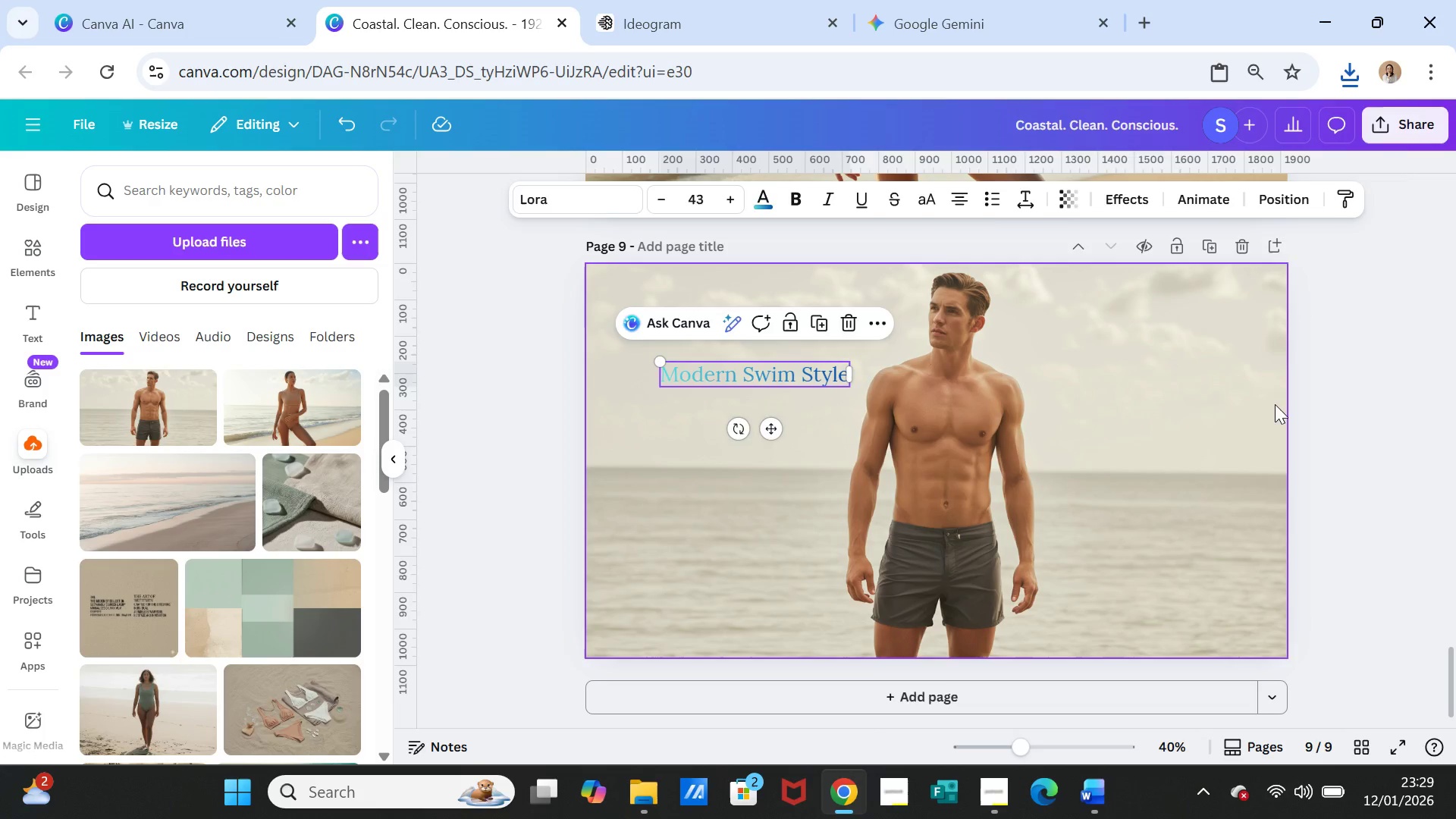 
left_click([1275, 404])
 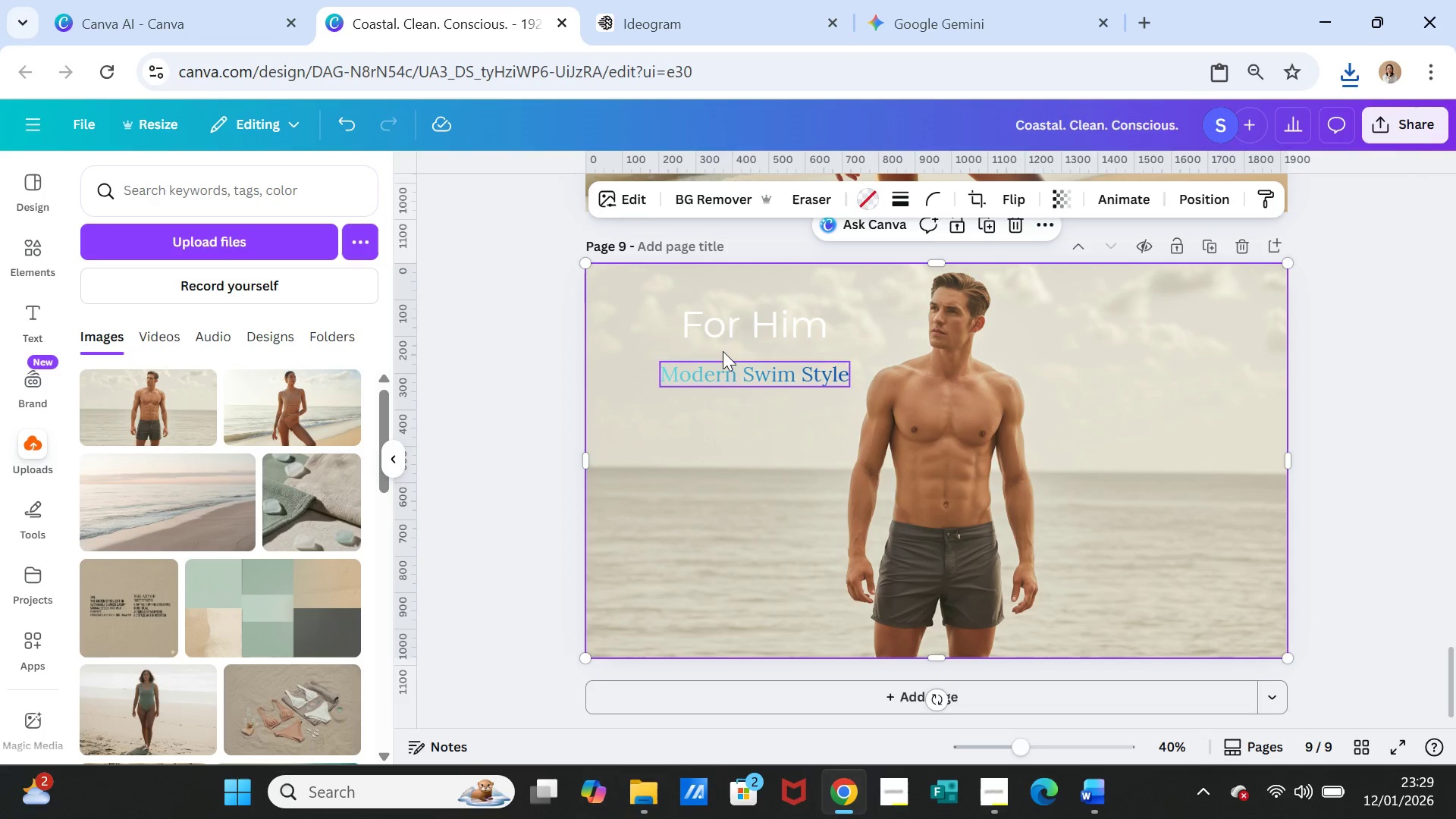 
left_click([717, 328])
 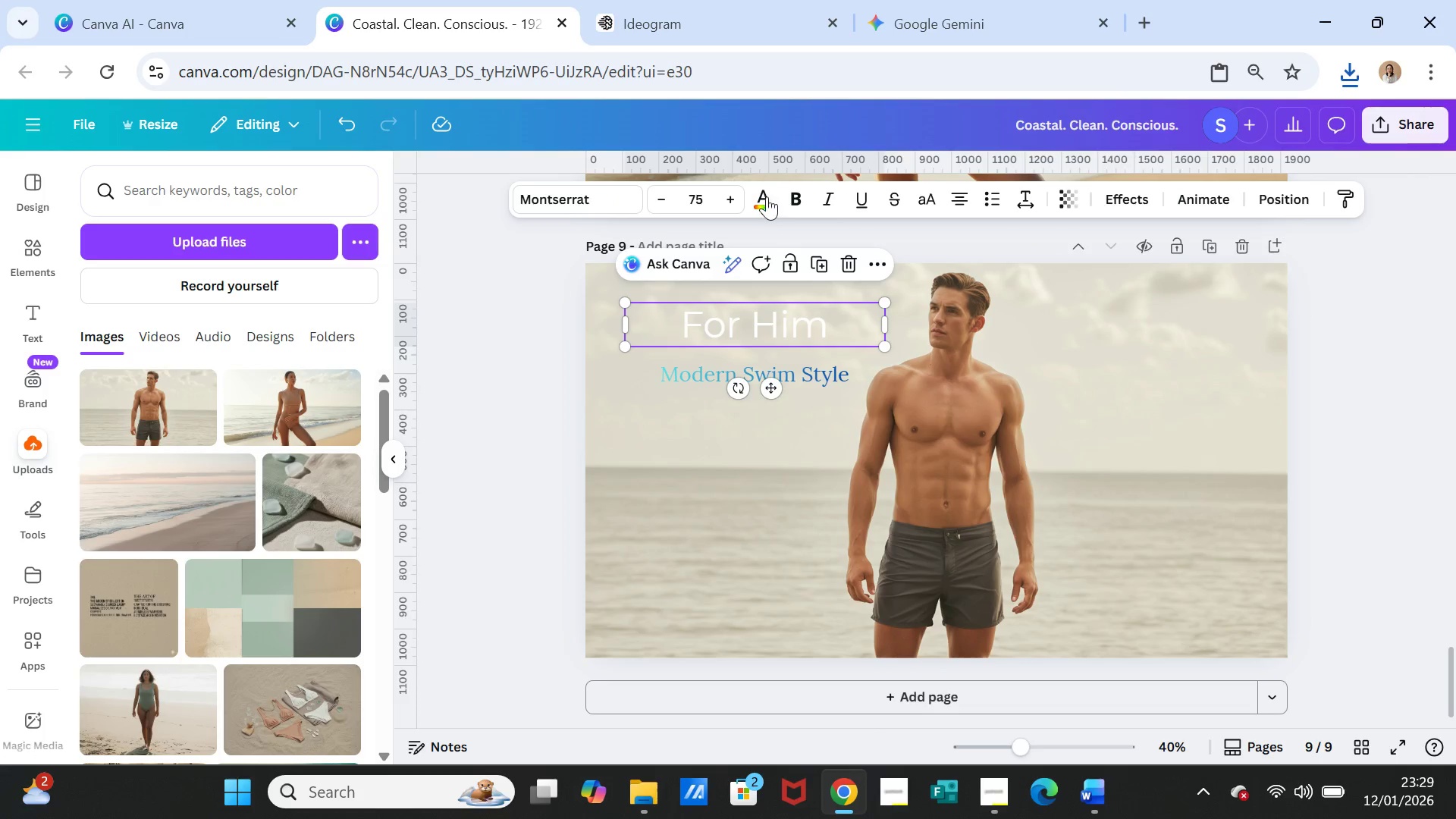 
left_click([769, 193])
 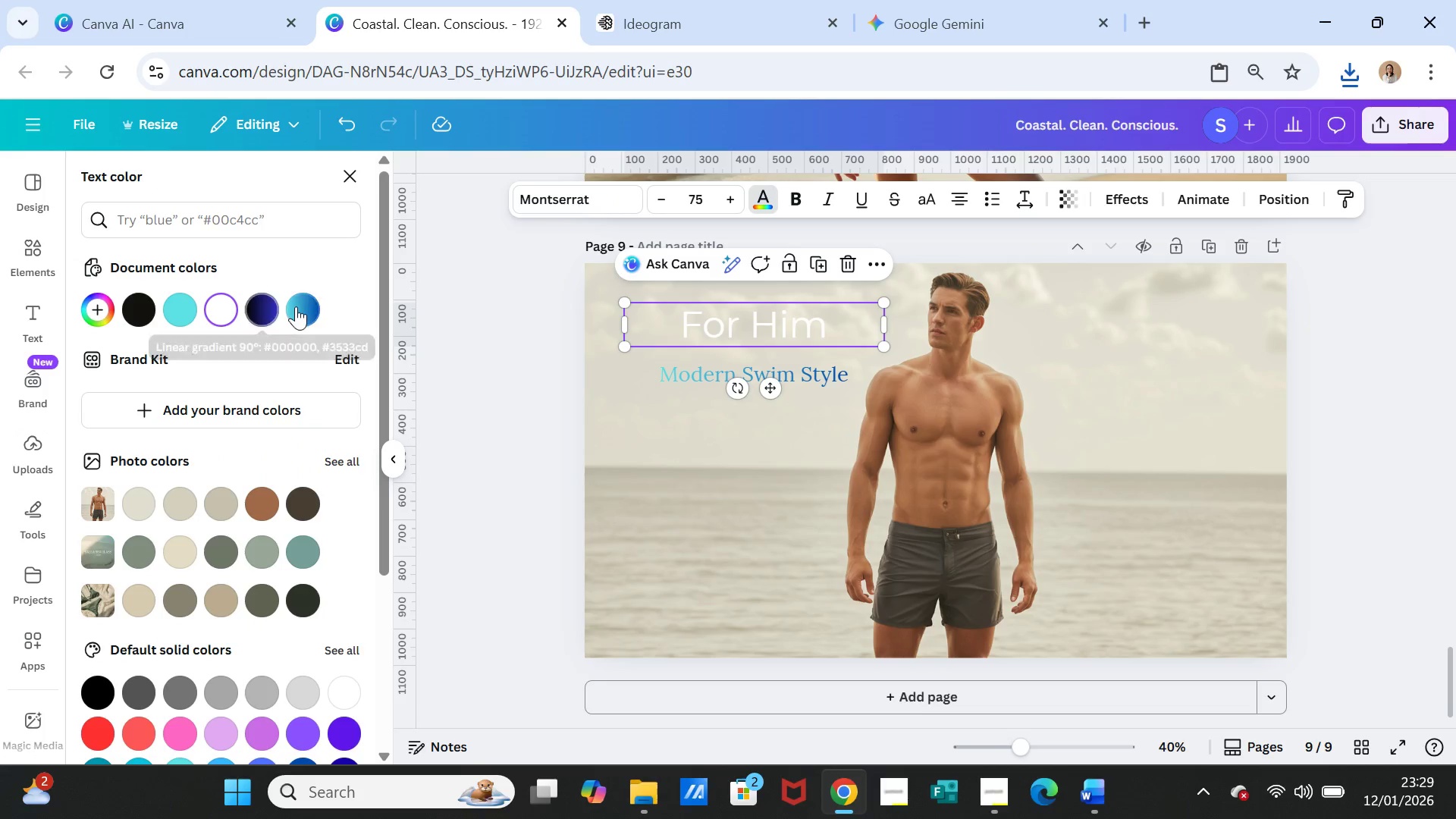 
left_click([301, 309])
 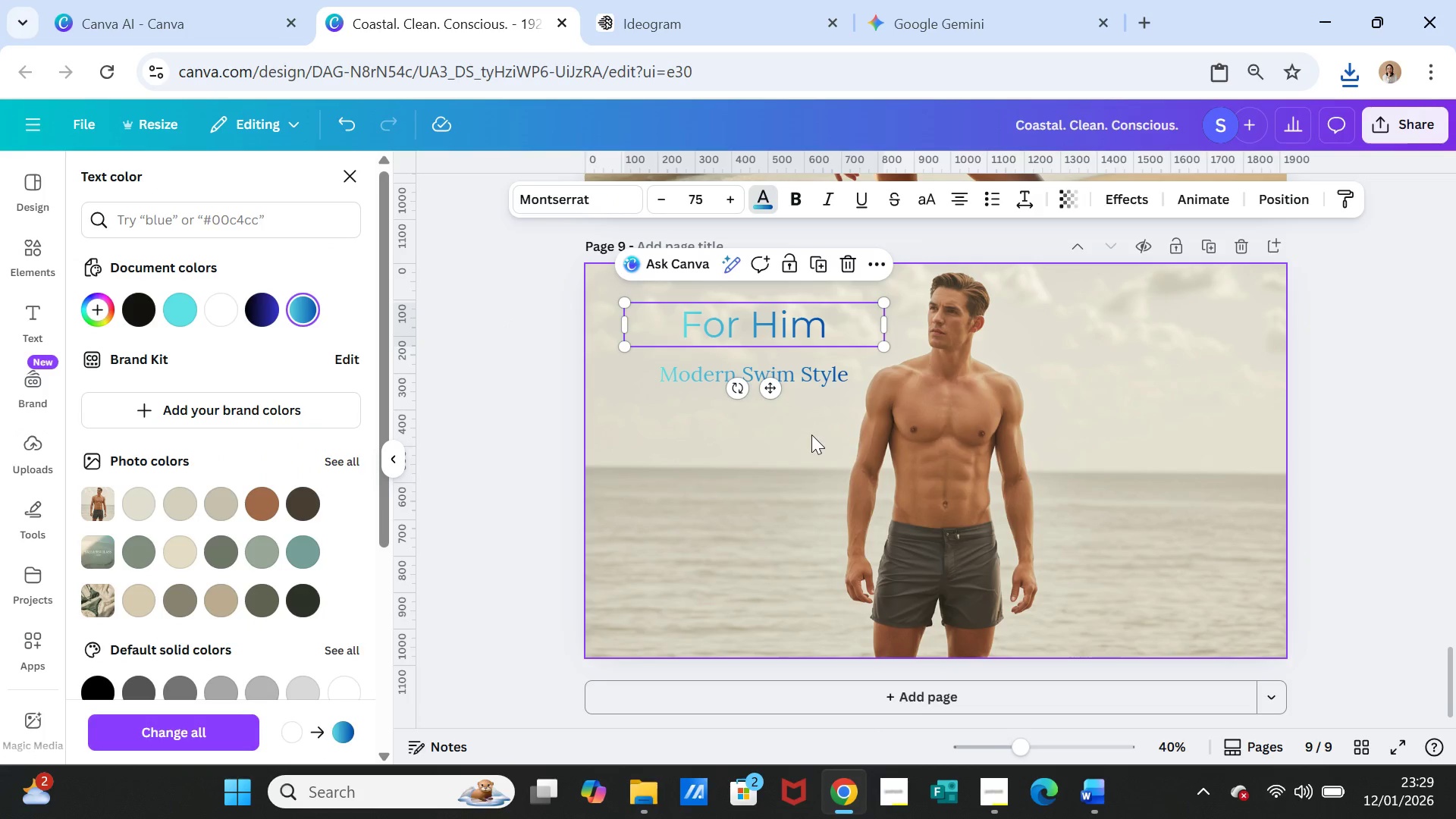 
left_click([811, 435])
 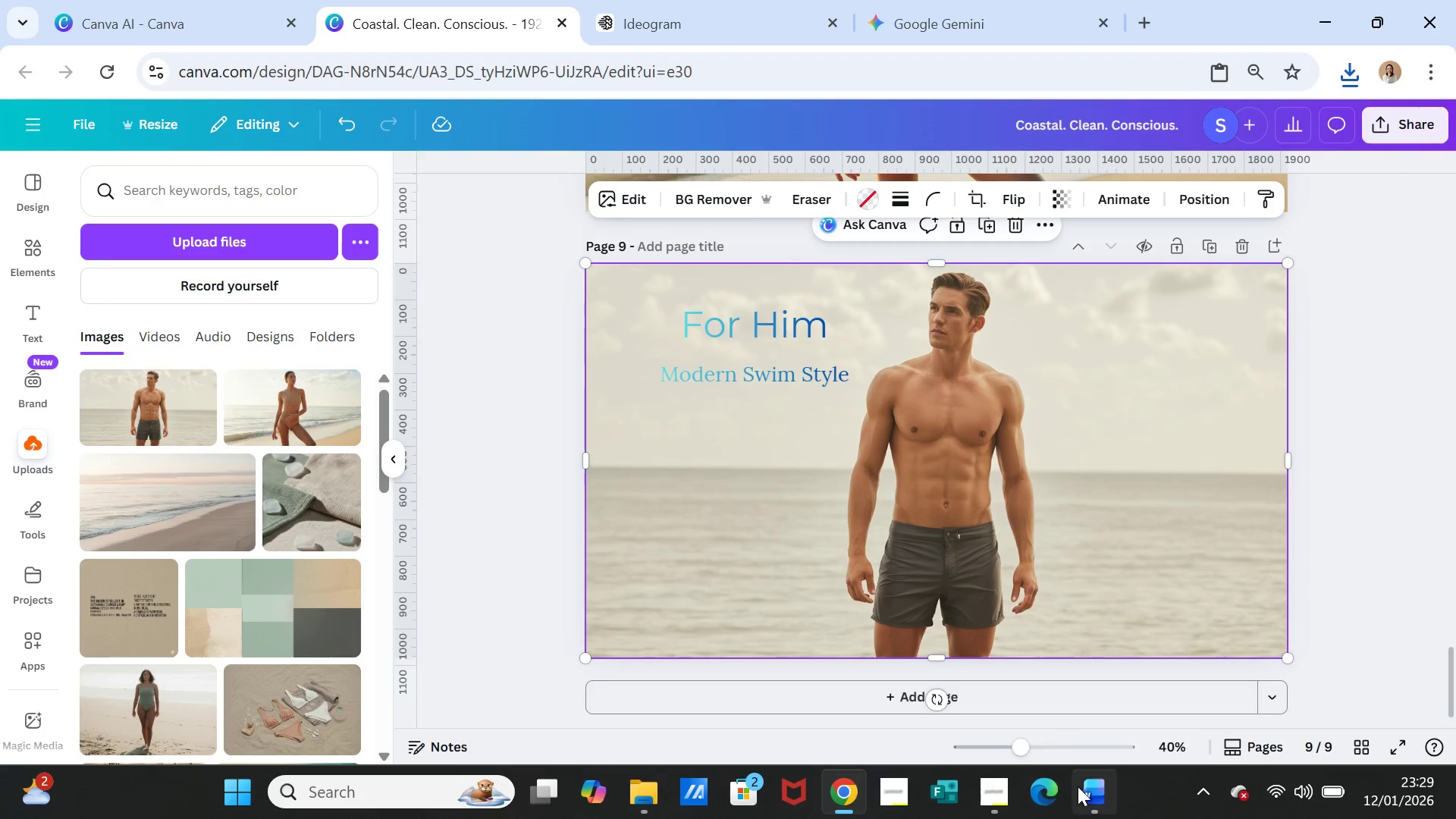 
left_click([1089, 788])
 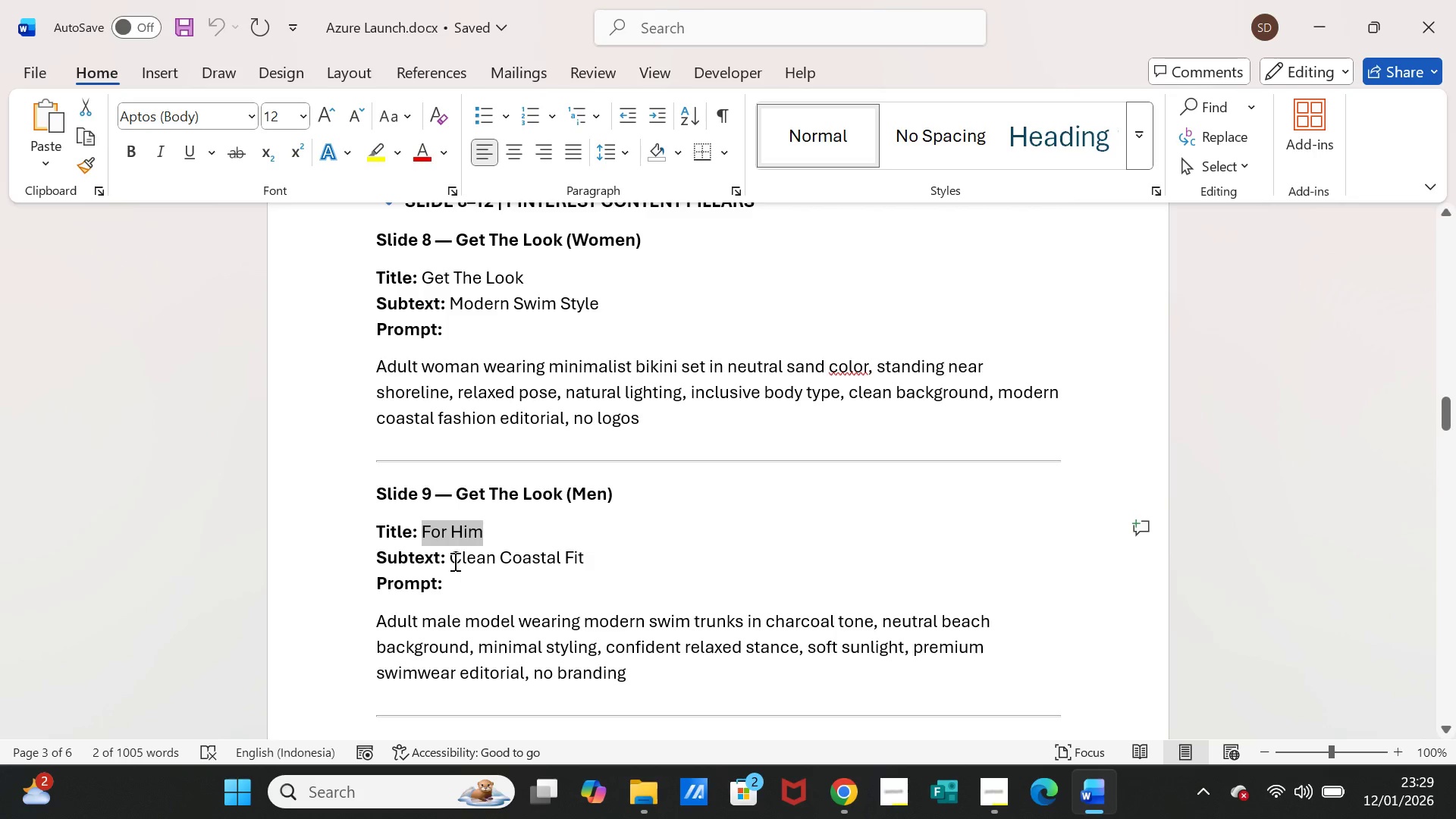 
left_click_drag(start_coordinate=[450, 557], to_coordinate=[578, 557])
 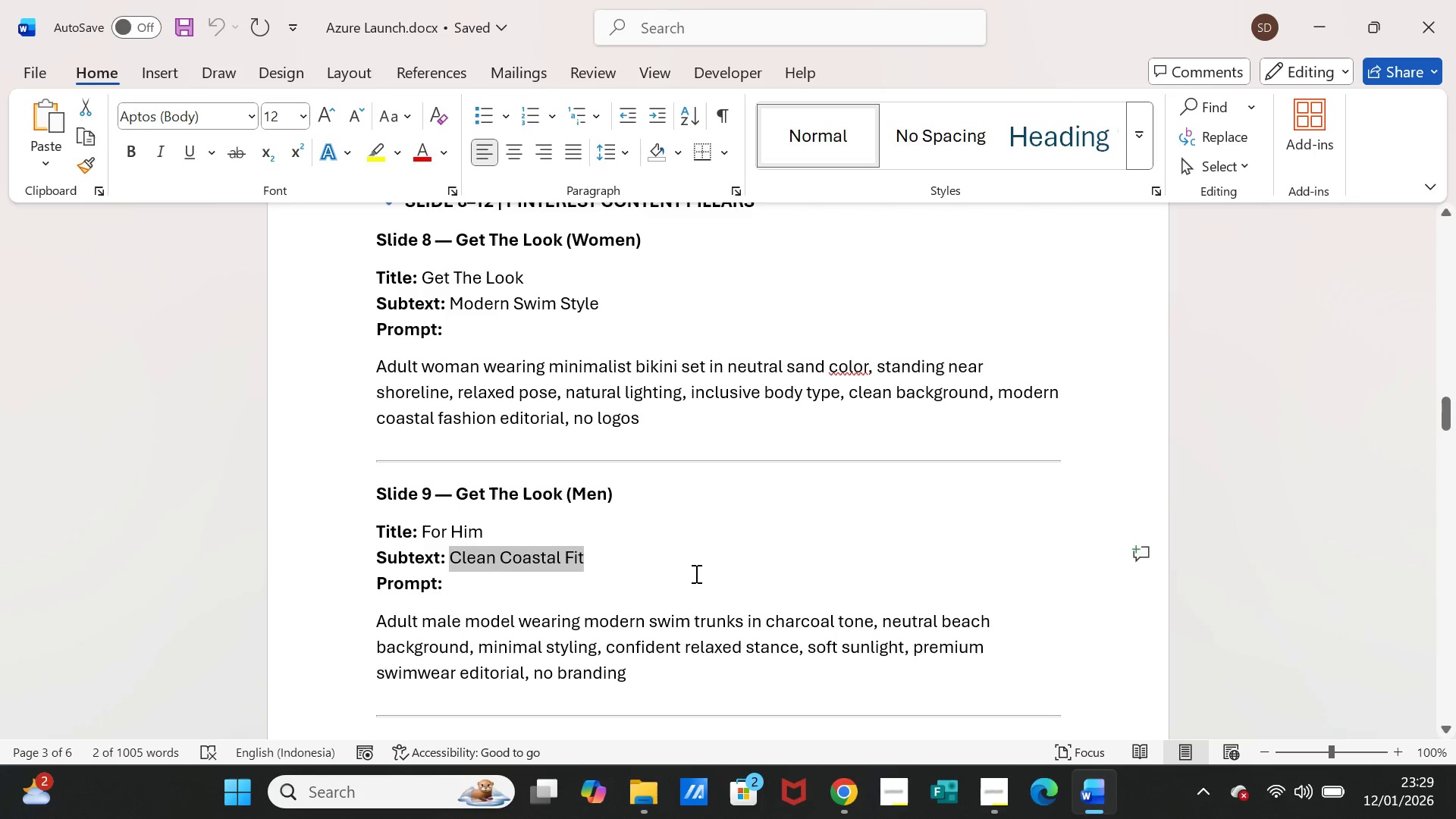 
key(Control+C)
 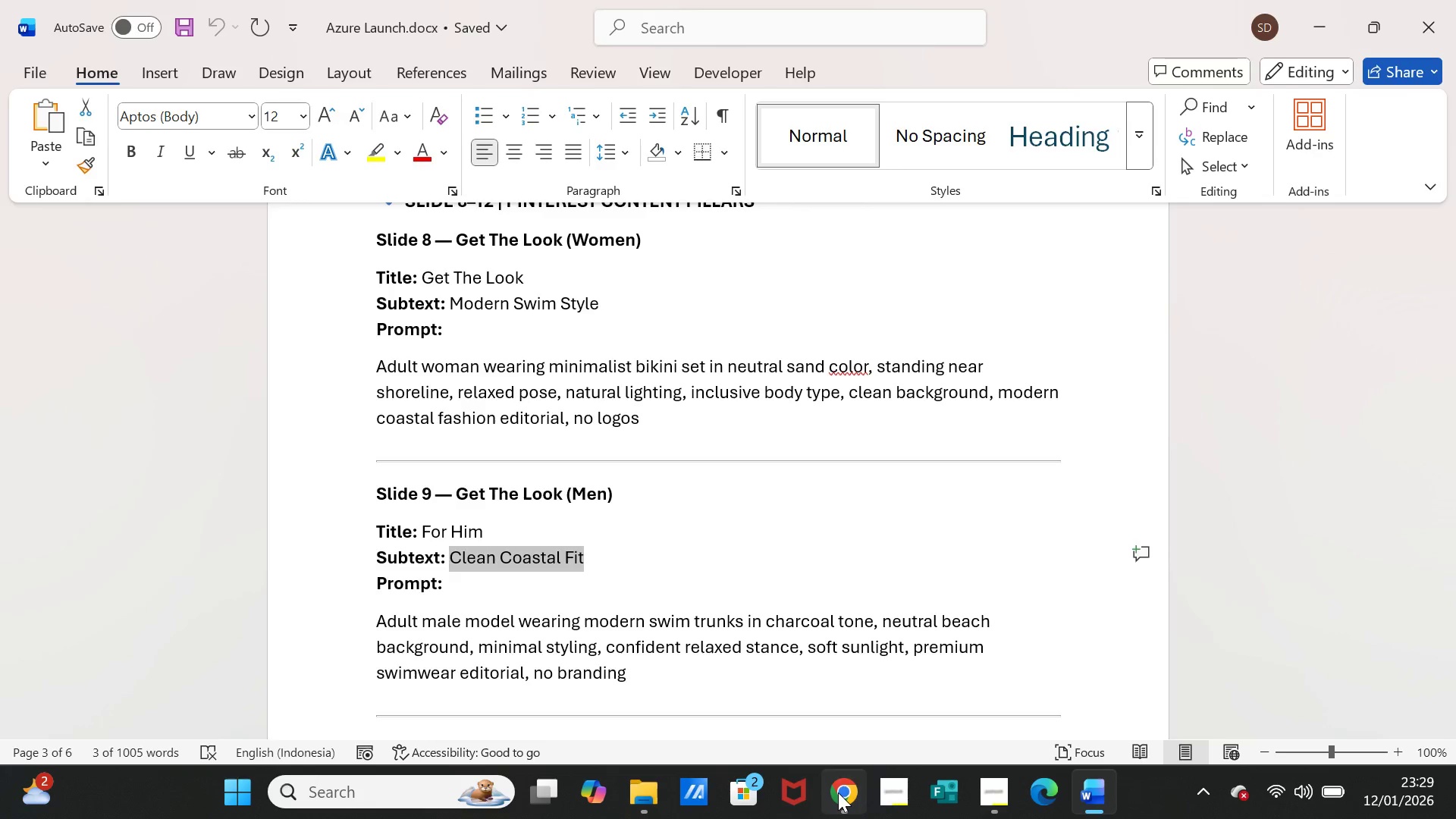 
left_click([838, 792])
 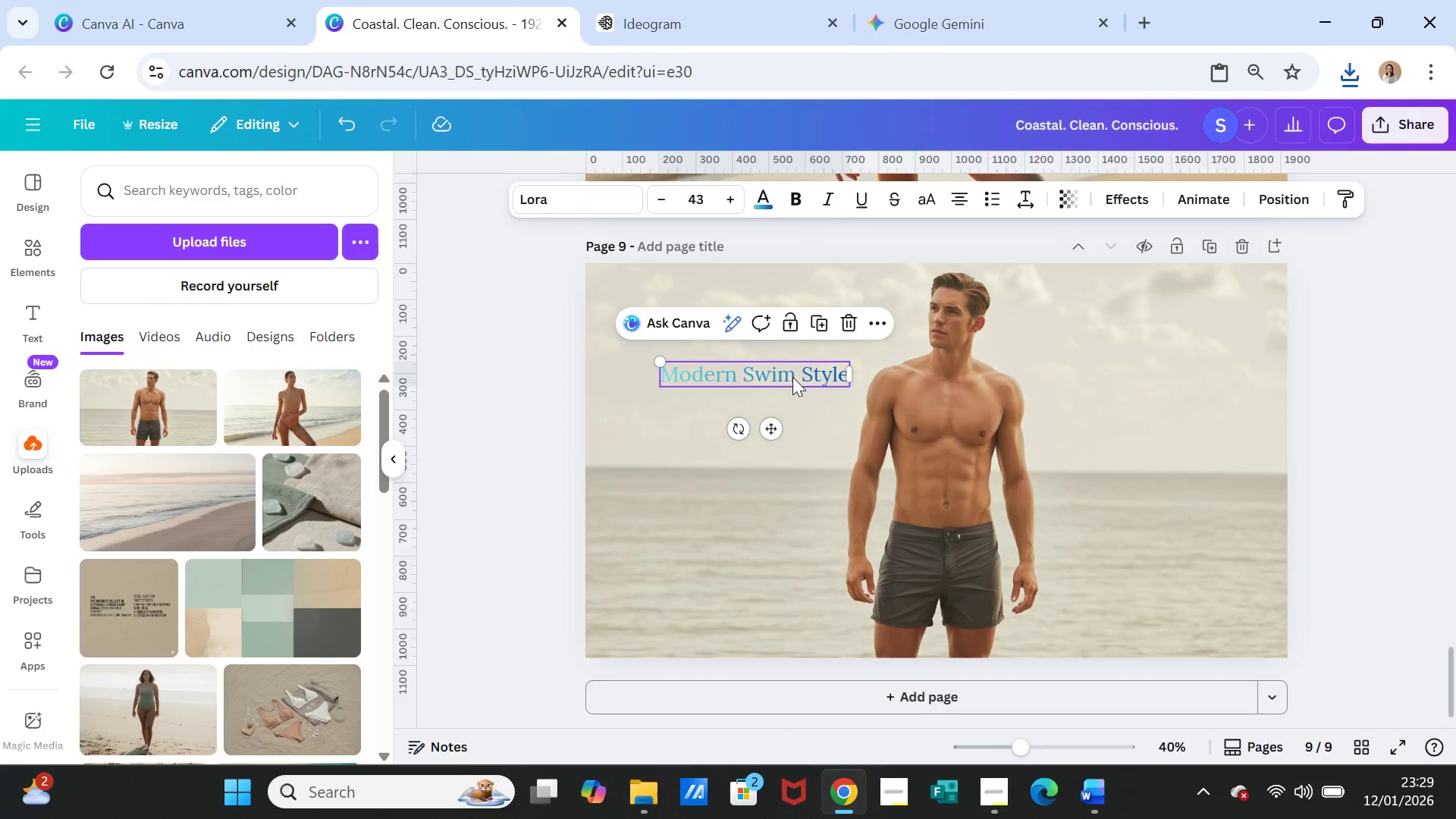 
double_click([792, 377])
 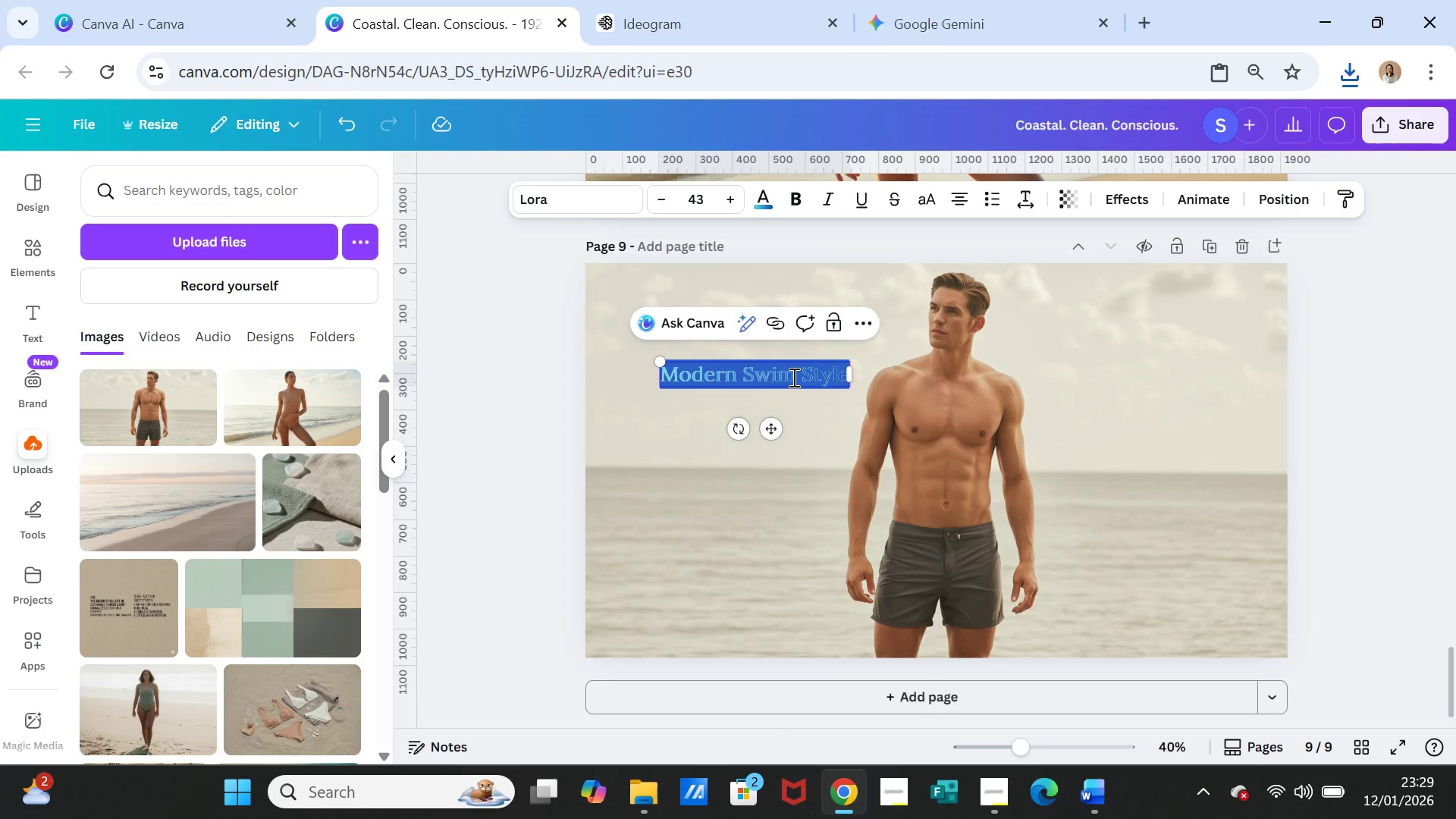 
triple_click([792, 377])
 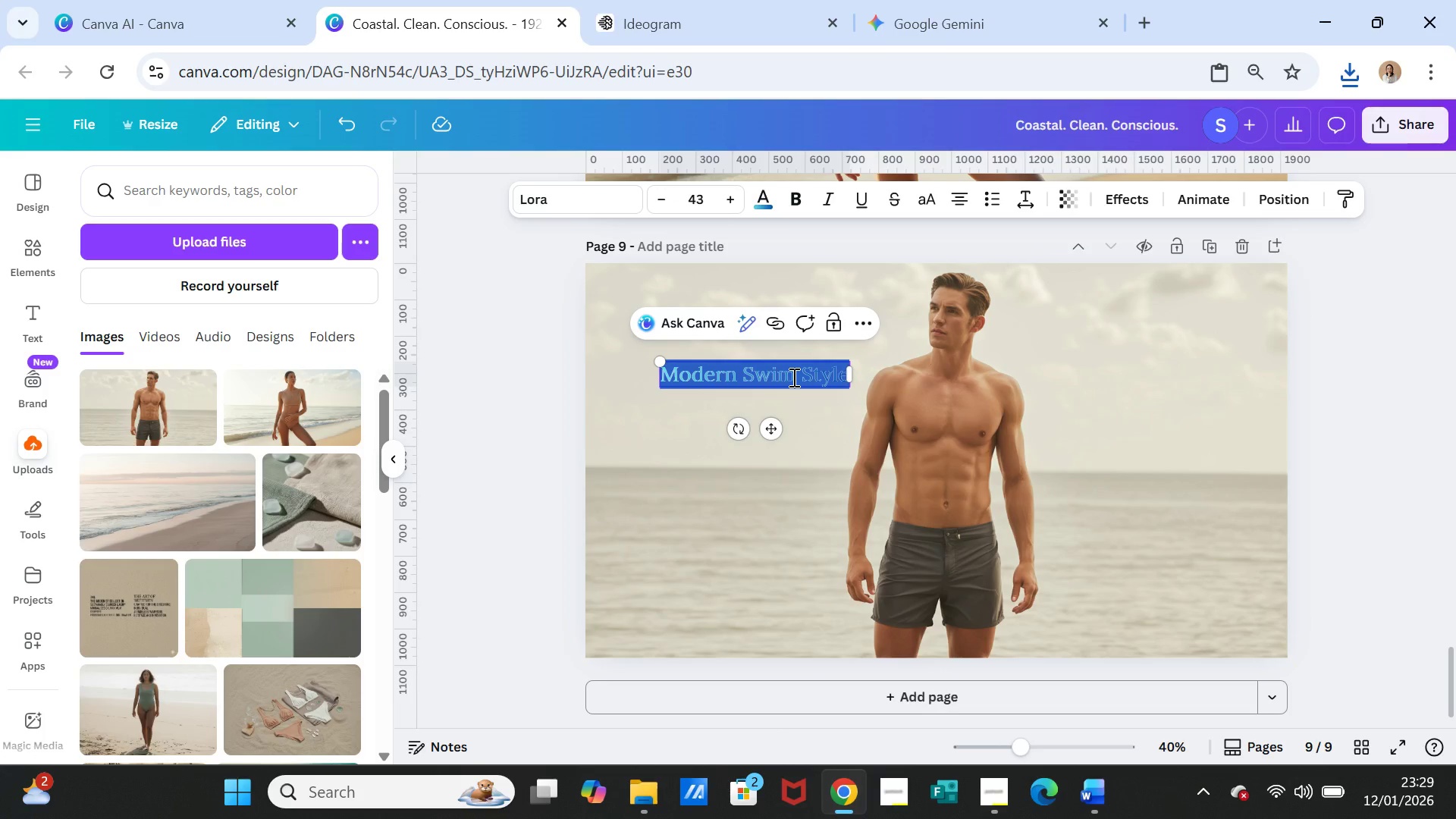 
key(Control+V)
 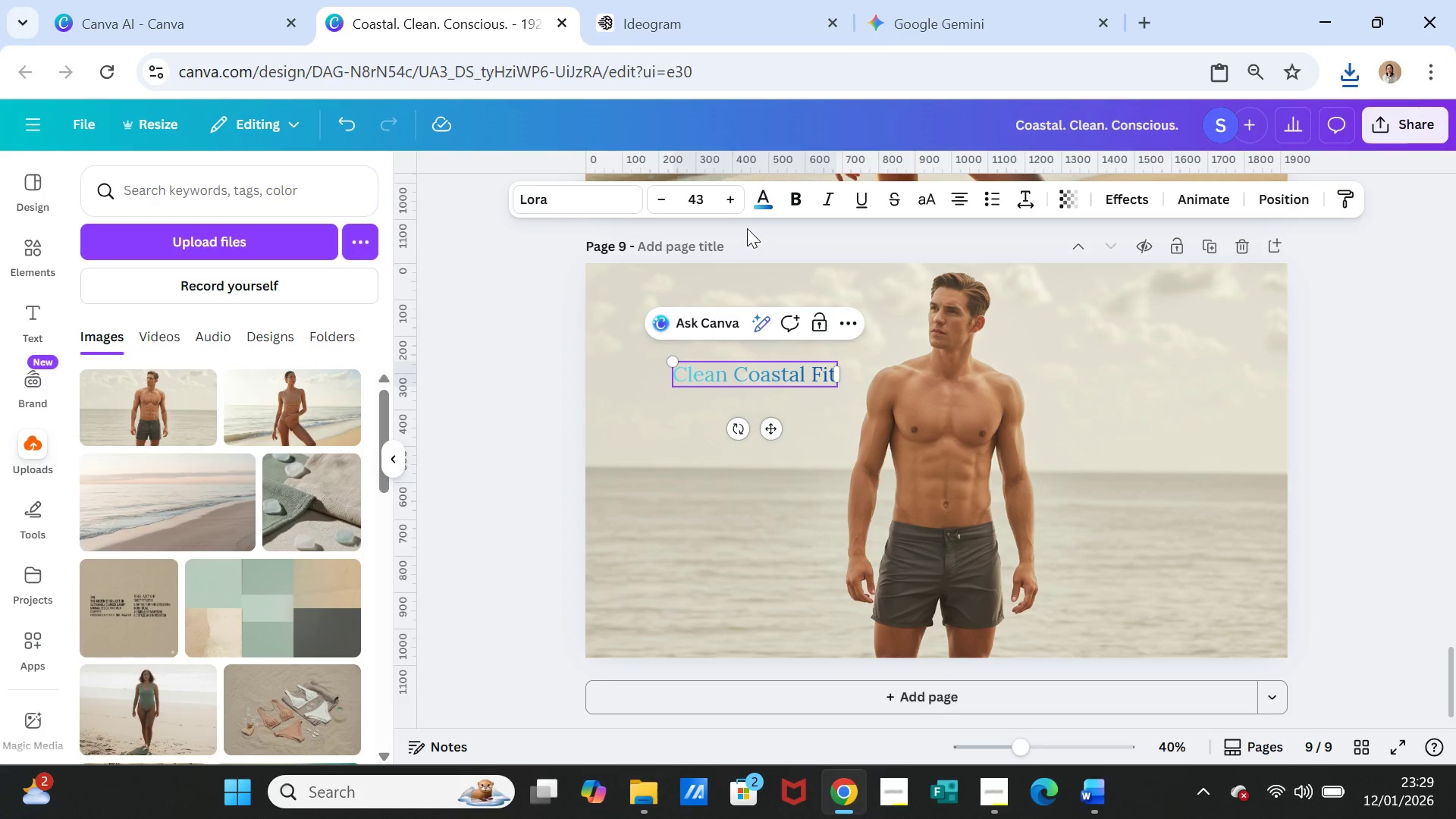 
left_click([1138, 381])
 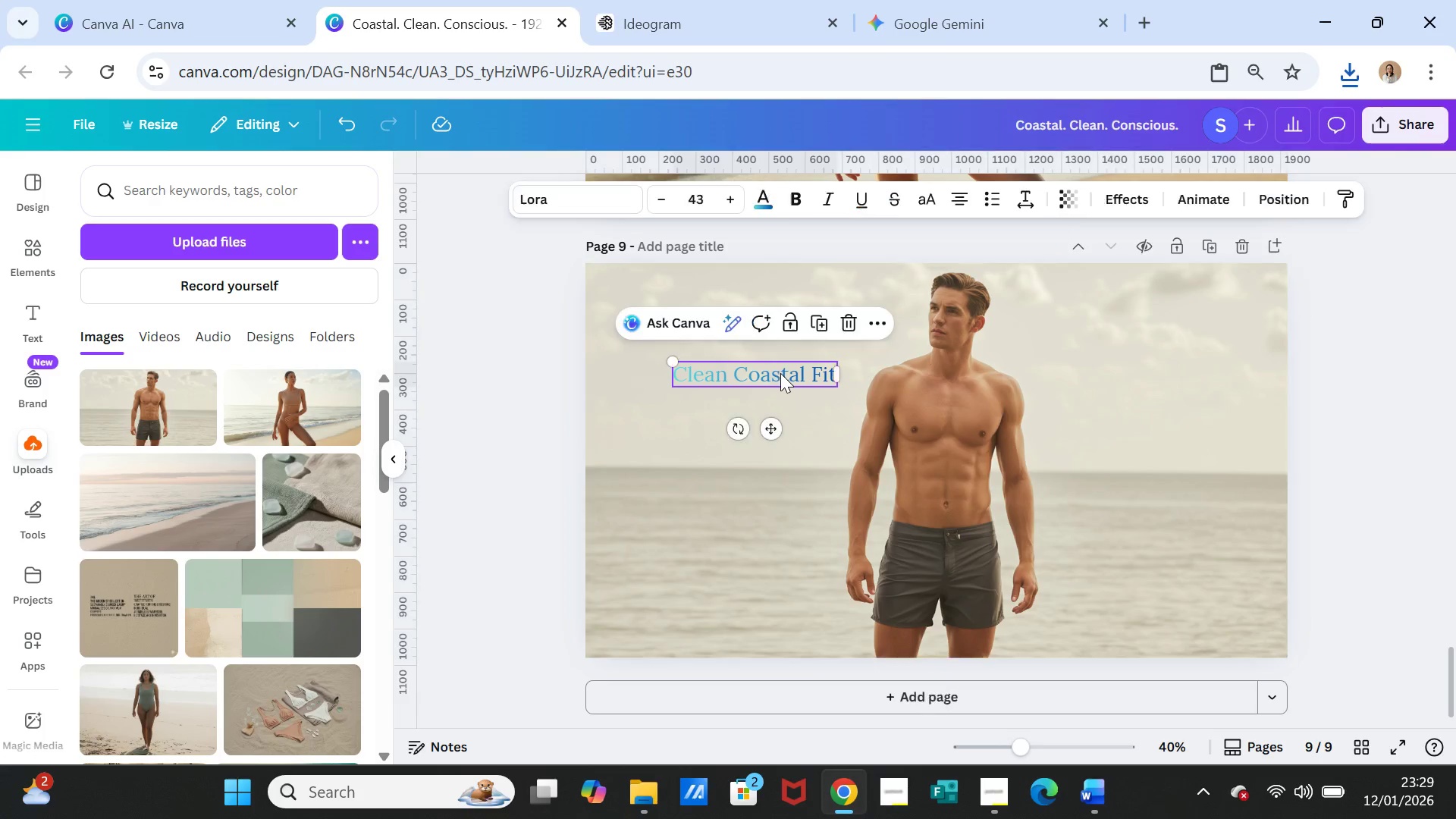 
double_click([780, 373])
 